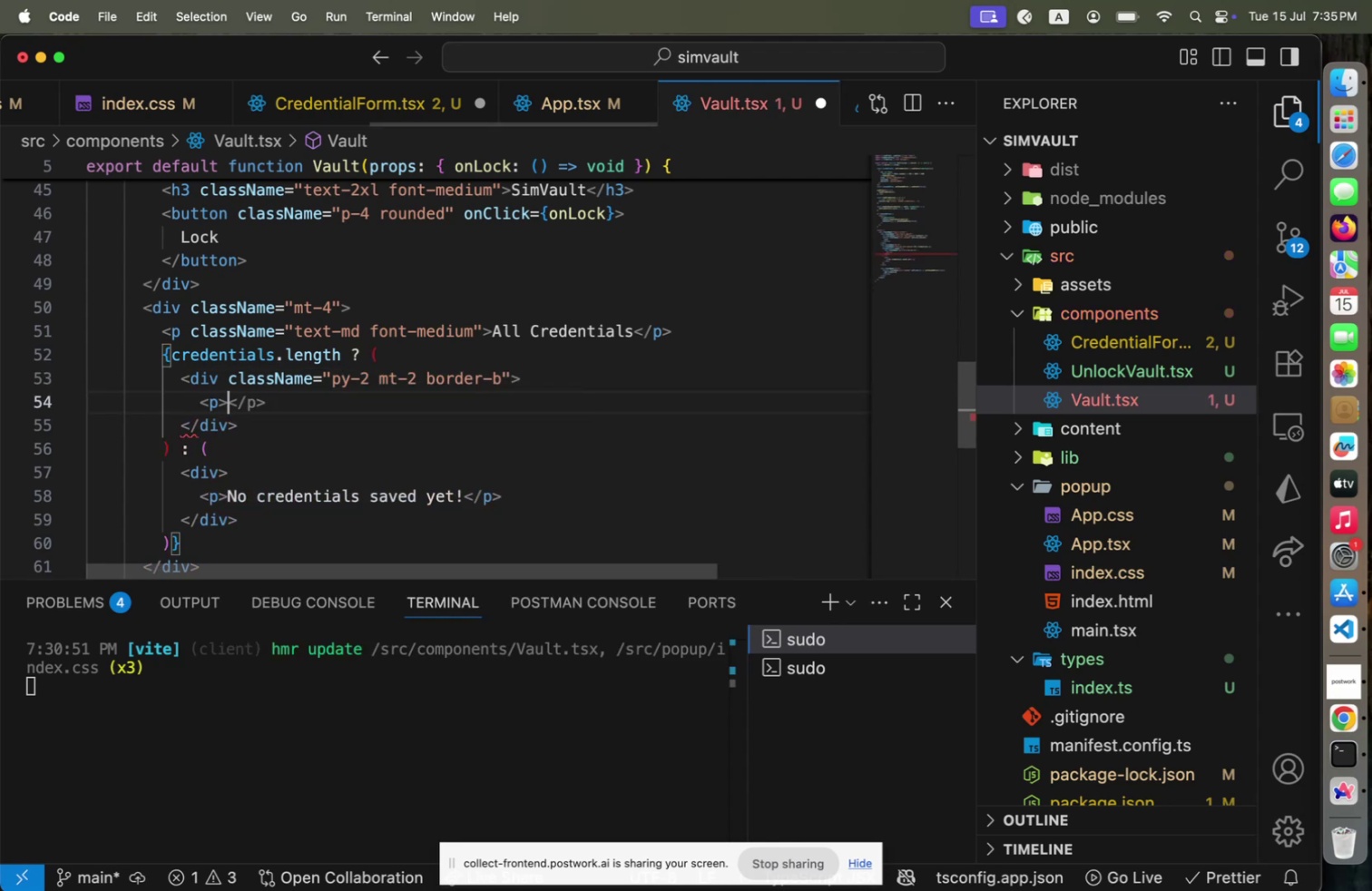 
key(Shift+ShiftLeft)
 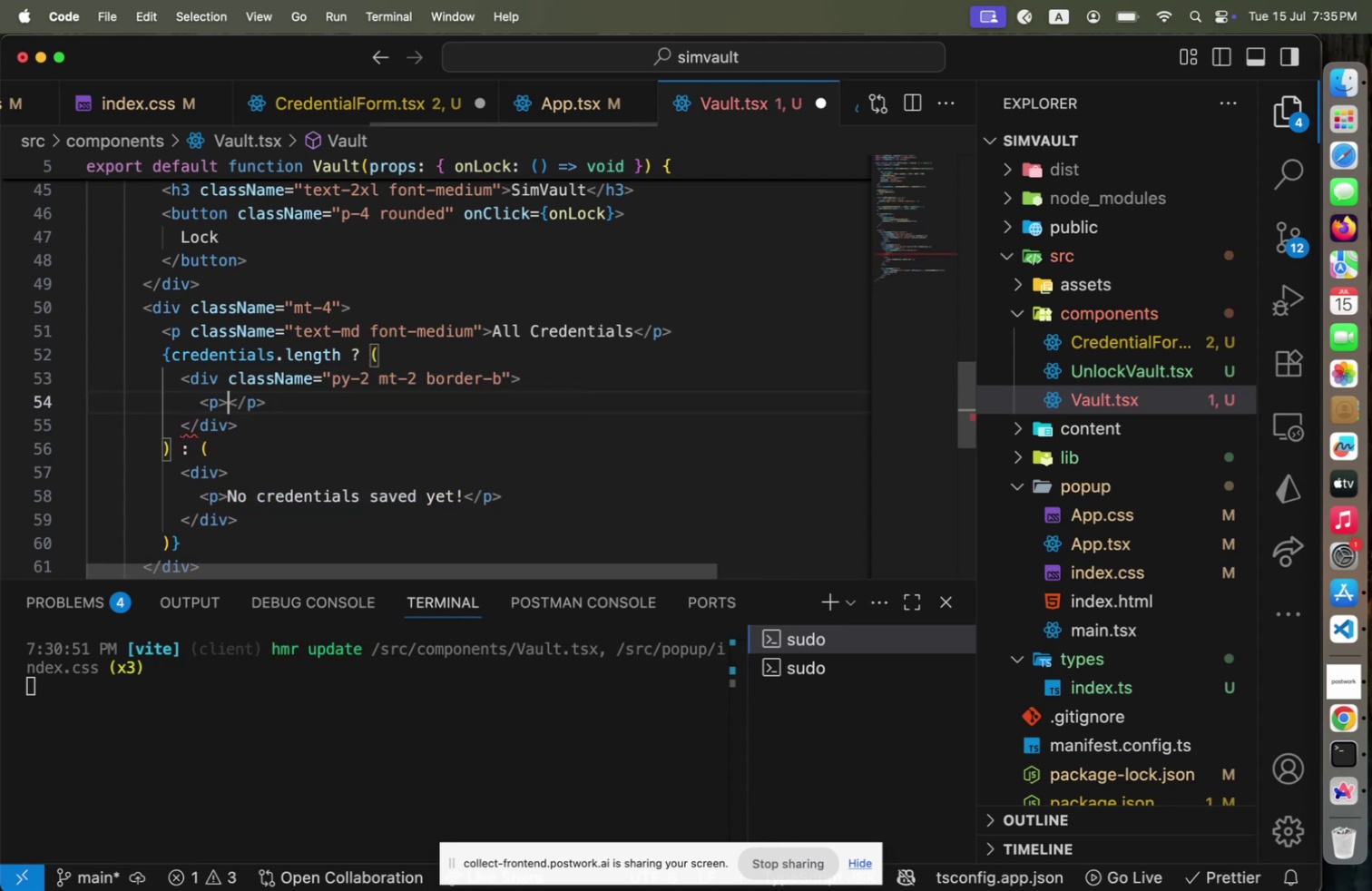 
key(Shift+Period)
 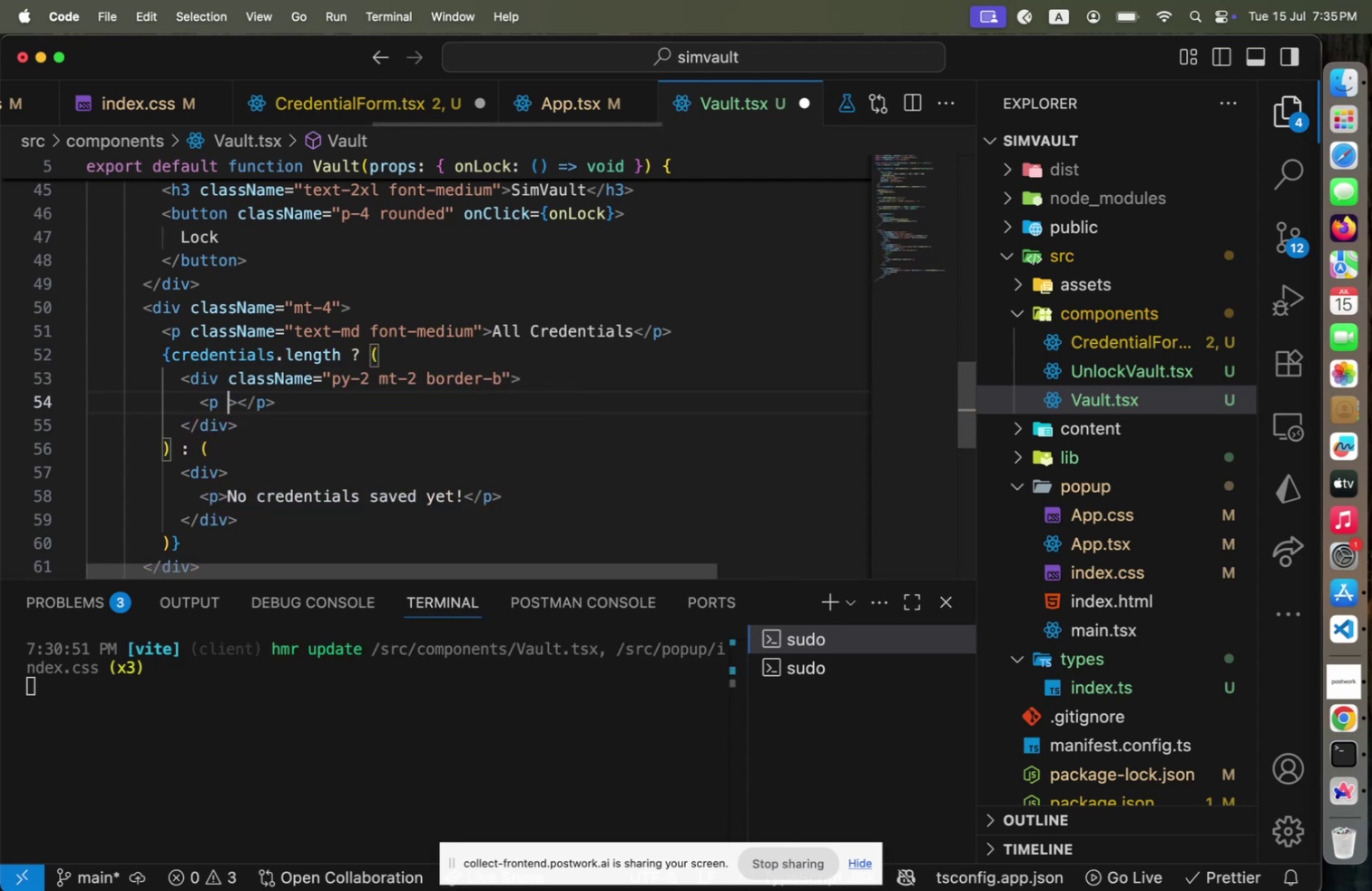 
key(ArrowLeft)
 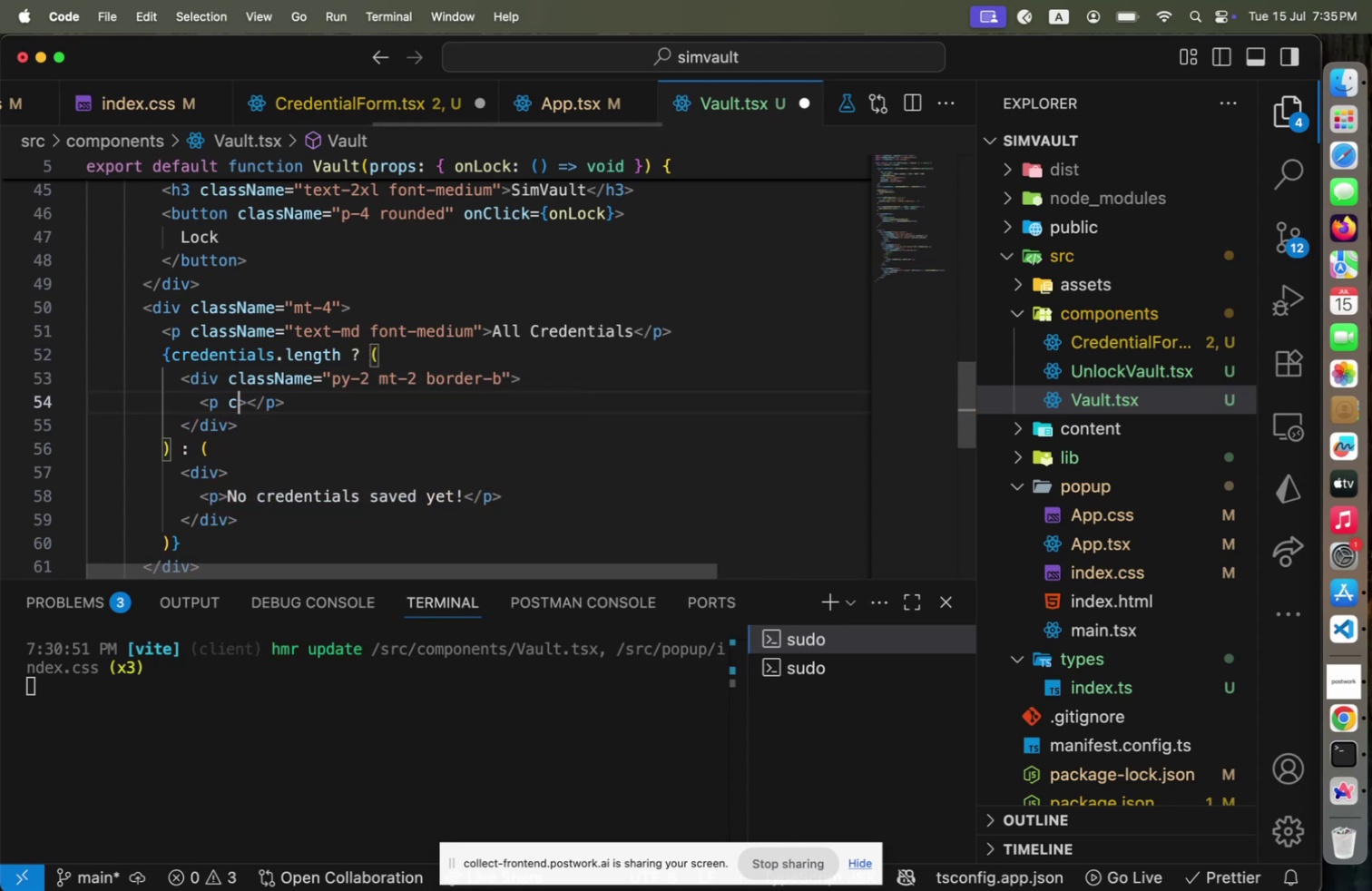 
type( cl)
 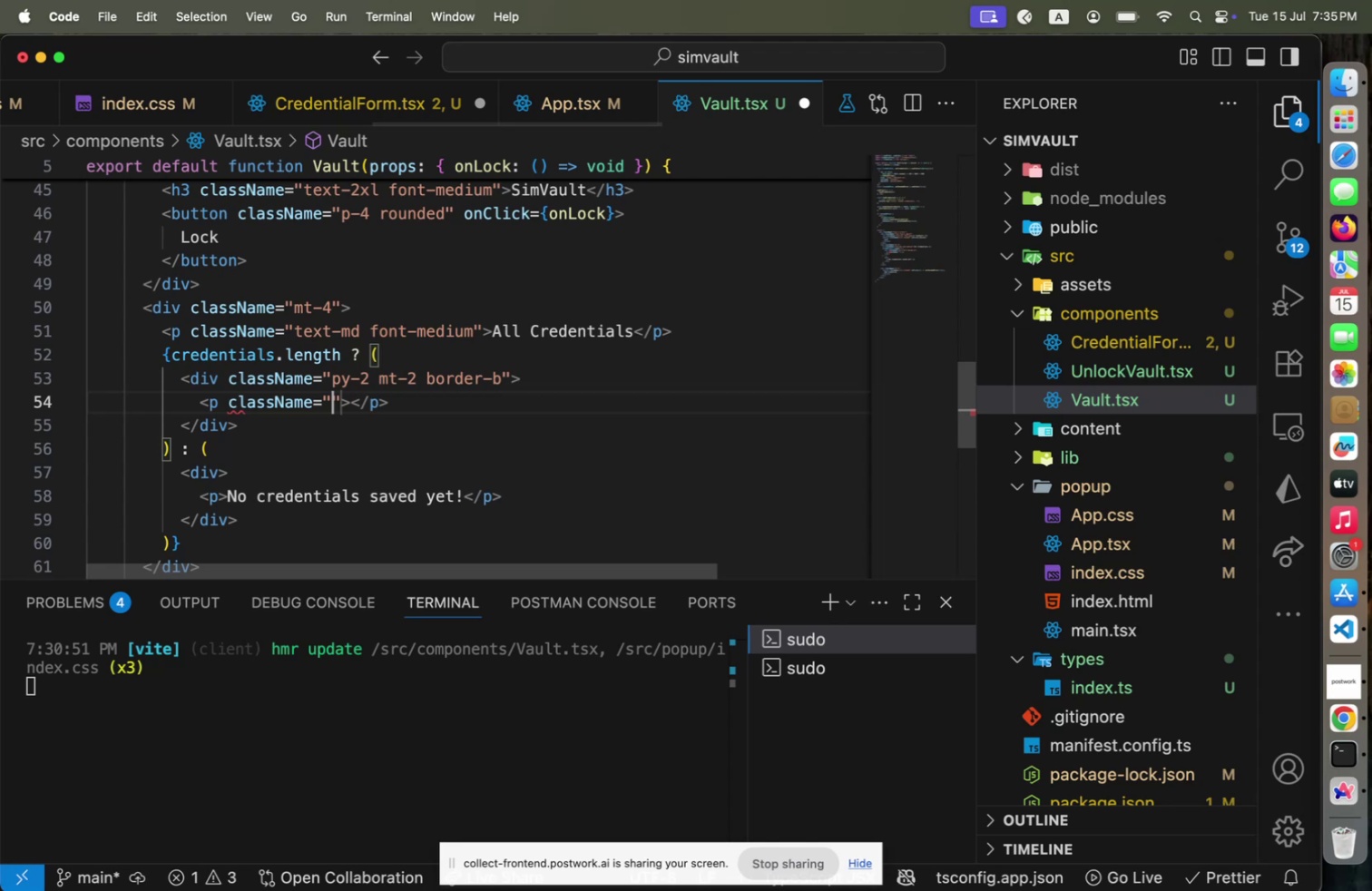 
key(Enter)
 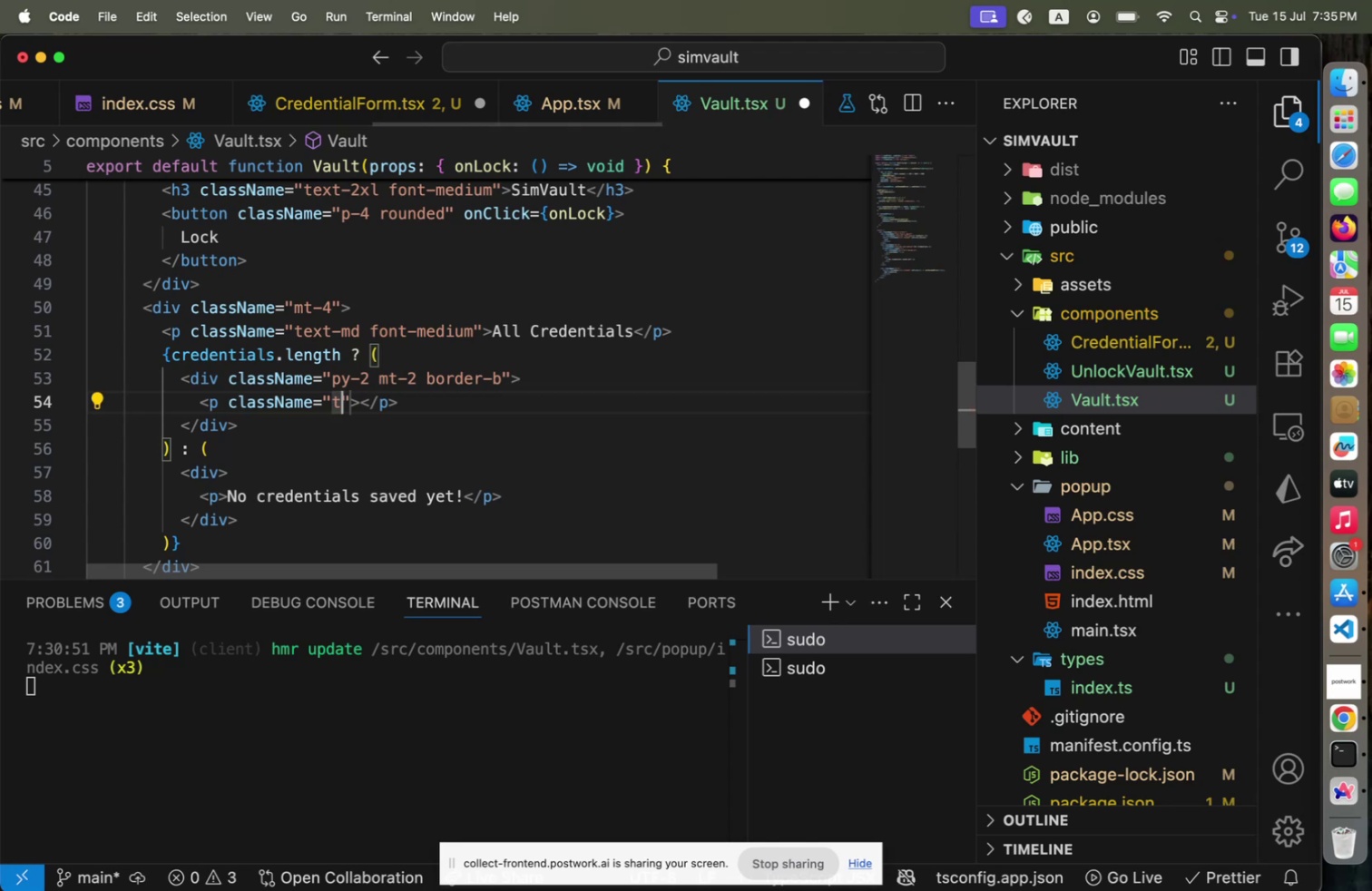 
type(text-lg font-medium)
 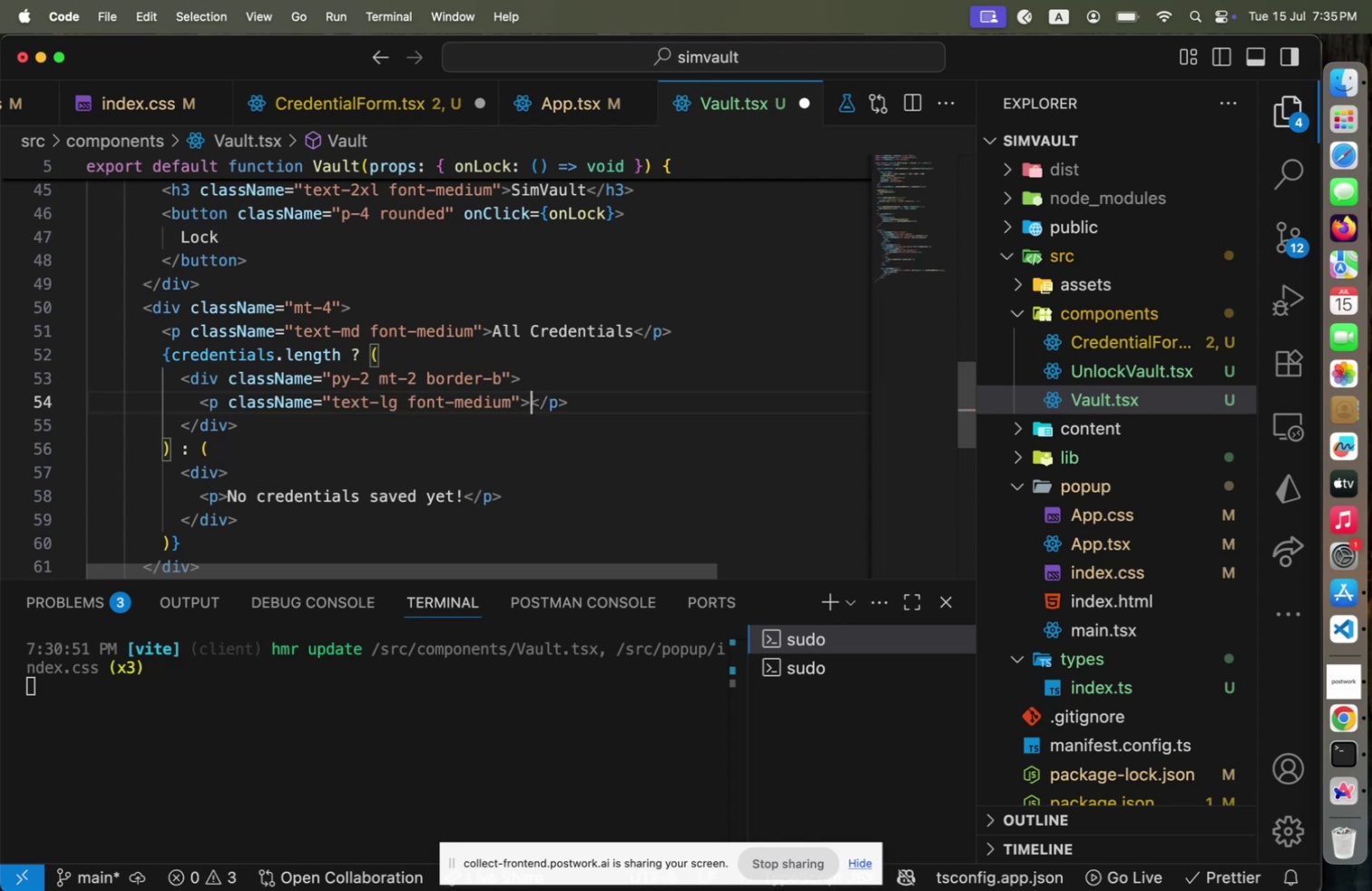 
key(ArrowRight)
 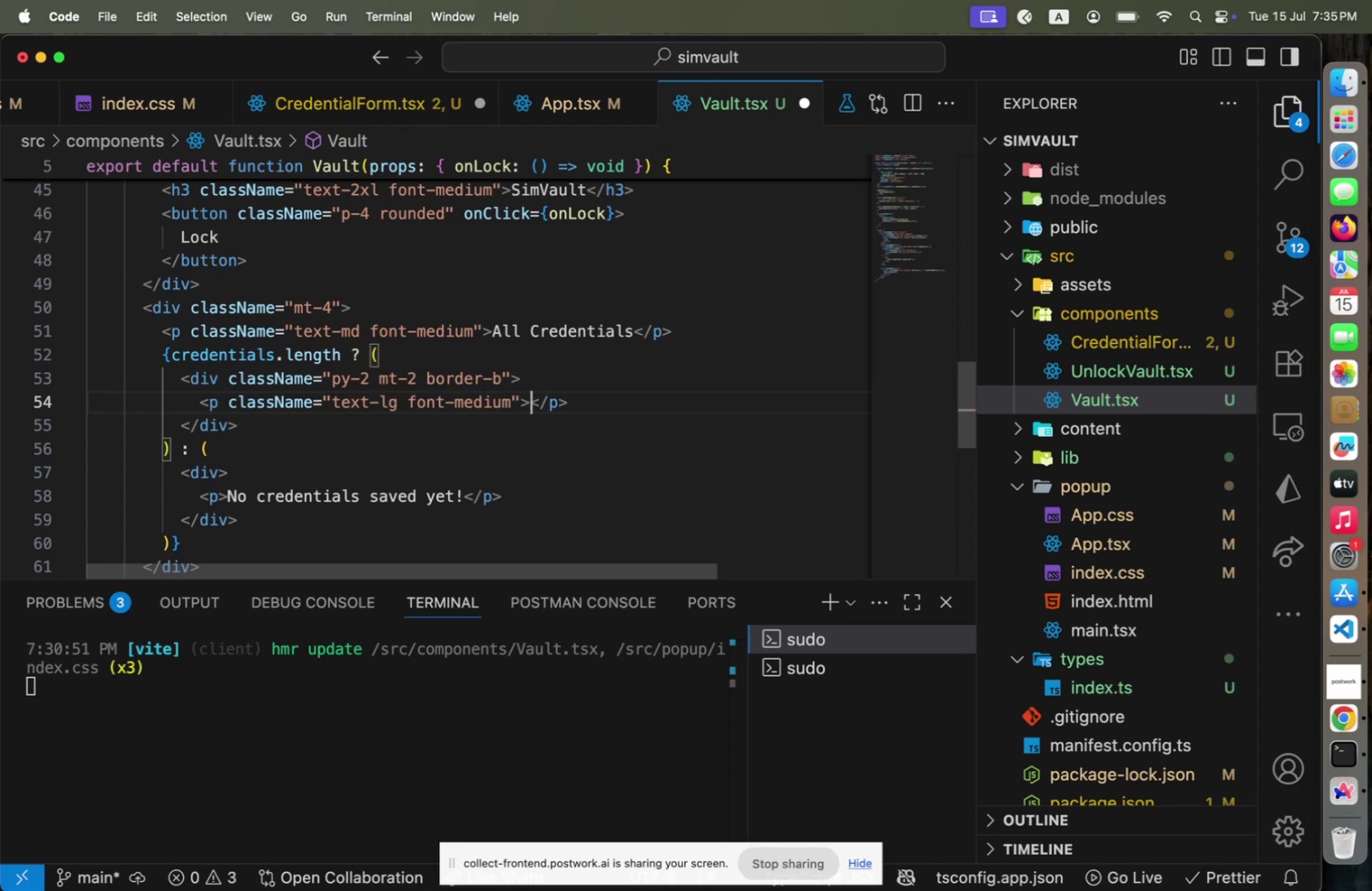 
key(ArrowRight)
 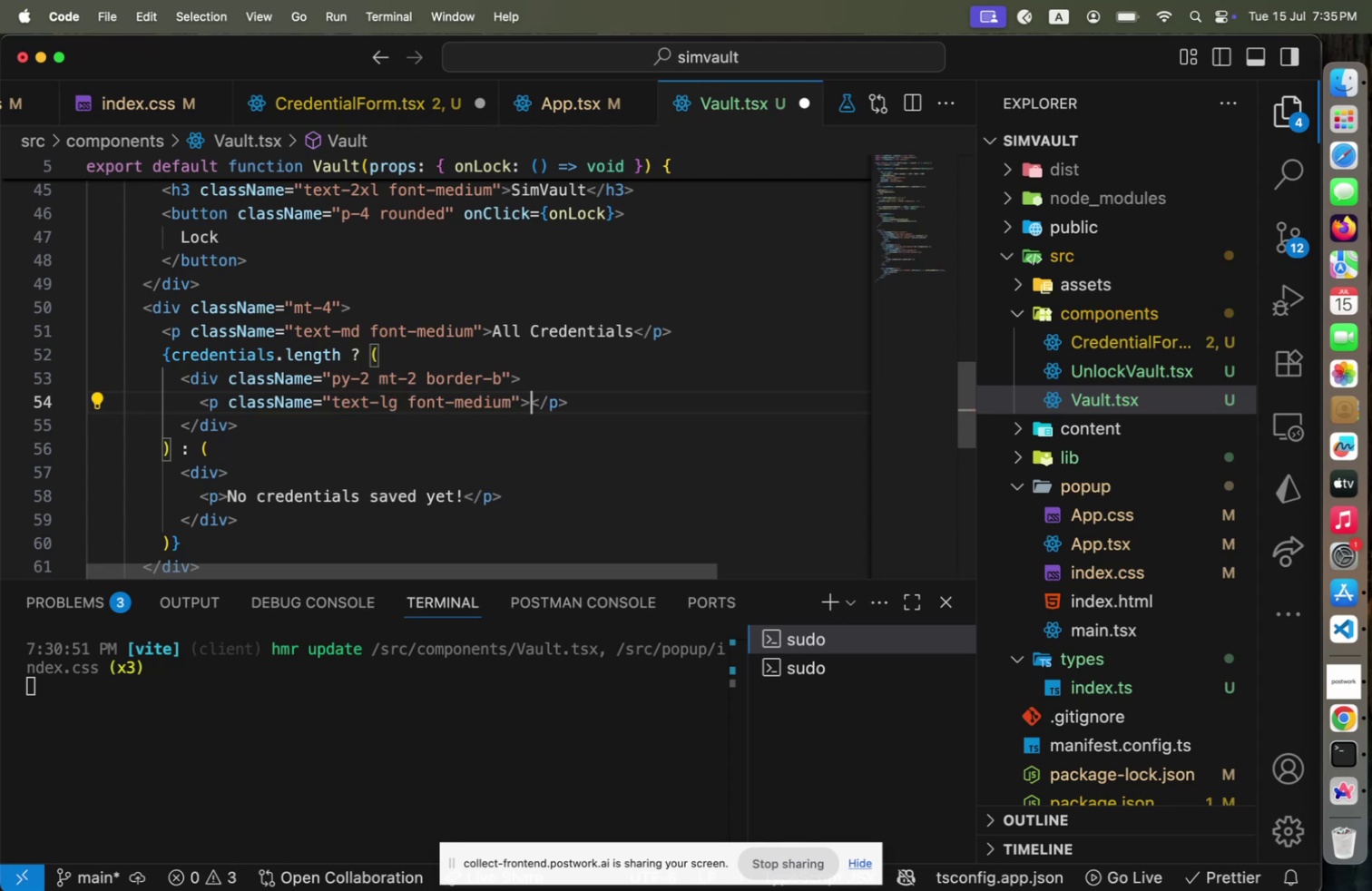 
key(Shift+BracketLeft)
 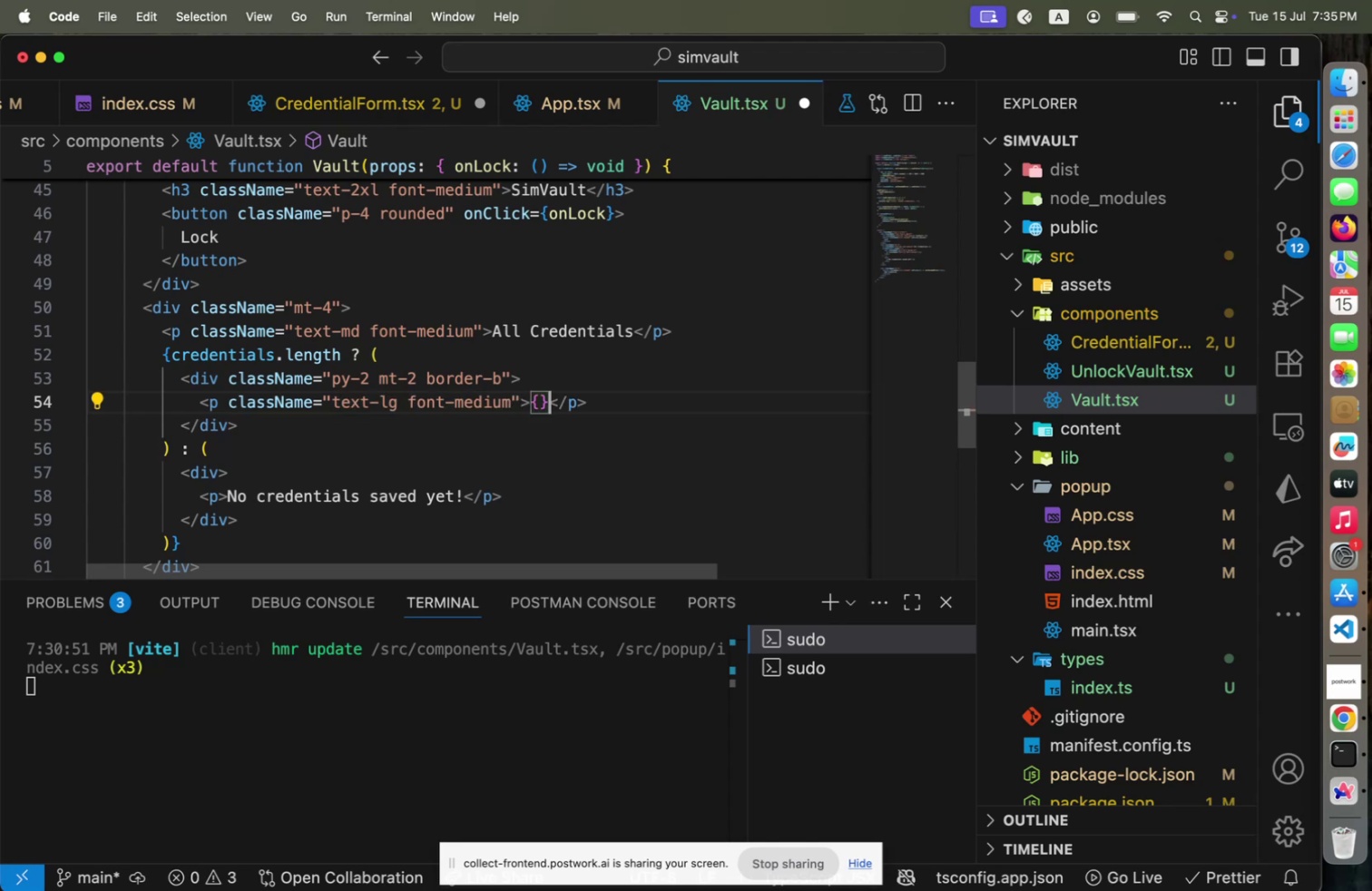 
key(Shift+BracketRight)
 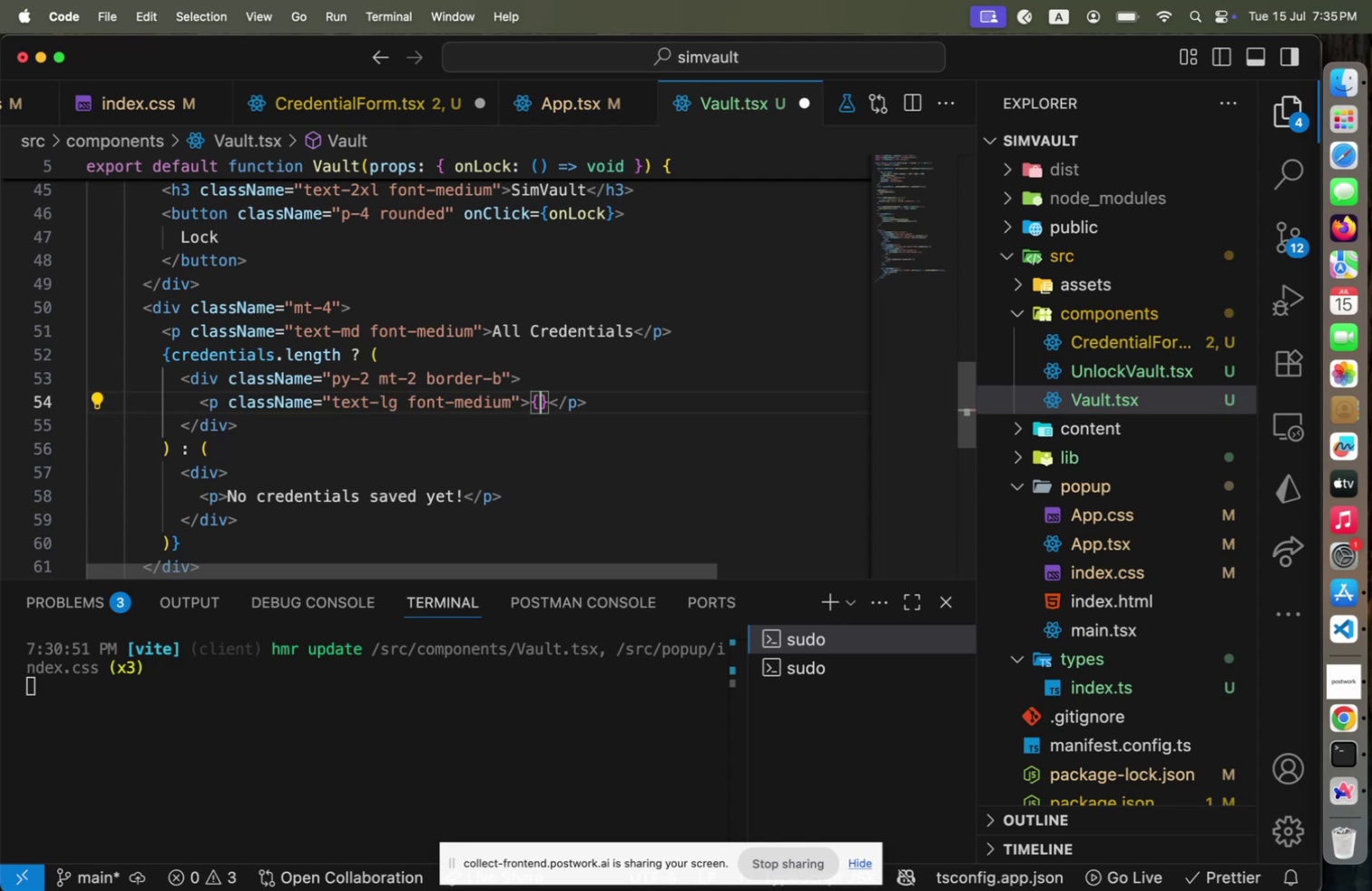 
key(ArrowLeft)
 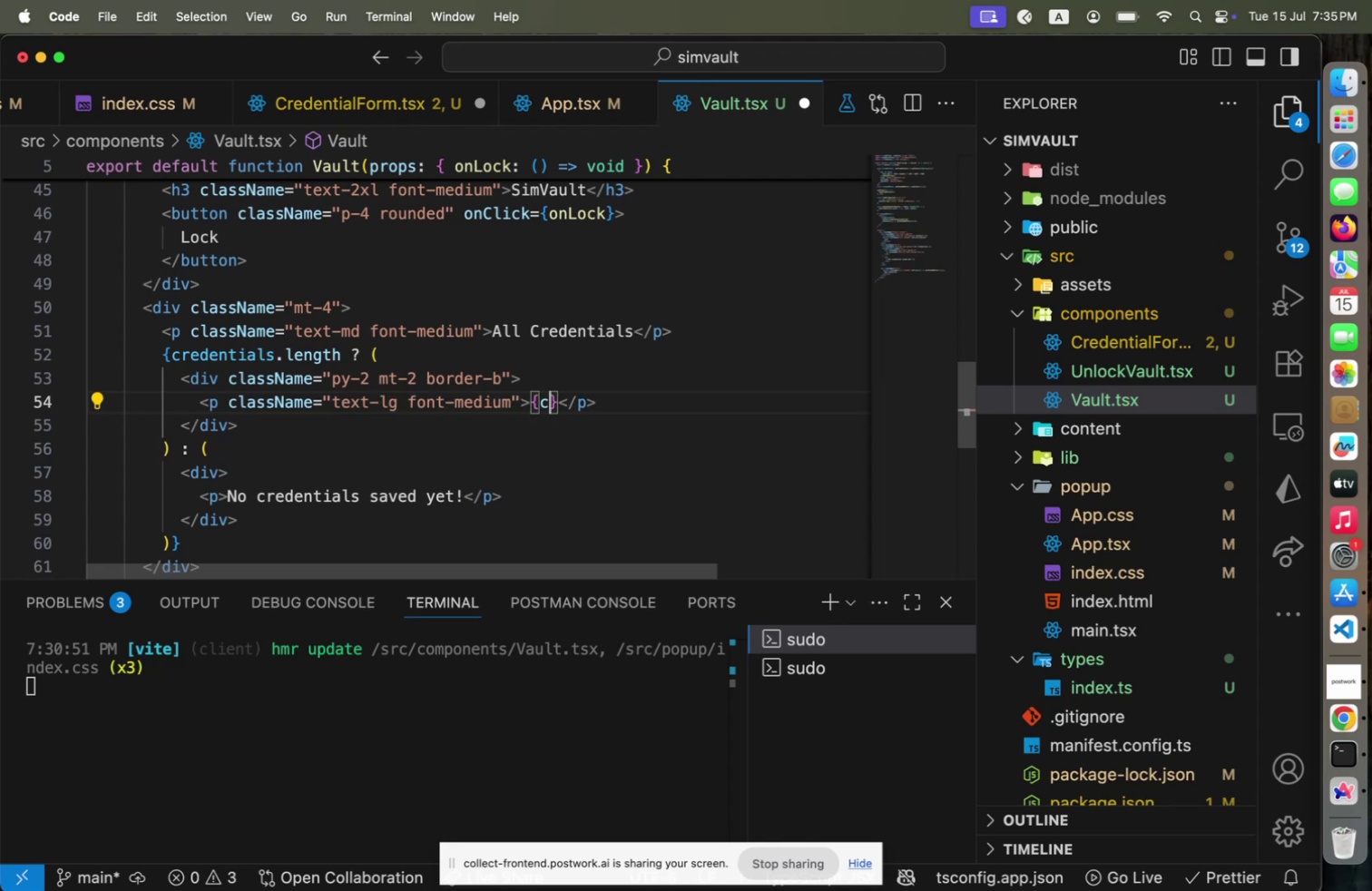 
type(cr[Home])
 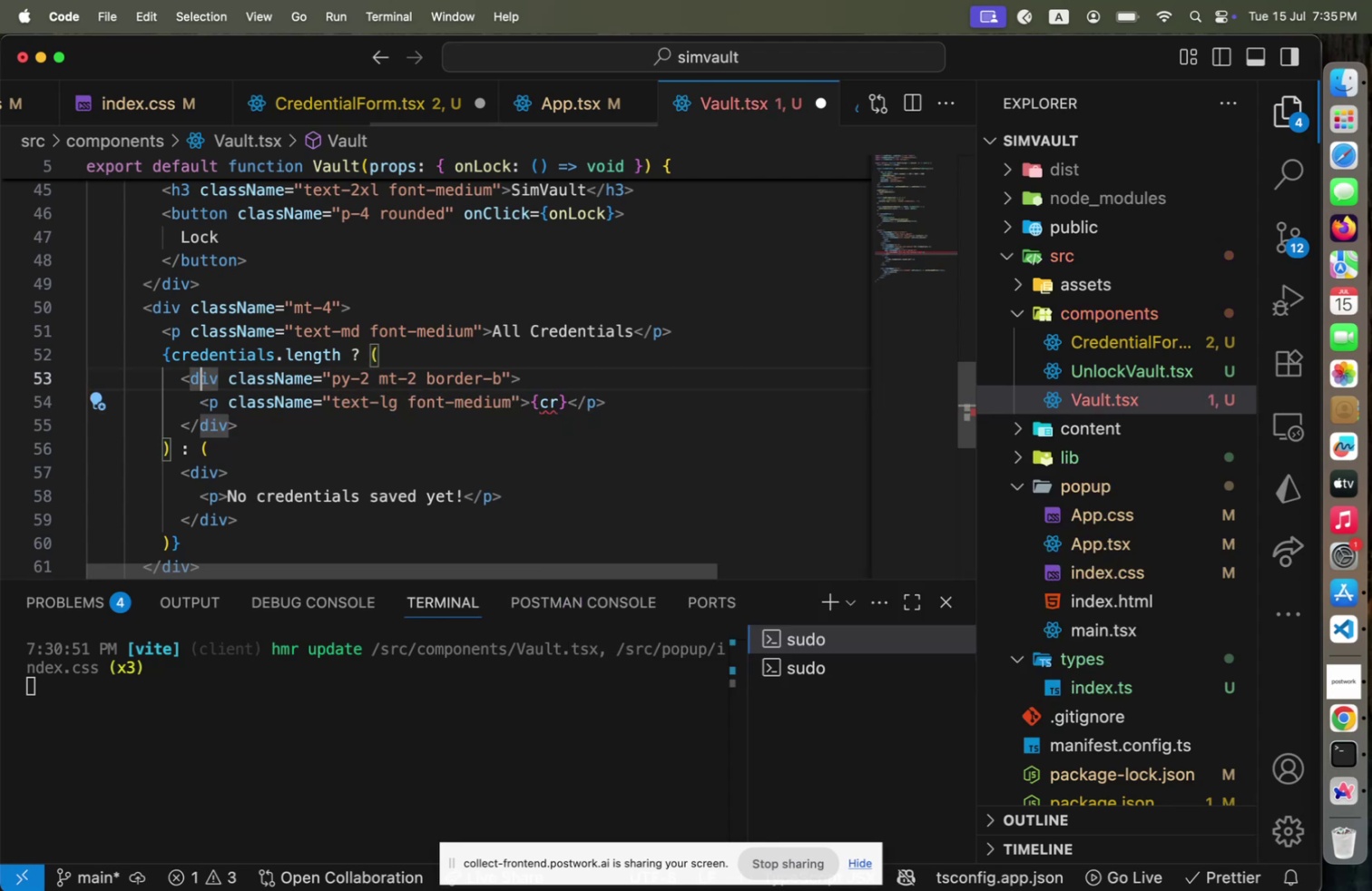 
key(ArrowUp)
 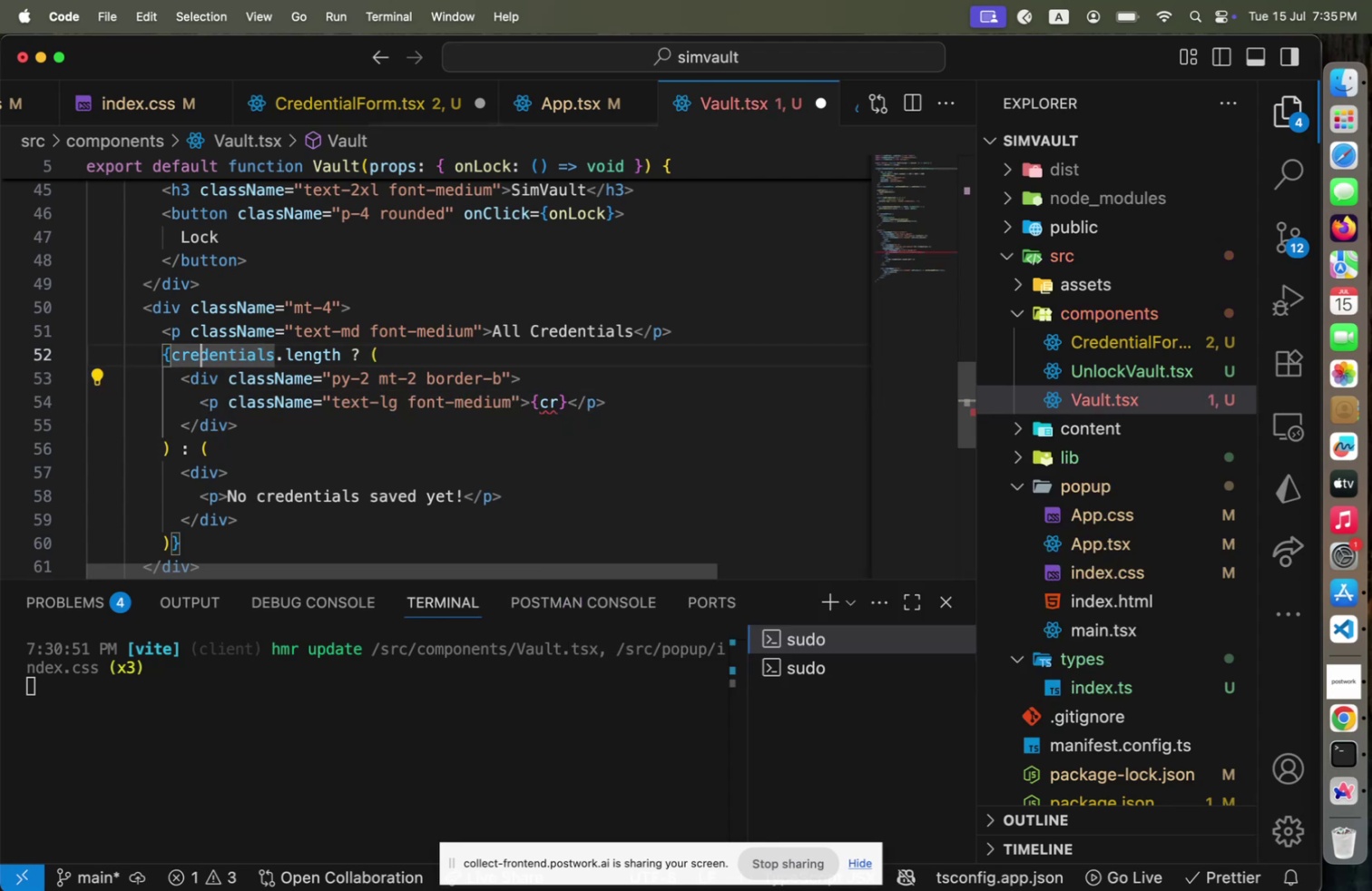 
key(ArrowUp)
 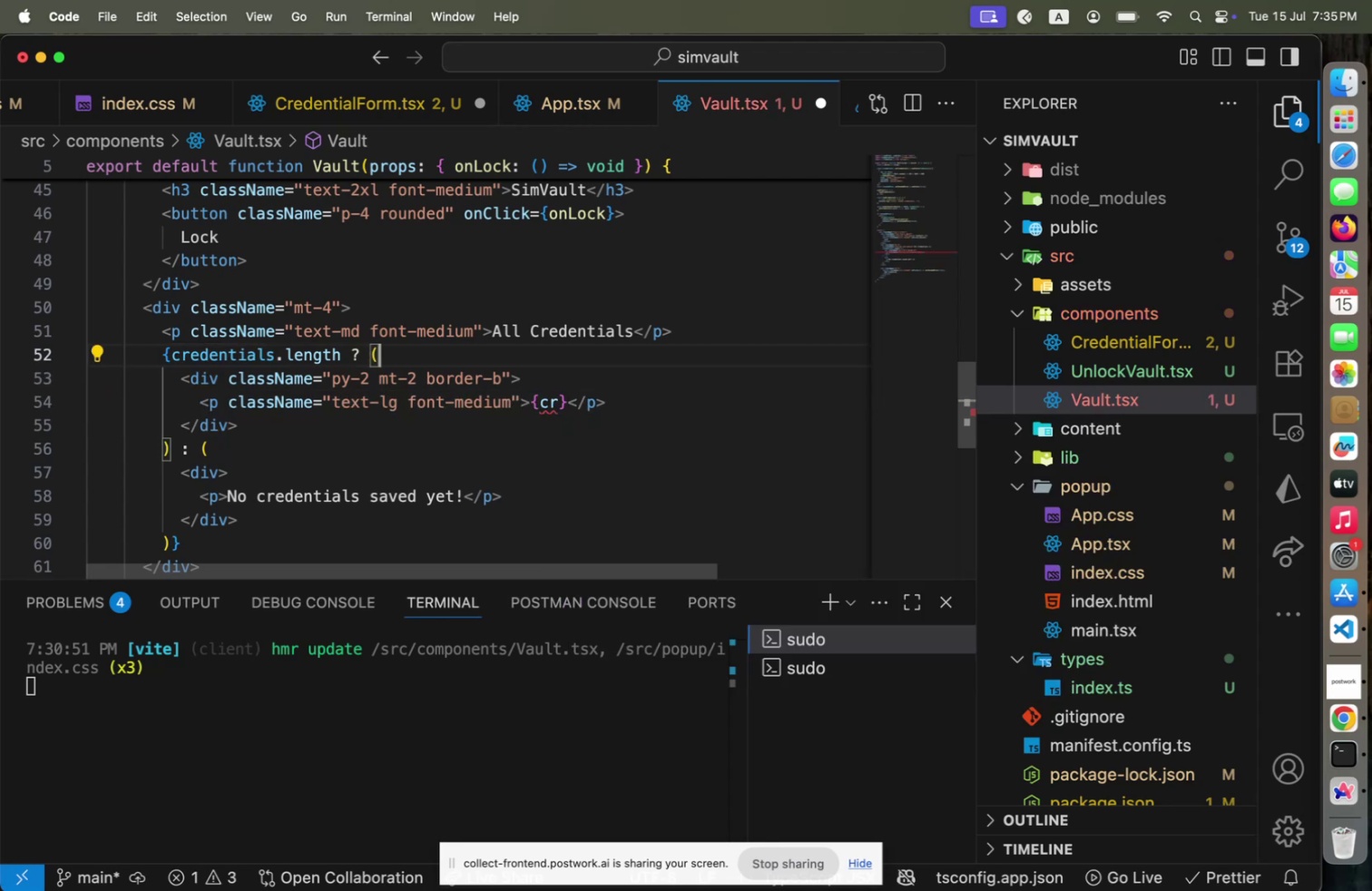 
key(End)
 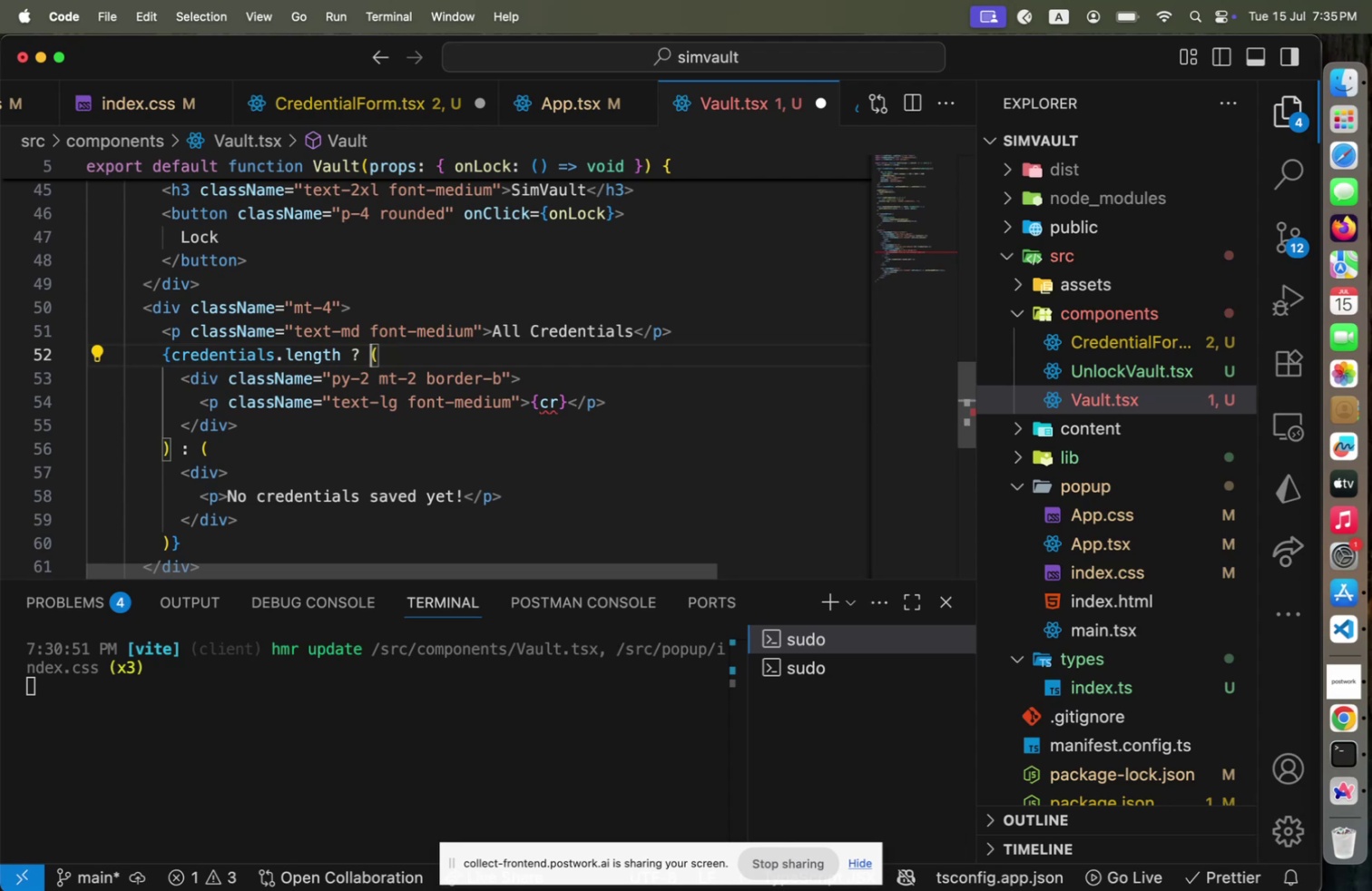 
key(ArrowLeft)
 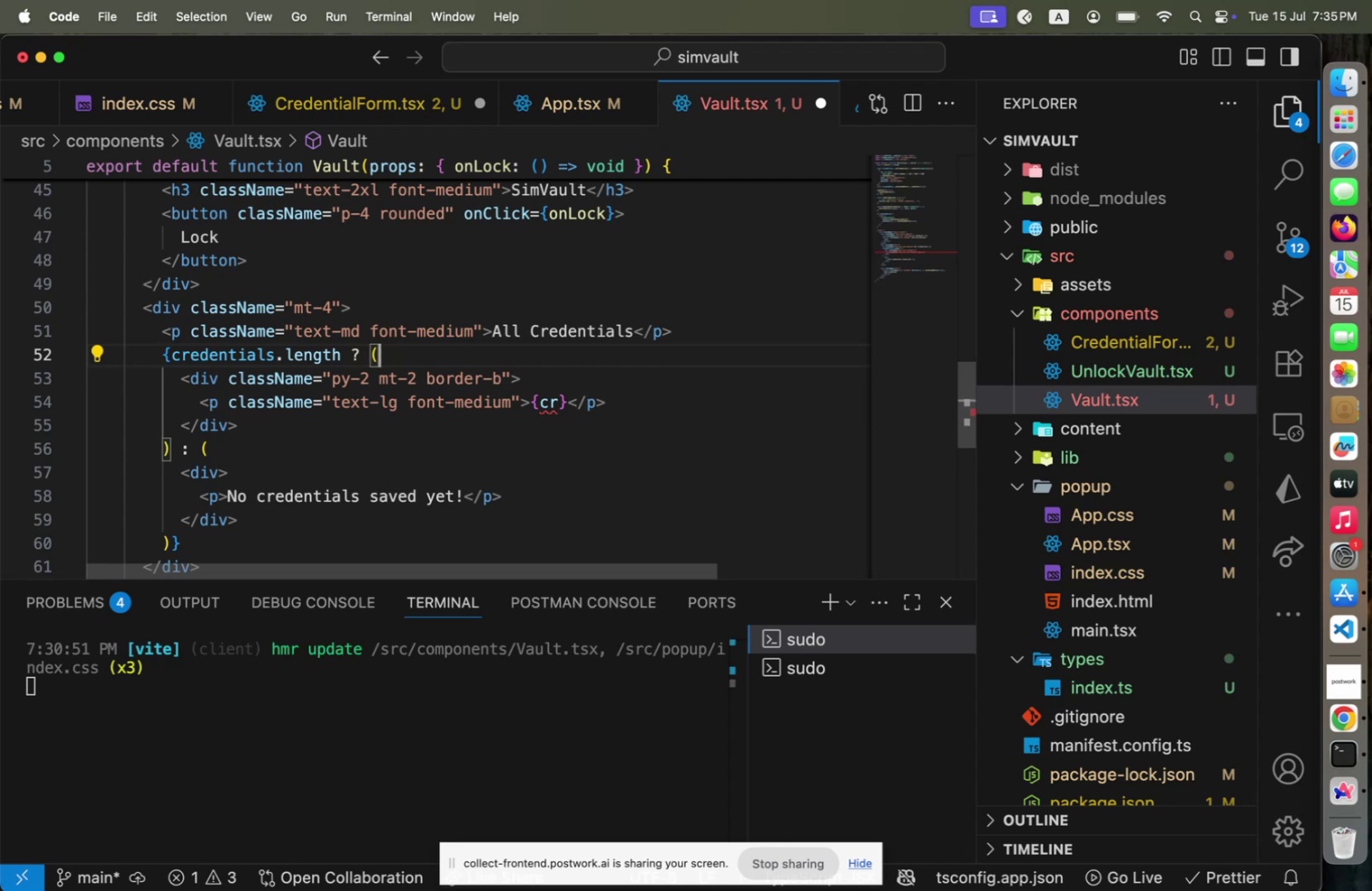 
key(ArrowRight)
 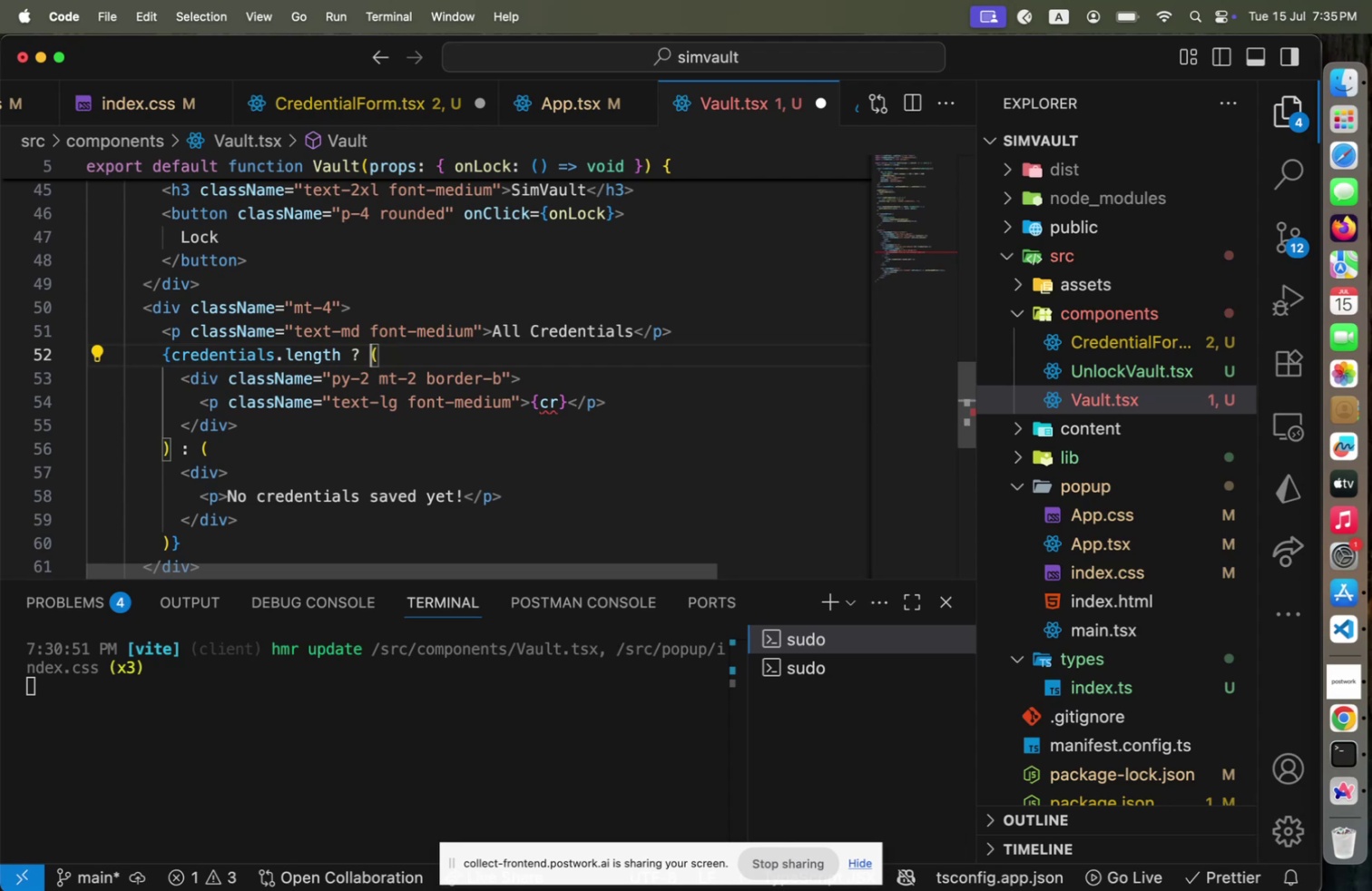 
key(ArrowLeft)
 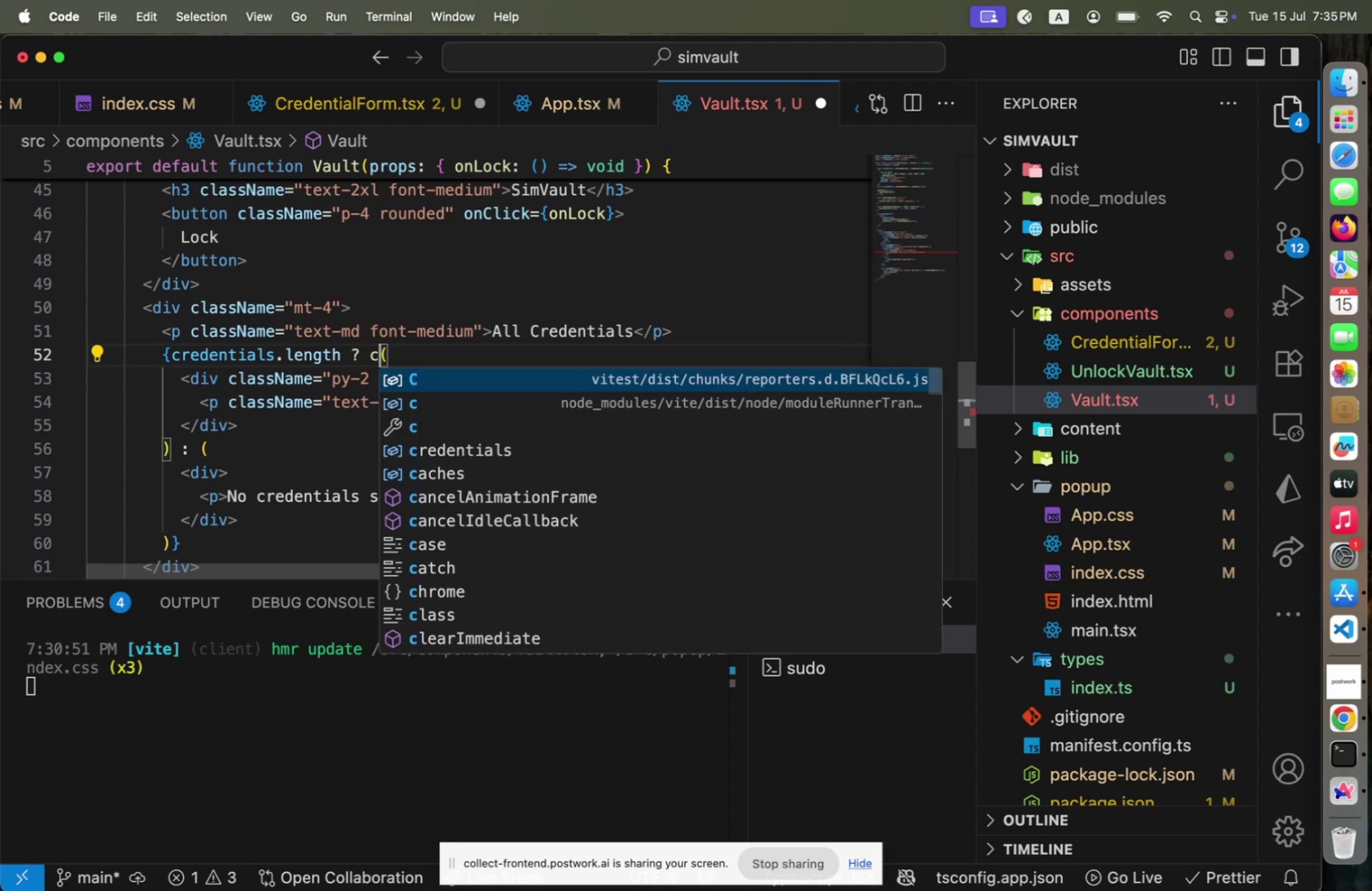 
type(crede)
 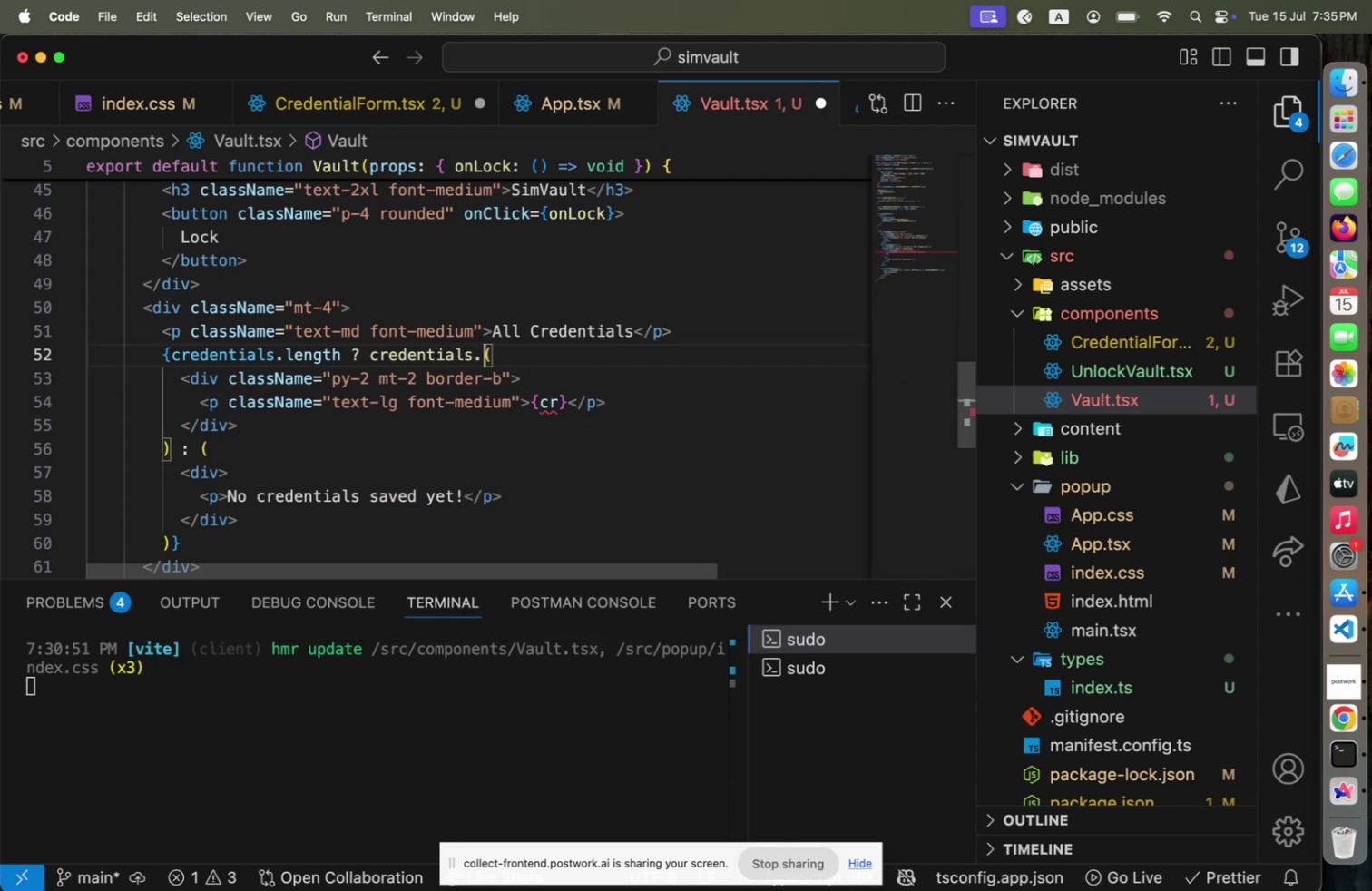 
key(Enter)
 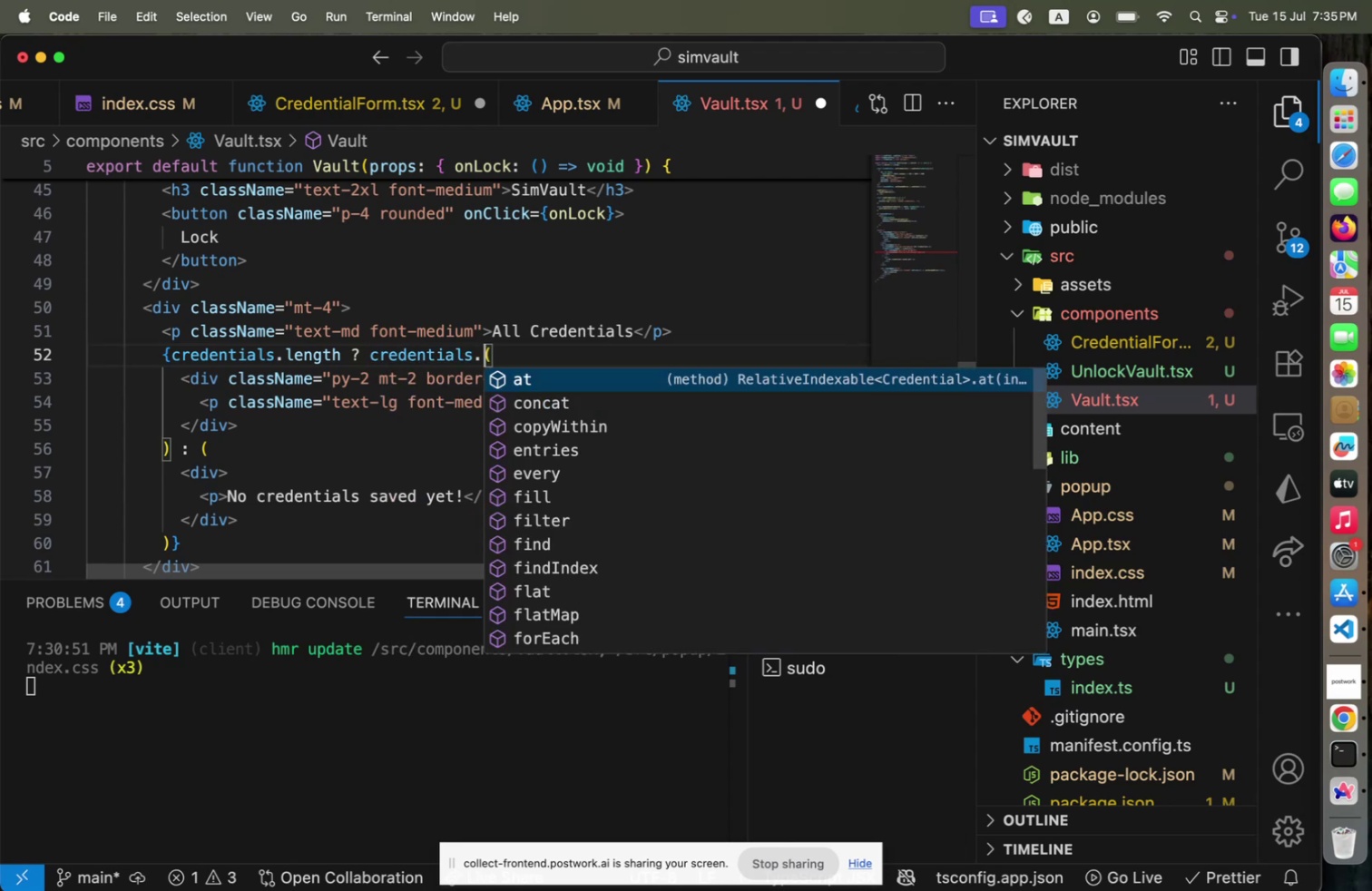 
type(.map(credential => )
 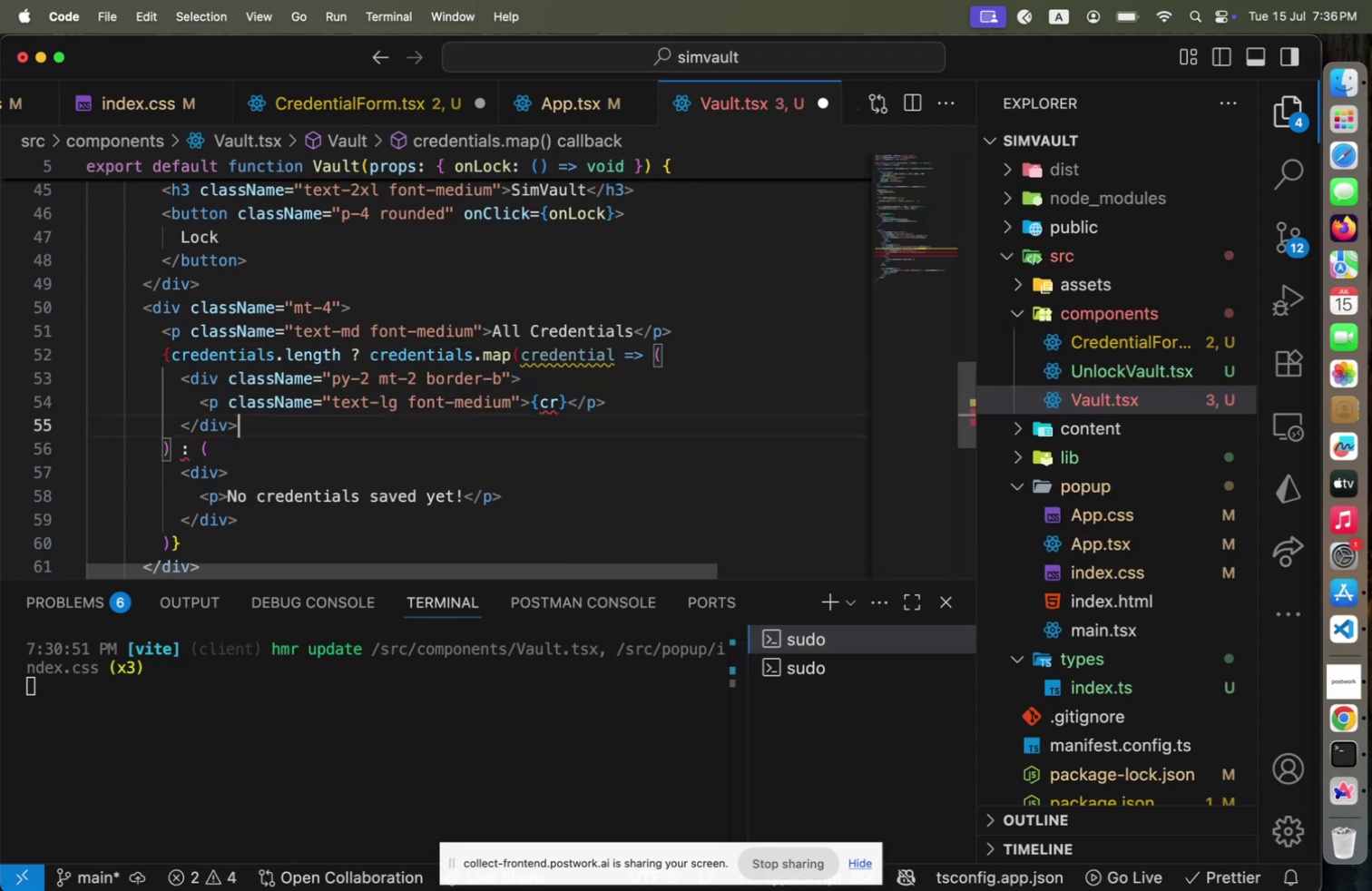 
 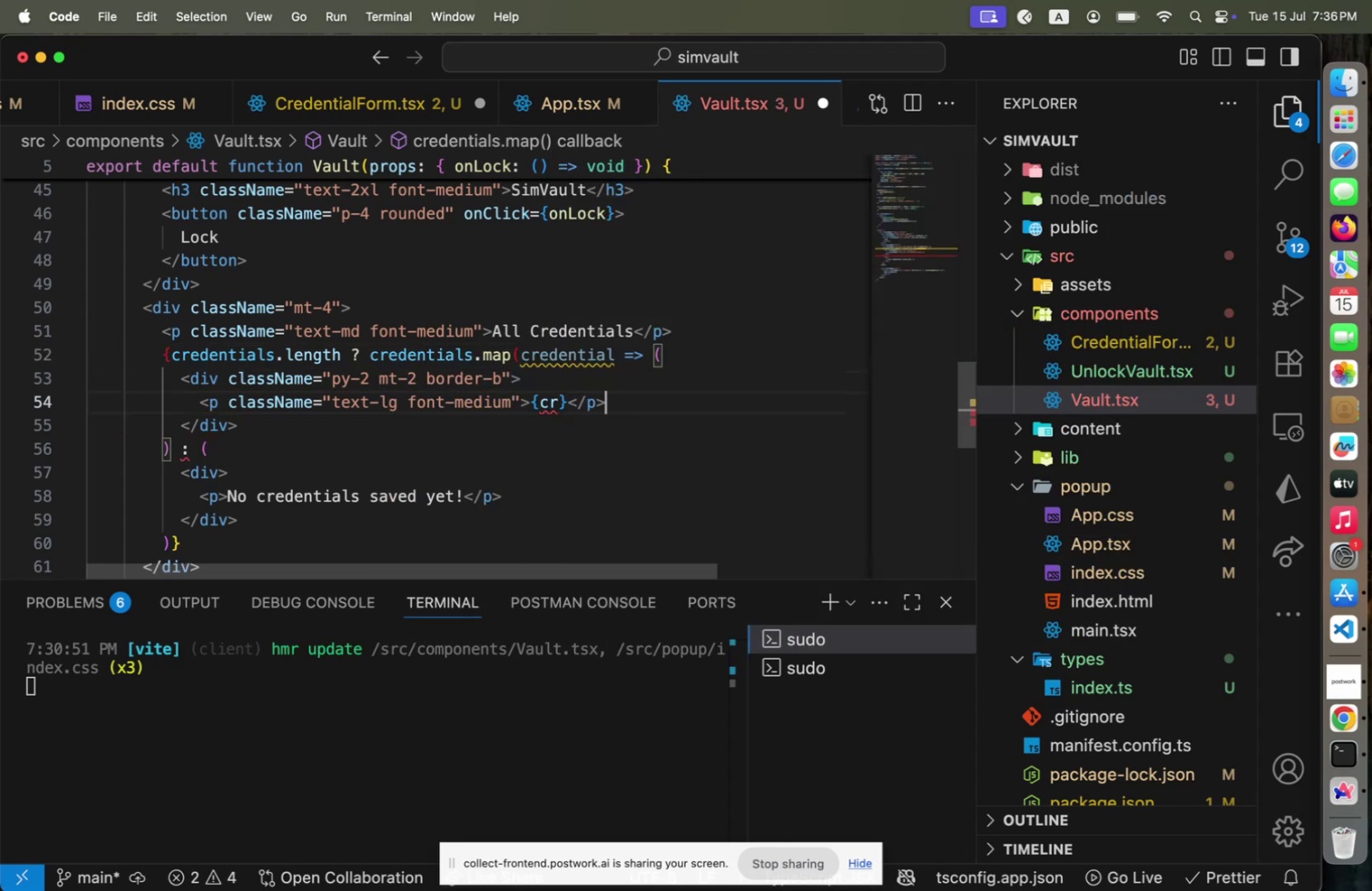 
key(ArrowDown)
 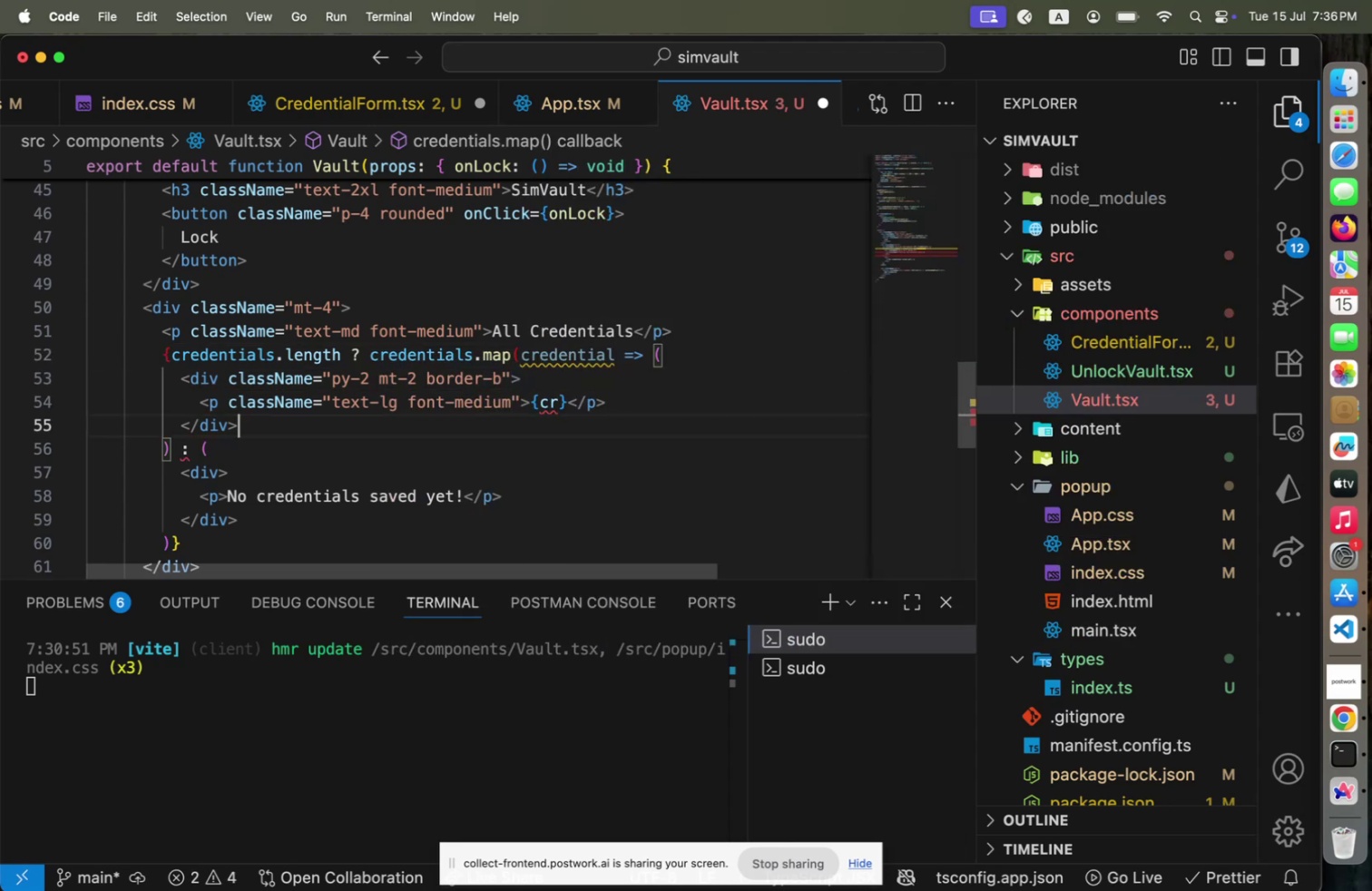 
key(ArrowDown)
 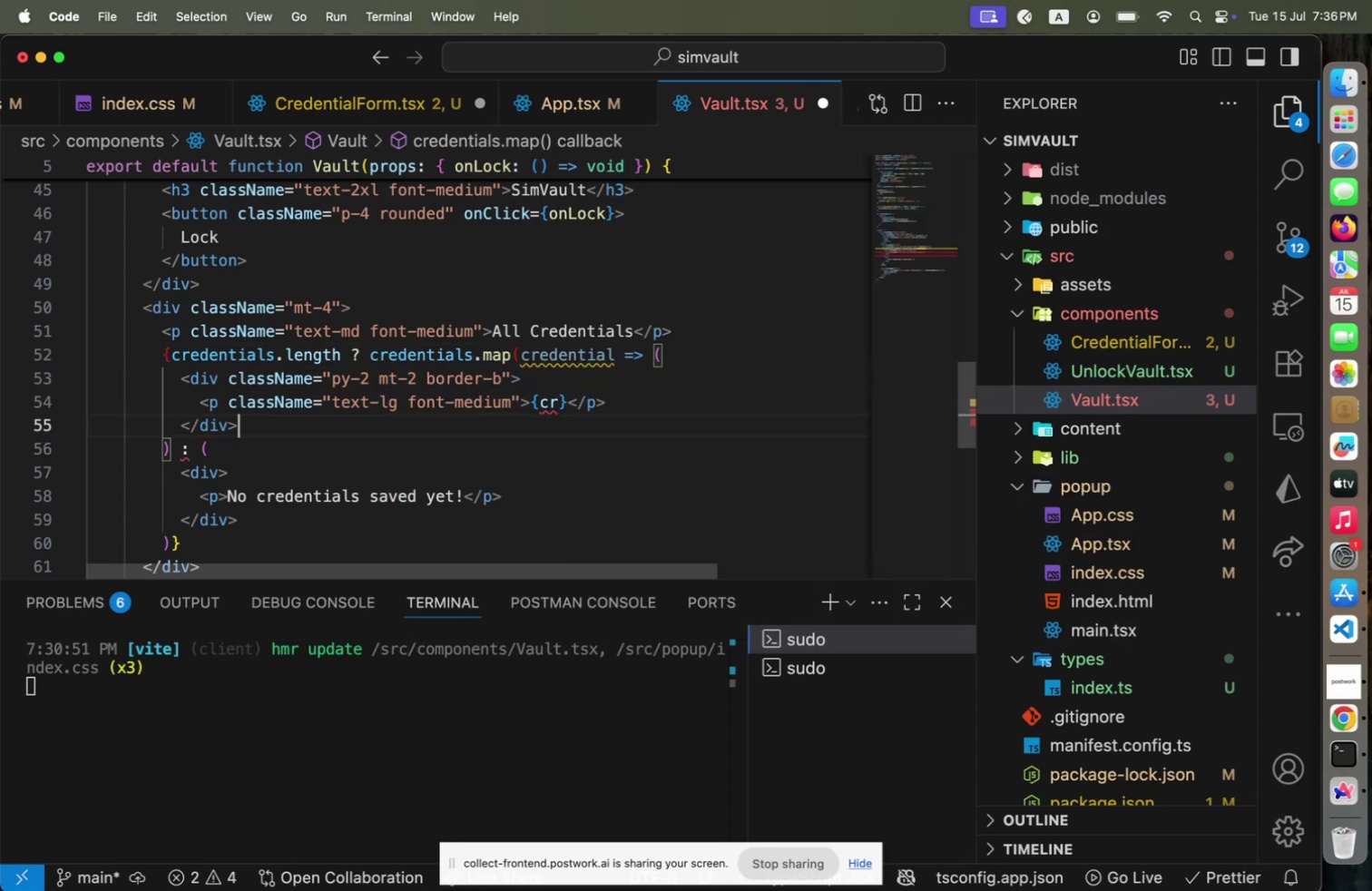 
key(ArrowDown)
 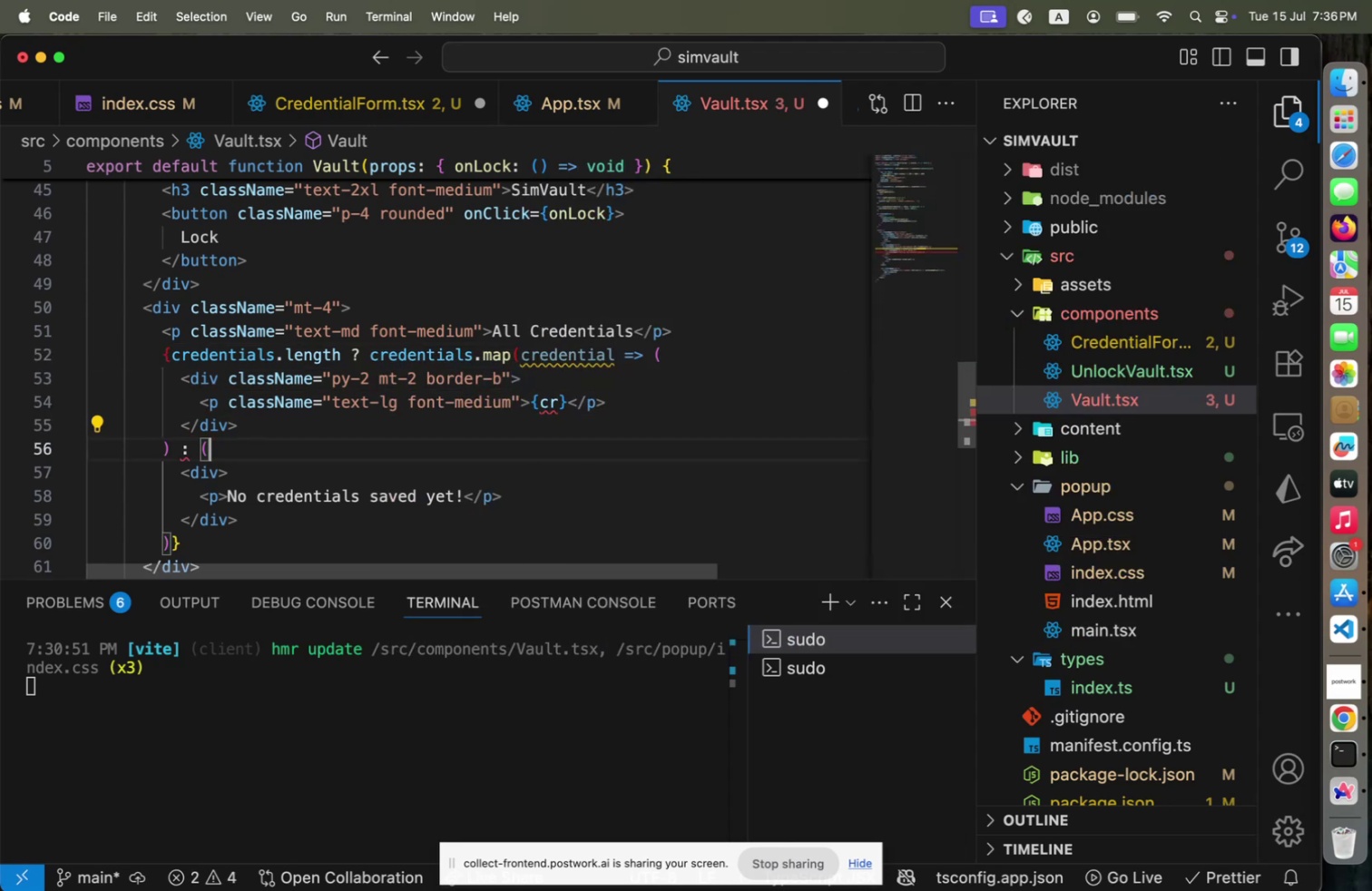 
key(ArrowDown)
 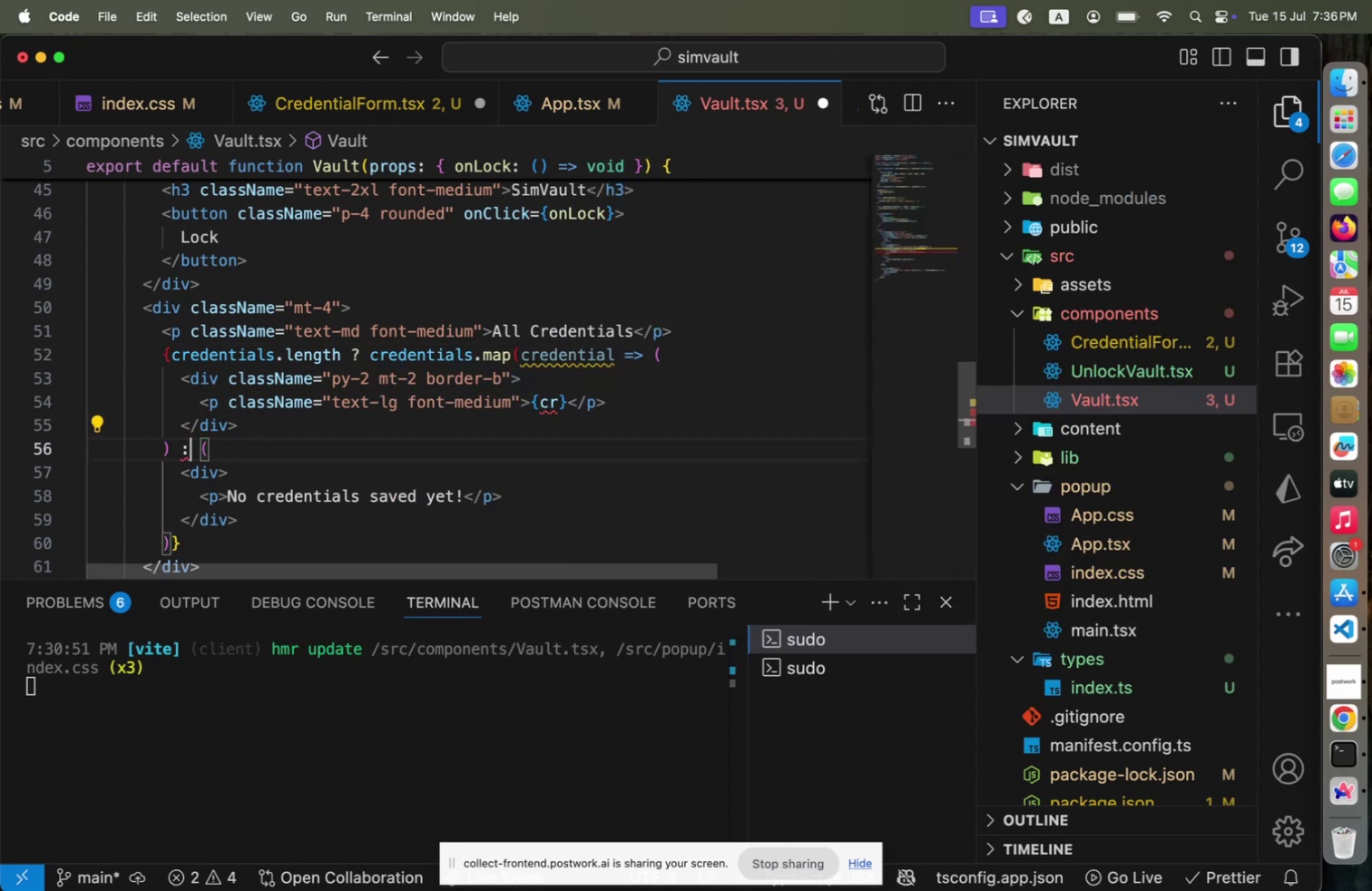 
key(ArrowLeft)
 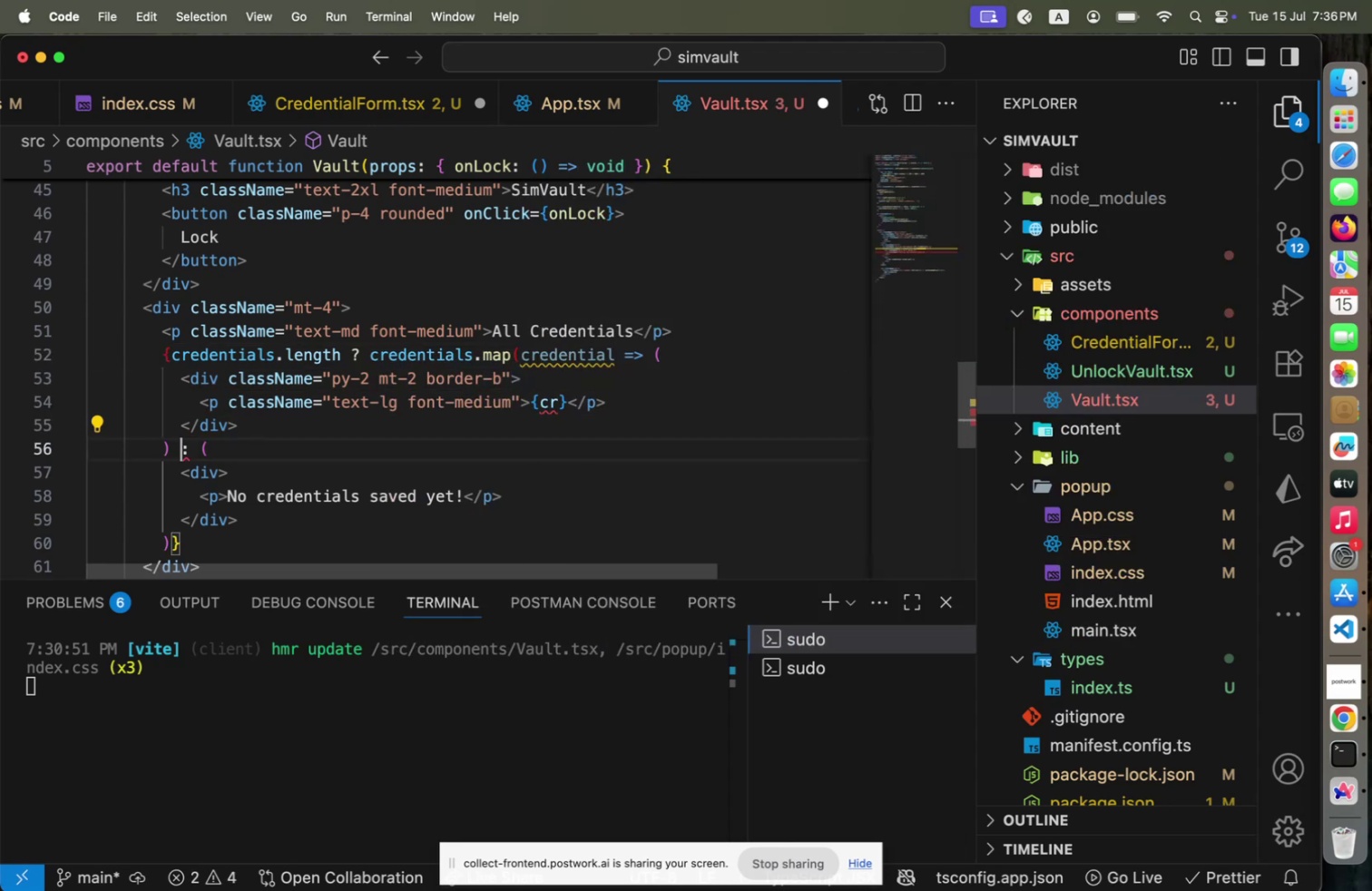 
key(ArrowLeft)
 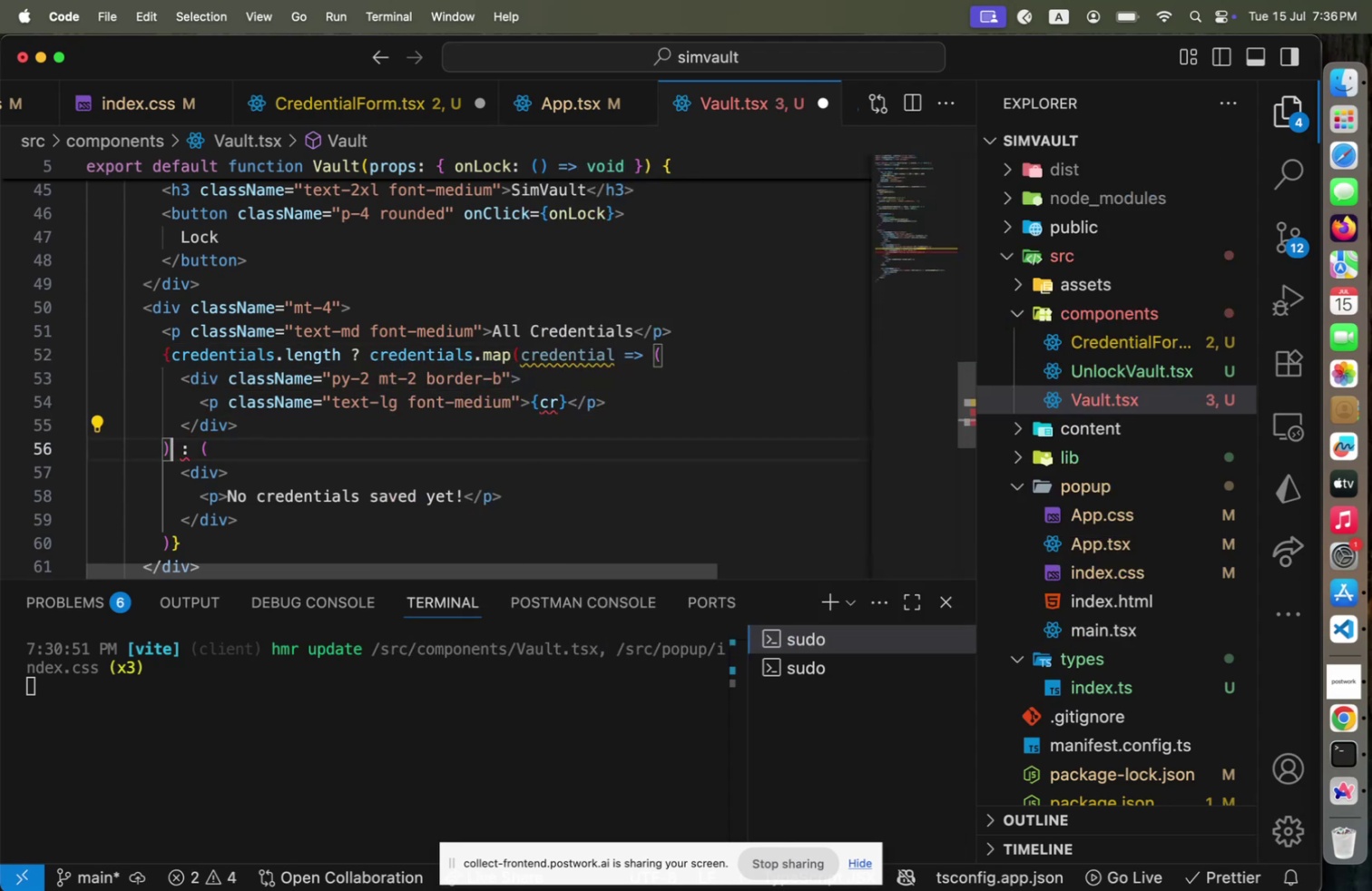 
key(ArrowLeft)
 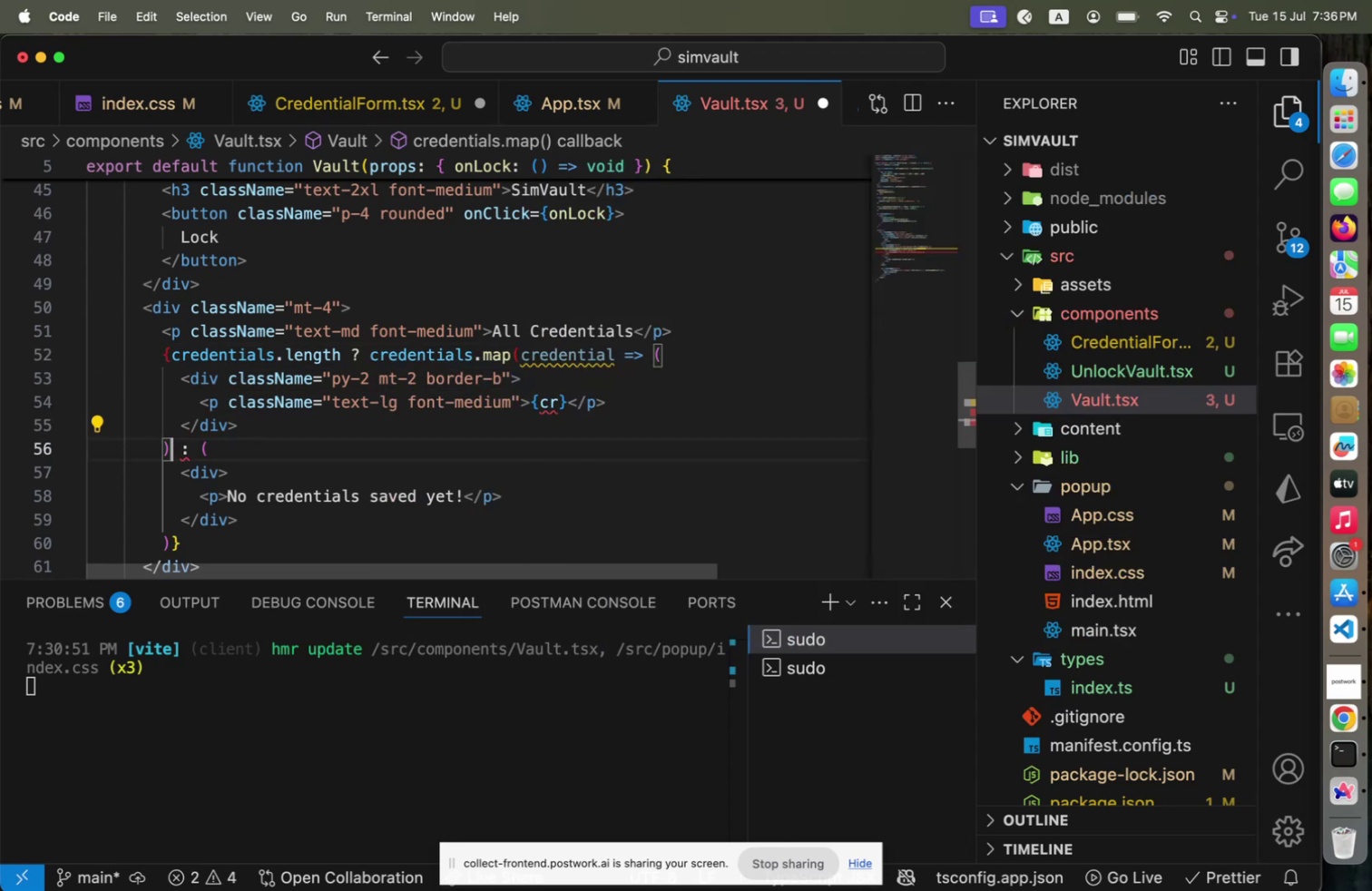 
key(ArrowLeft)
 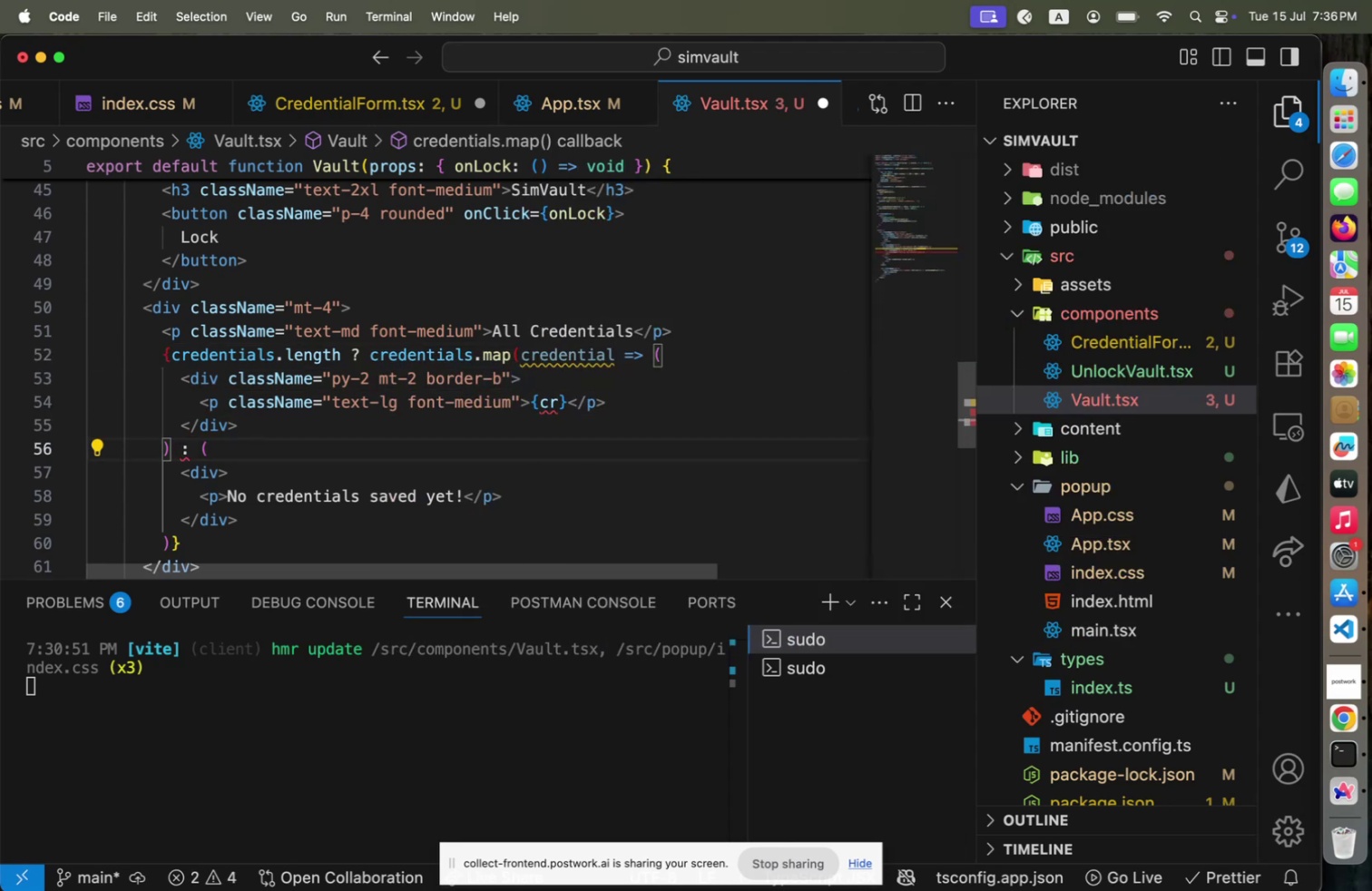 
key(Shift+0)
 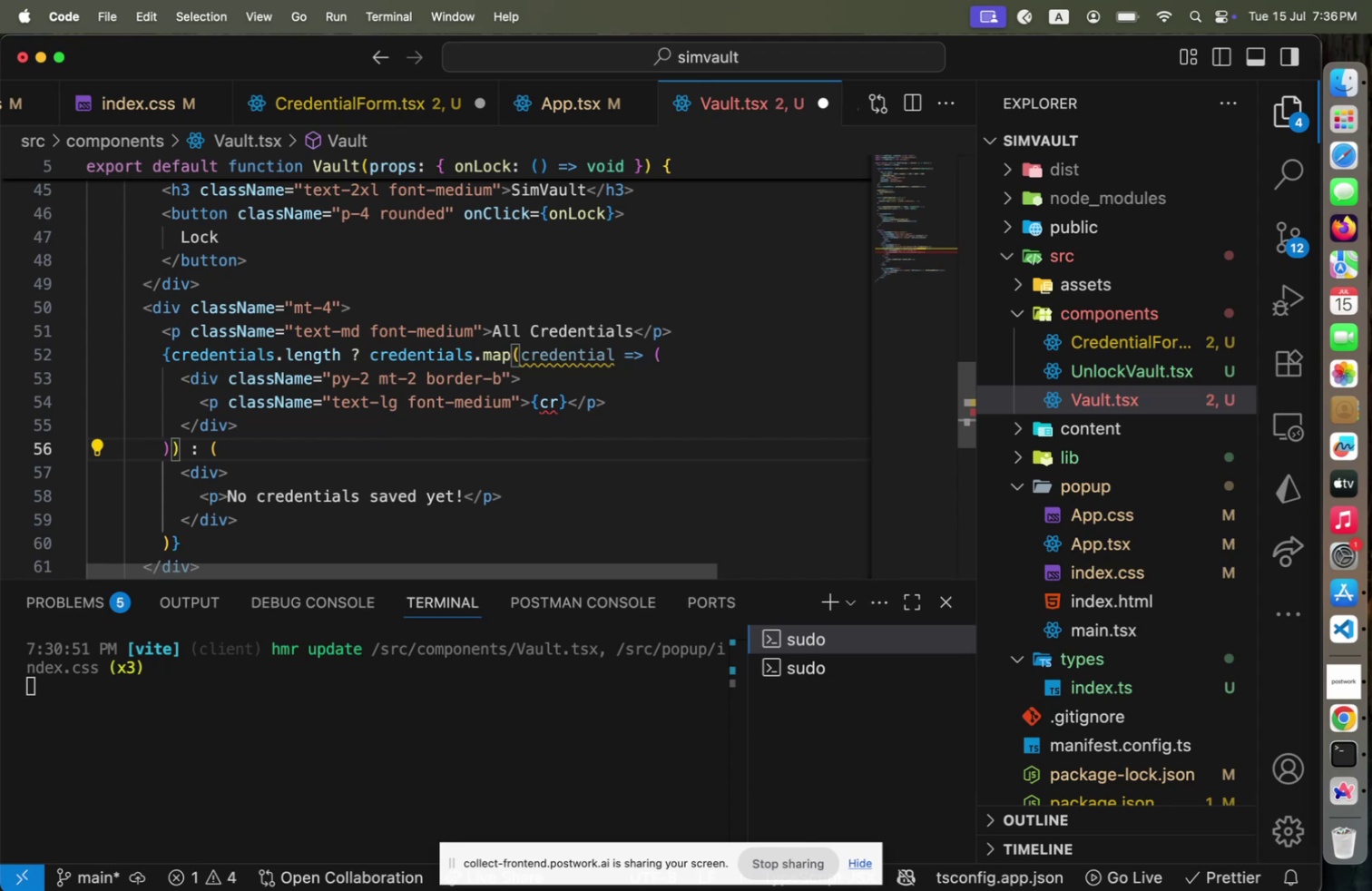 
key(Alt+Shift+F)
 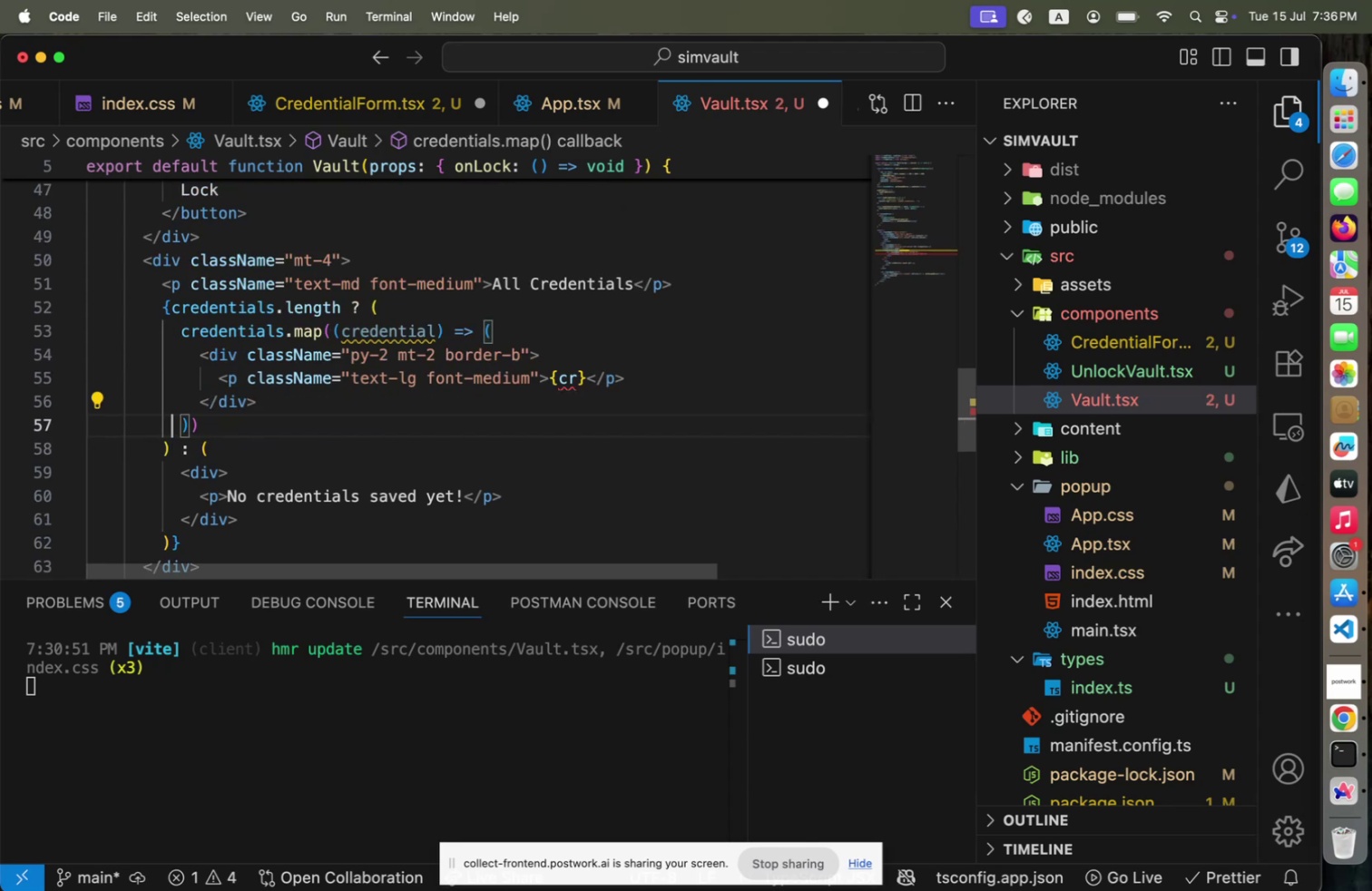 
key(ArrowUp)
 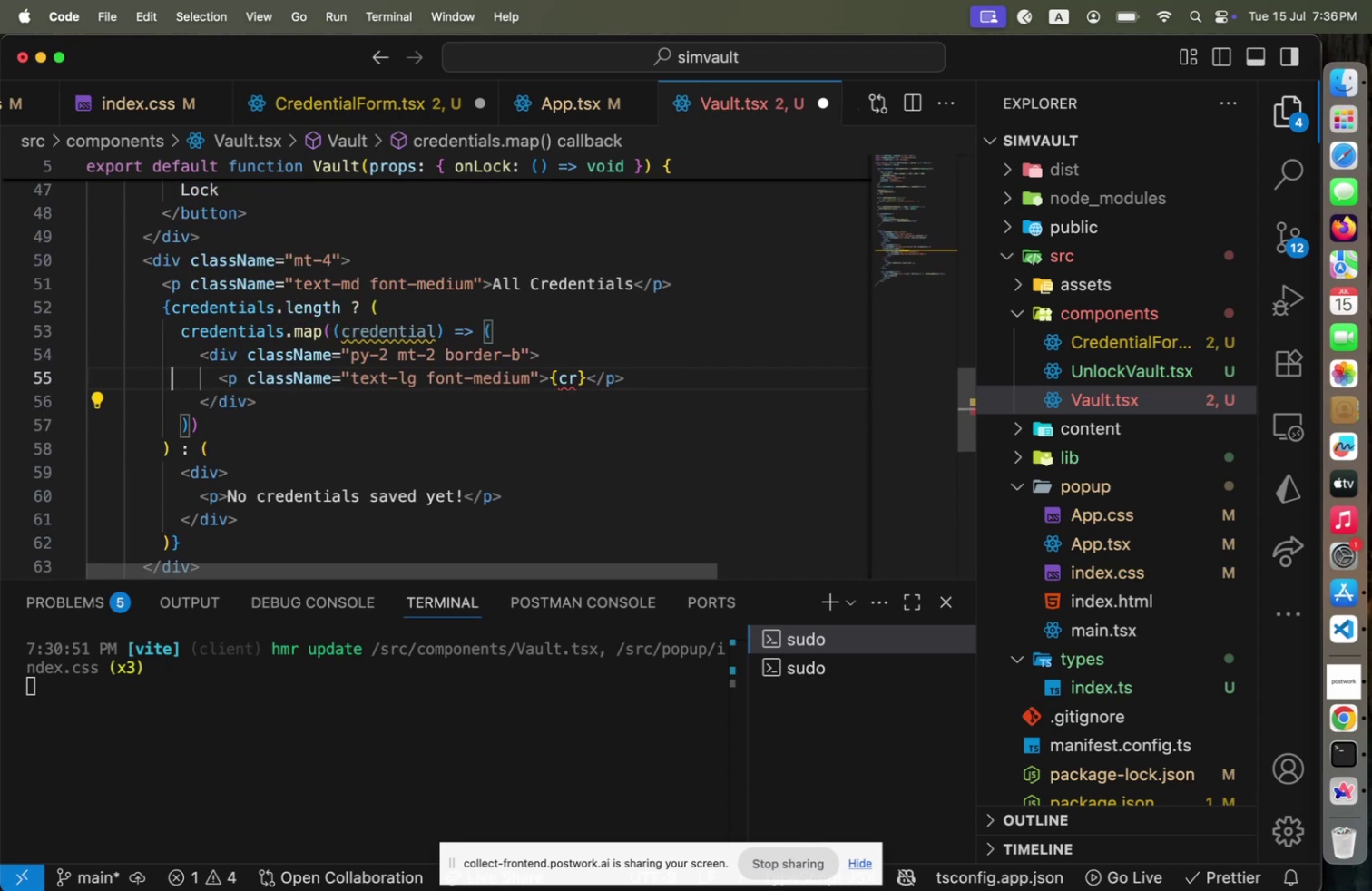 
key(ArrowUp)
 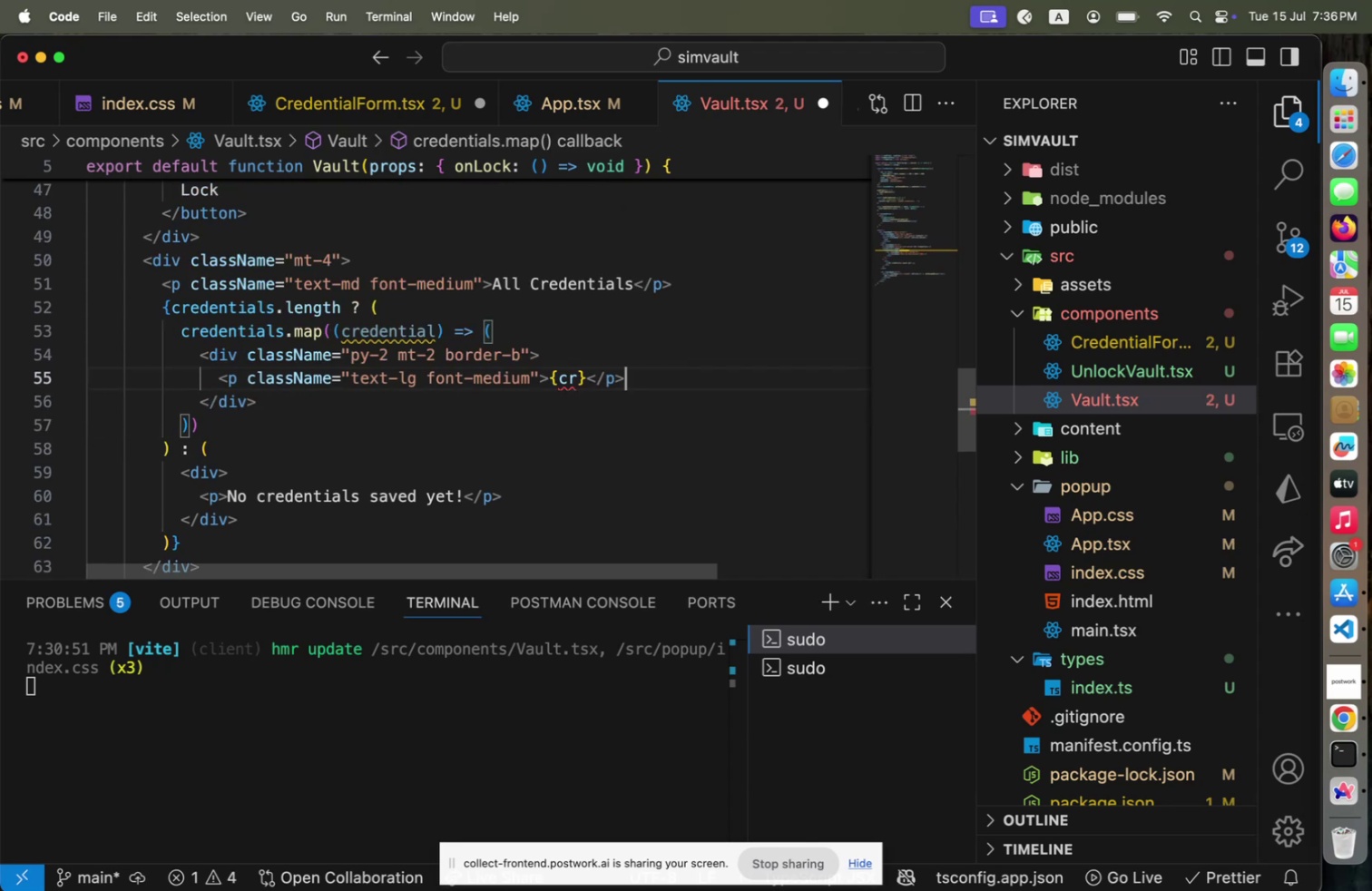 
key(ArrowUp)
 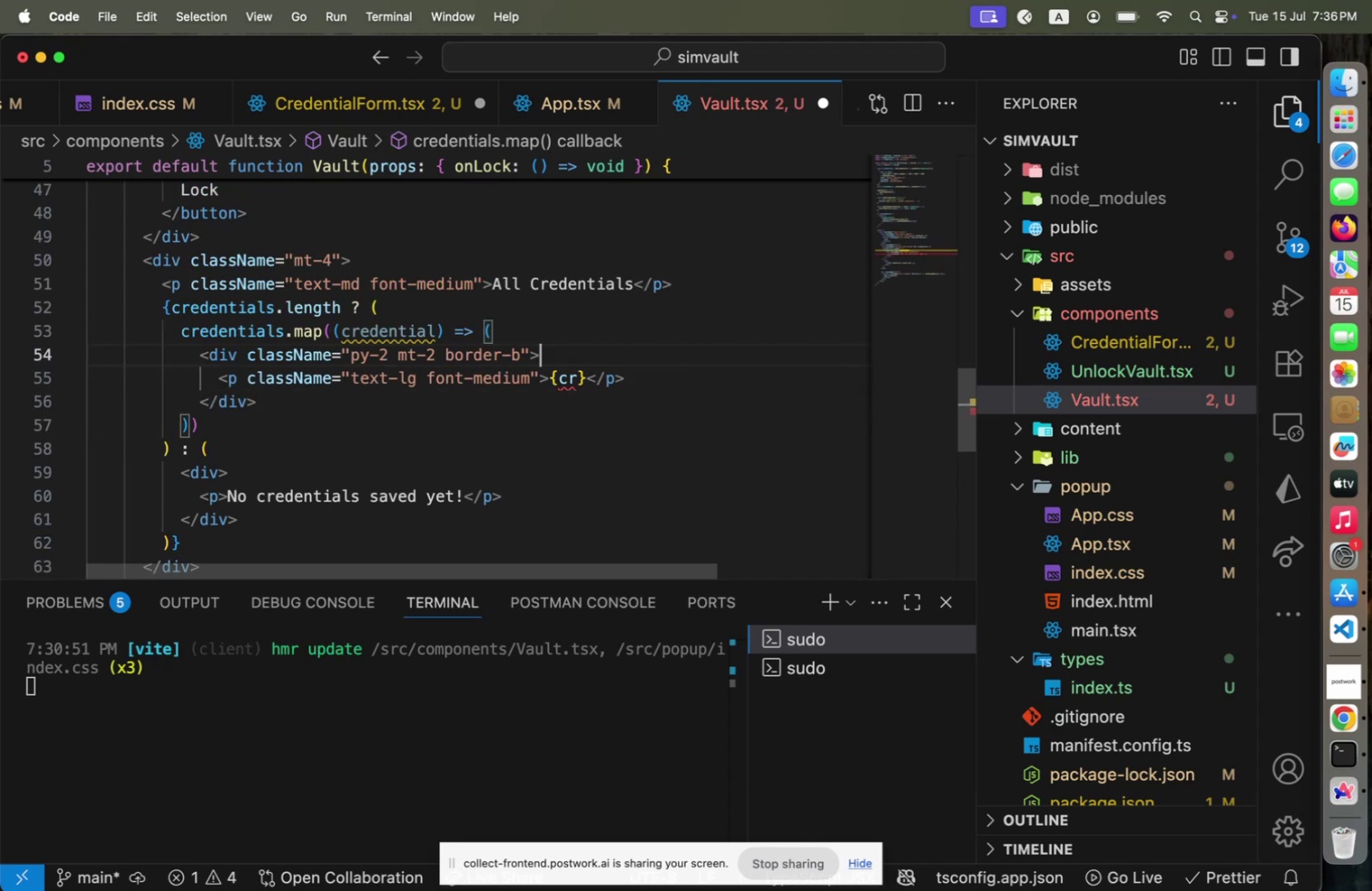 
key(End)
 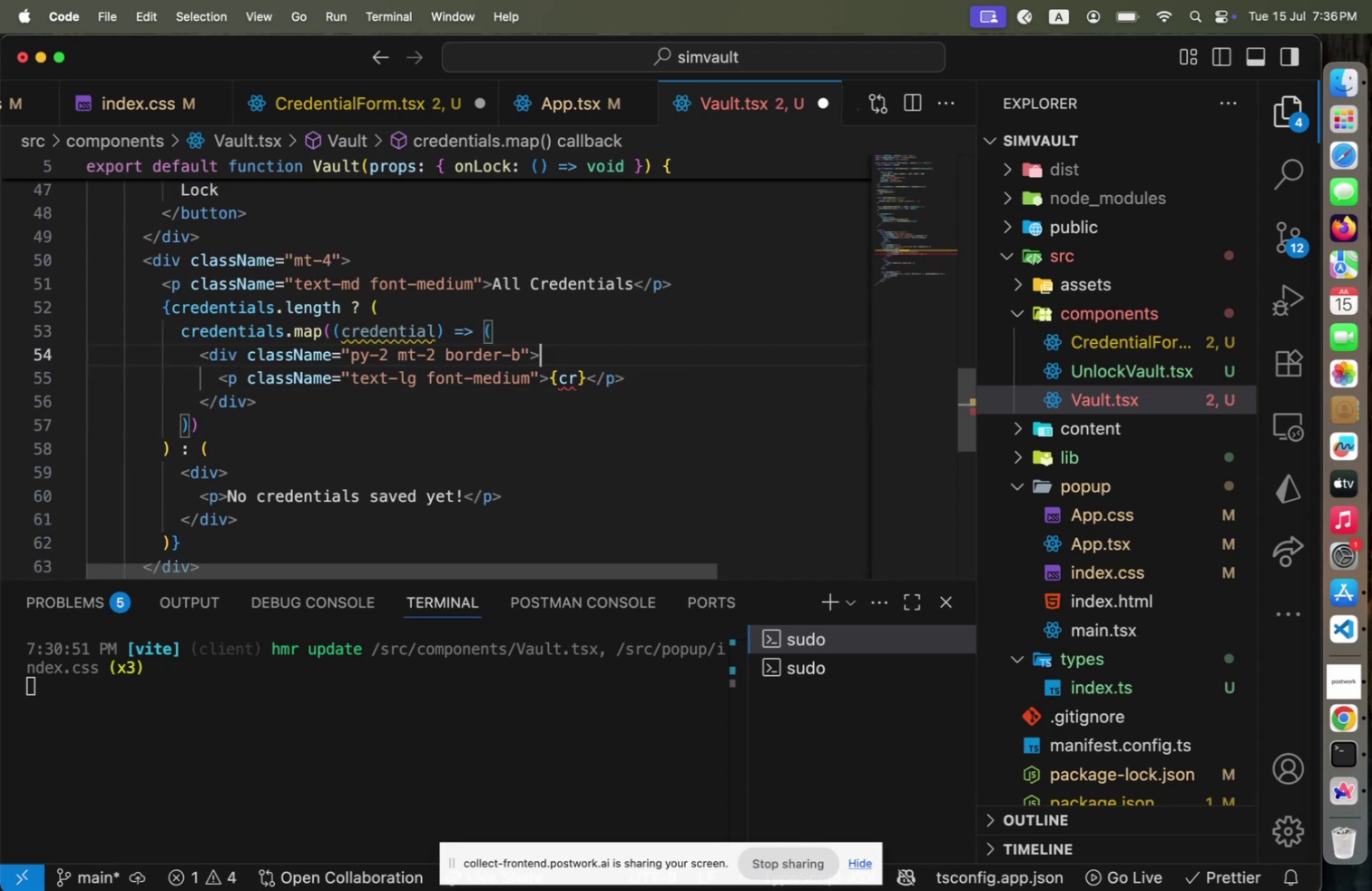 
key(ArrowUp)
 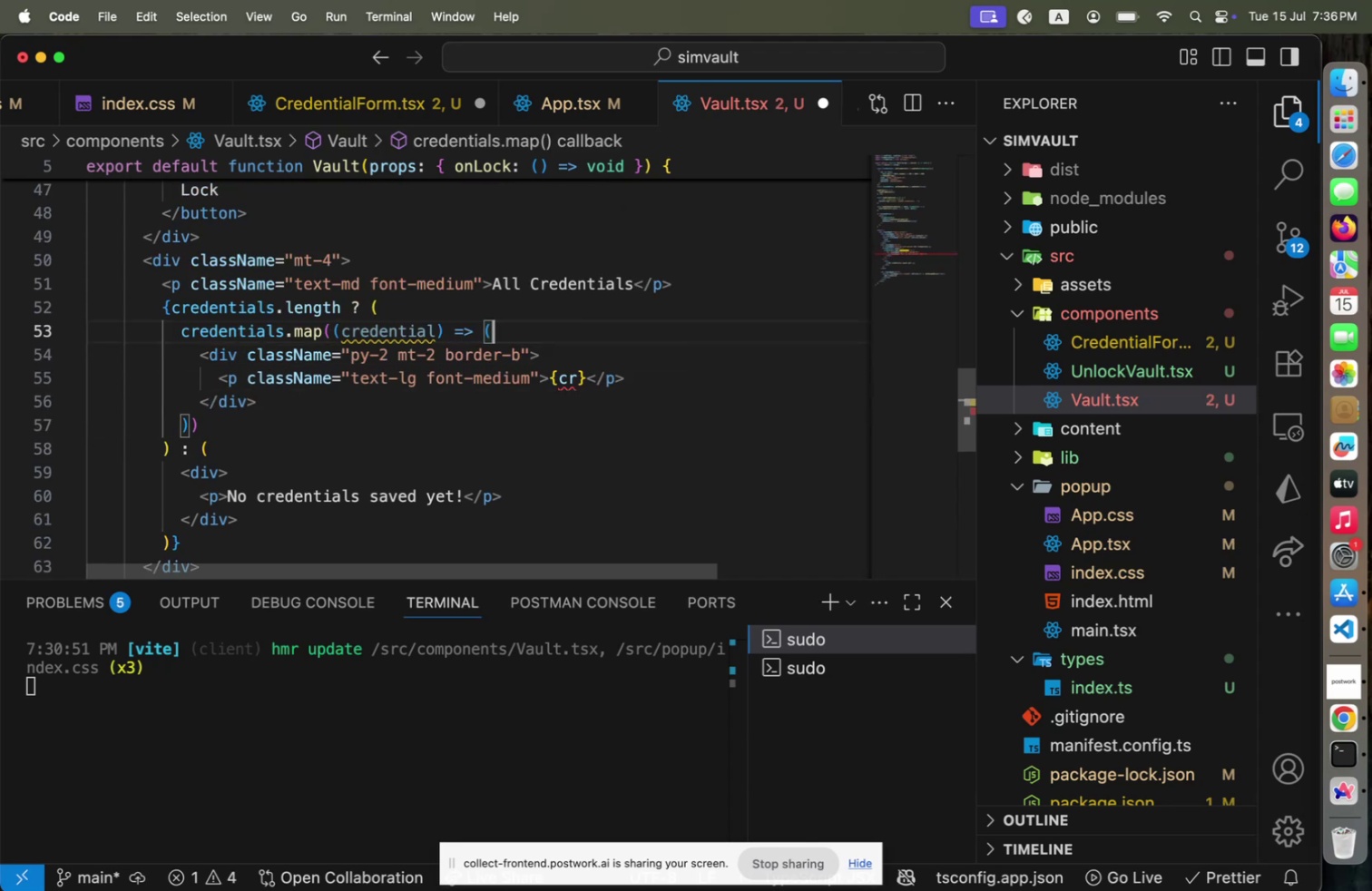 
key(ArrowUp)
 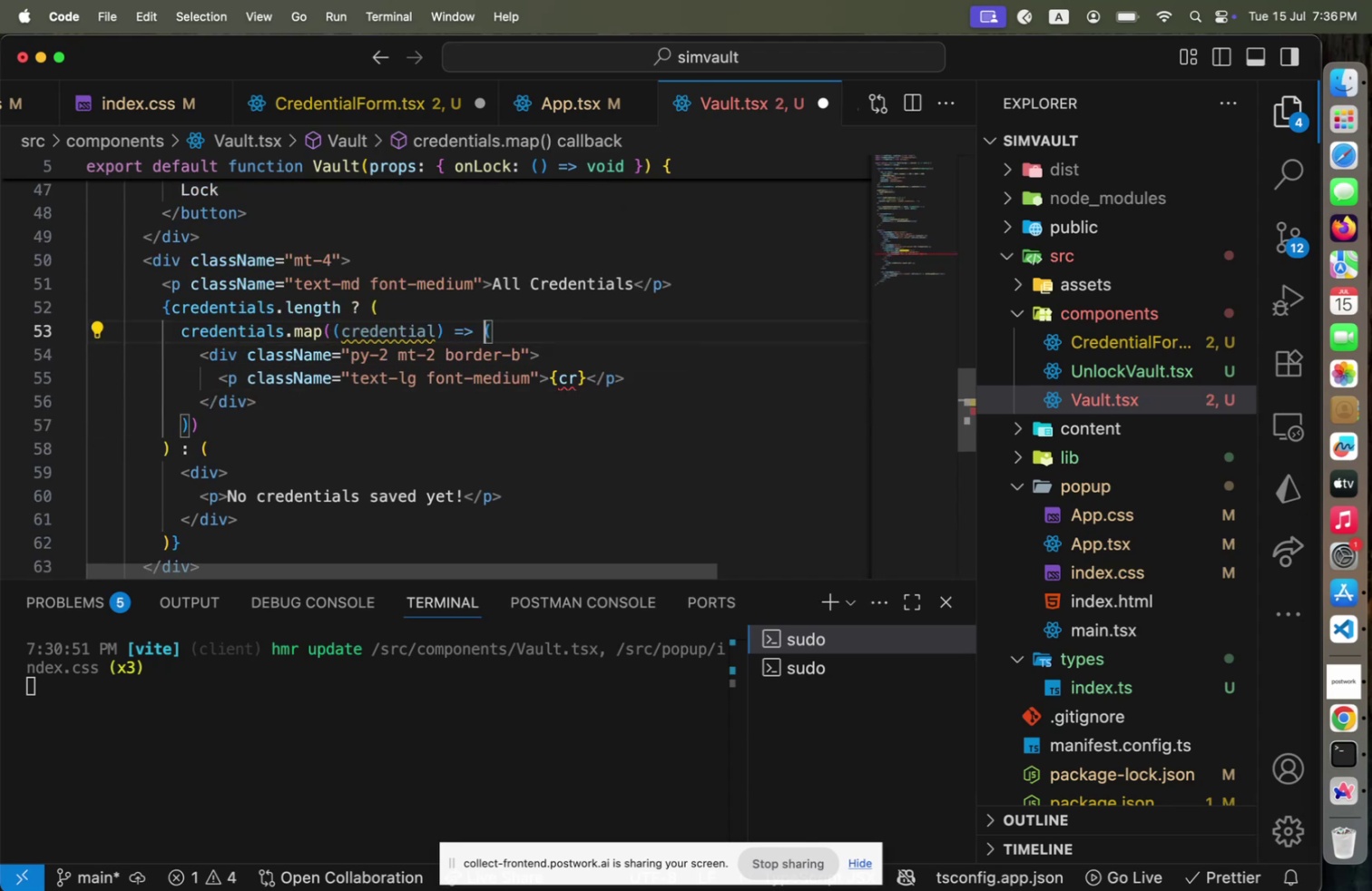 
key(ArrowLeft)
 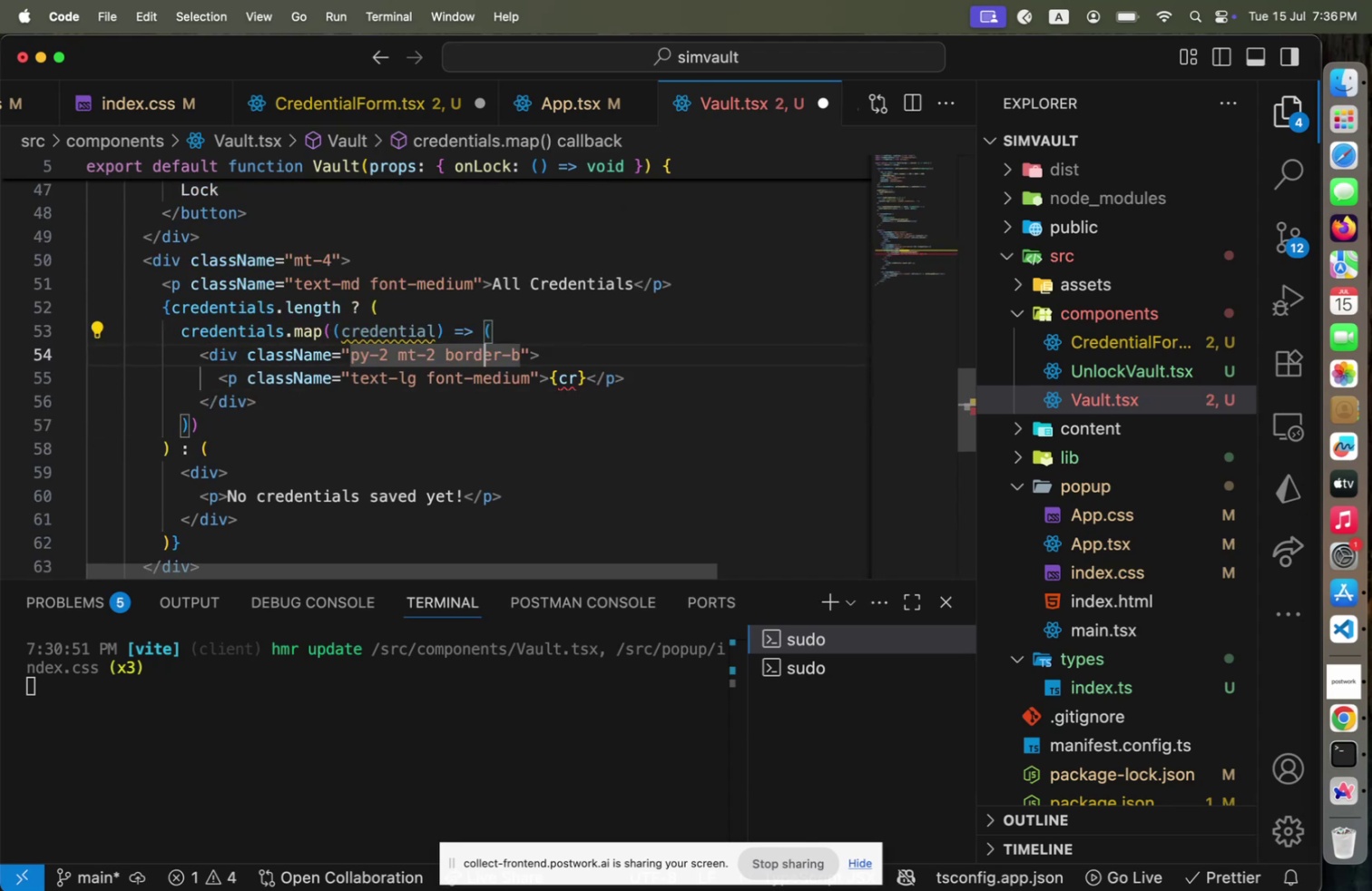 
key(ArrowDown)
 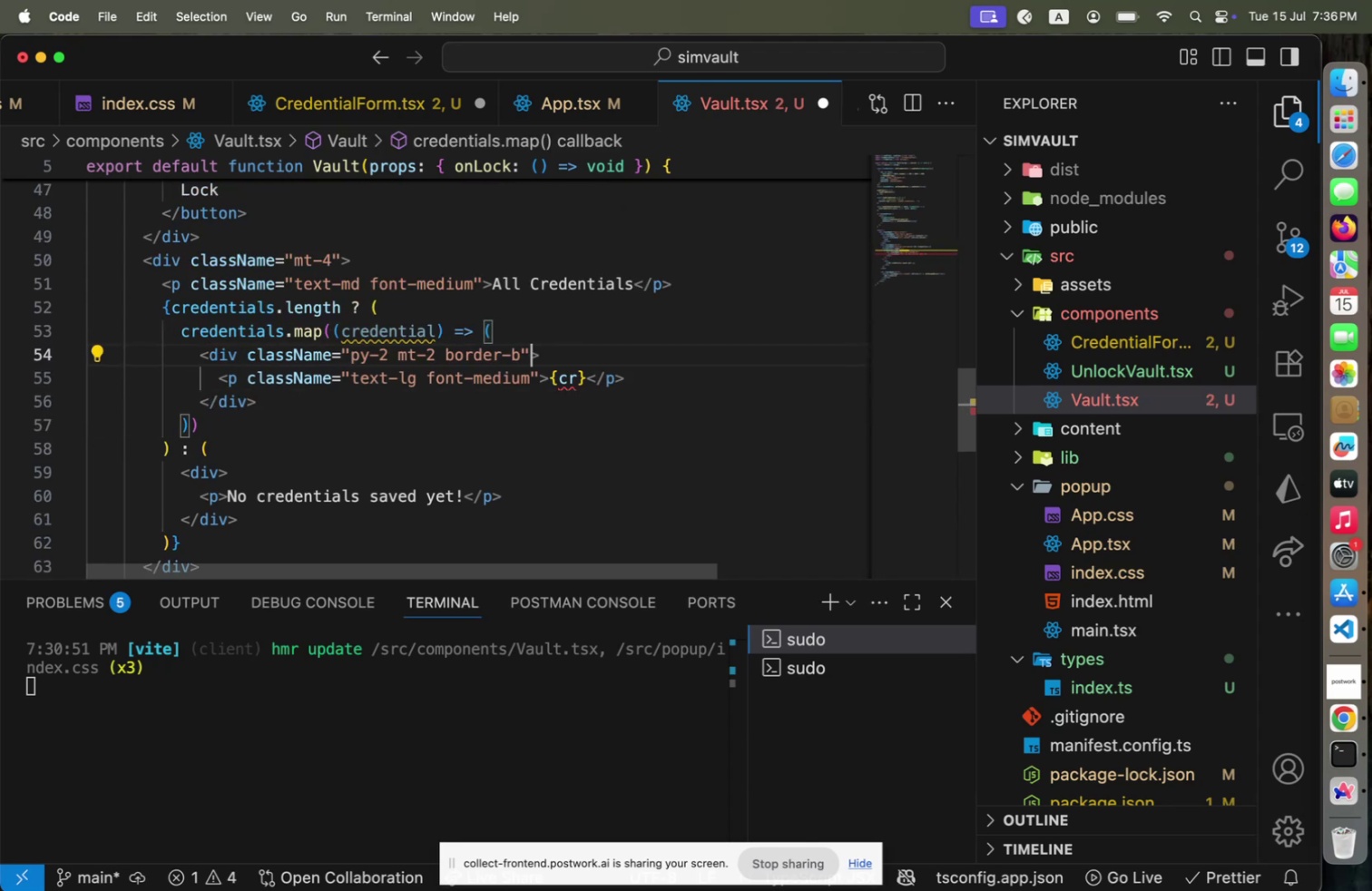 
key(End)
 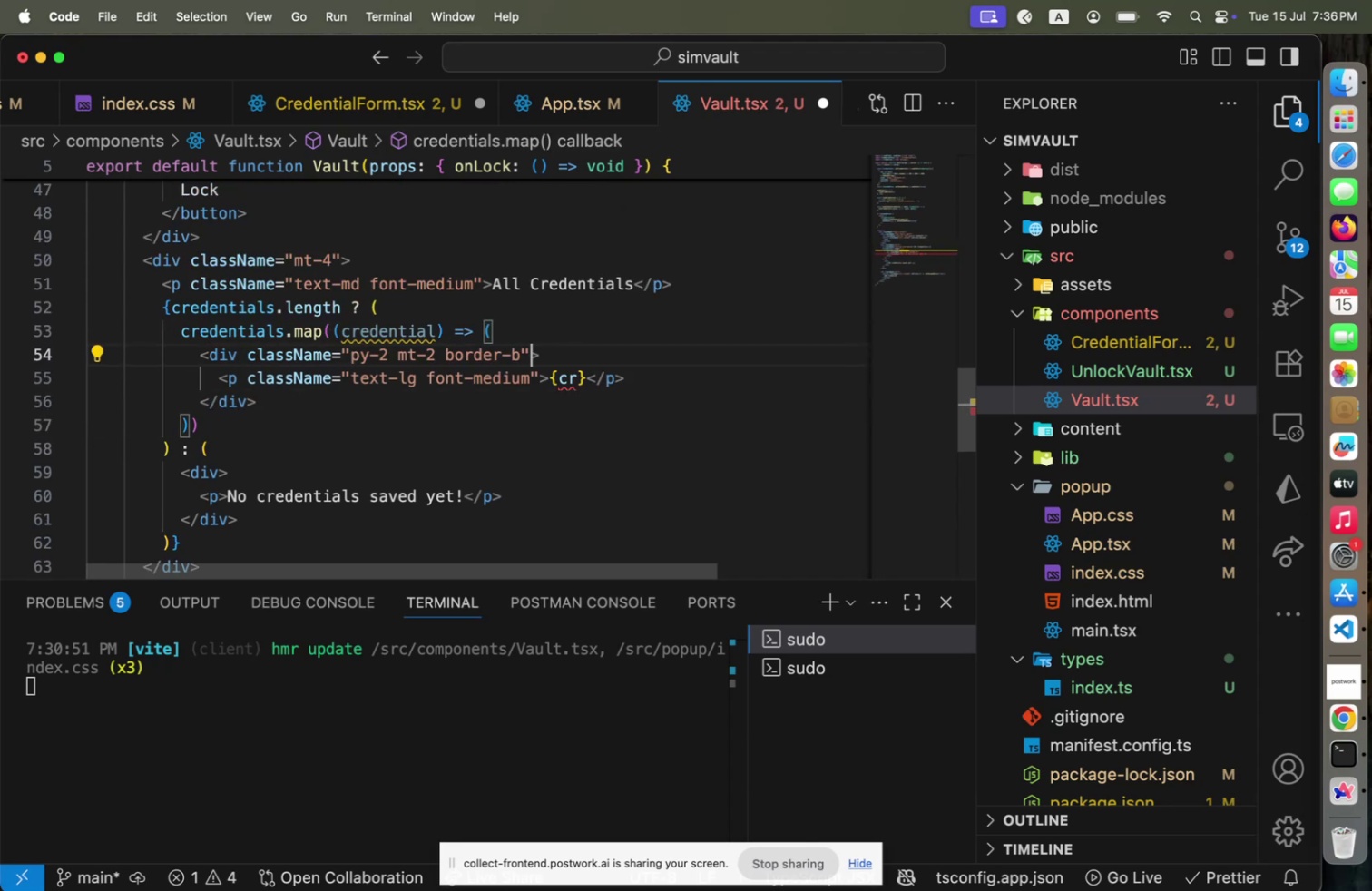 
key(ArrowLeft)
 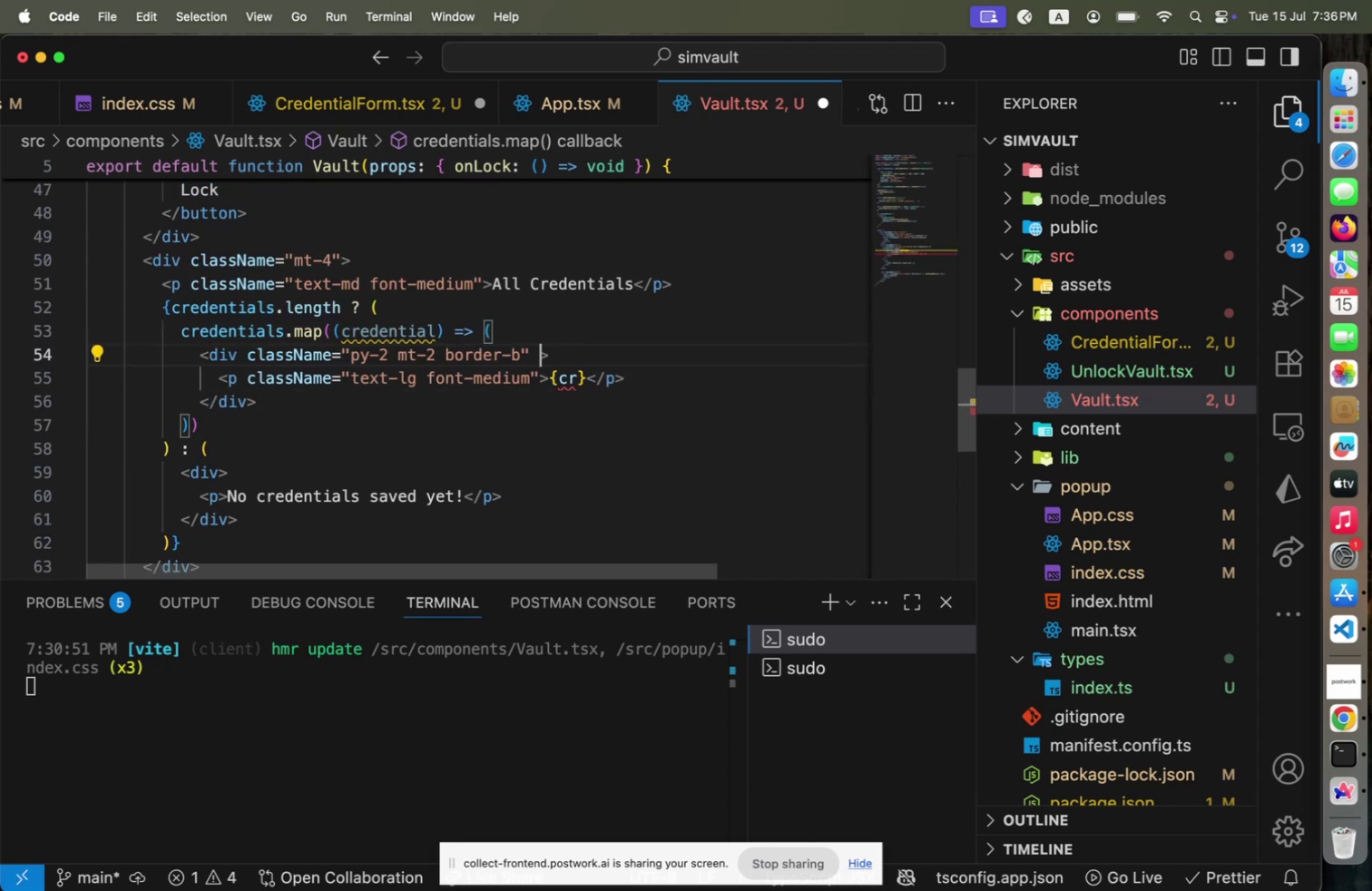 
type( j)
key(Backspace)
type(key+)
key(Backspace)
type(={cre)
 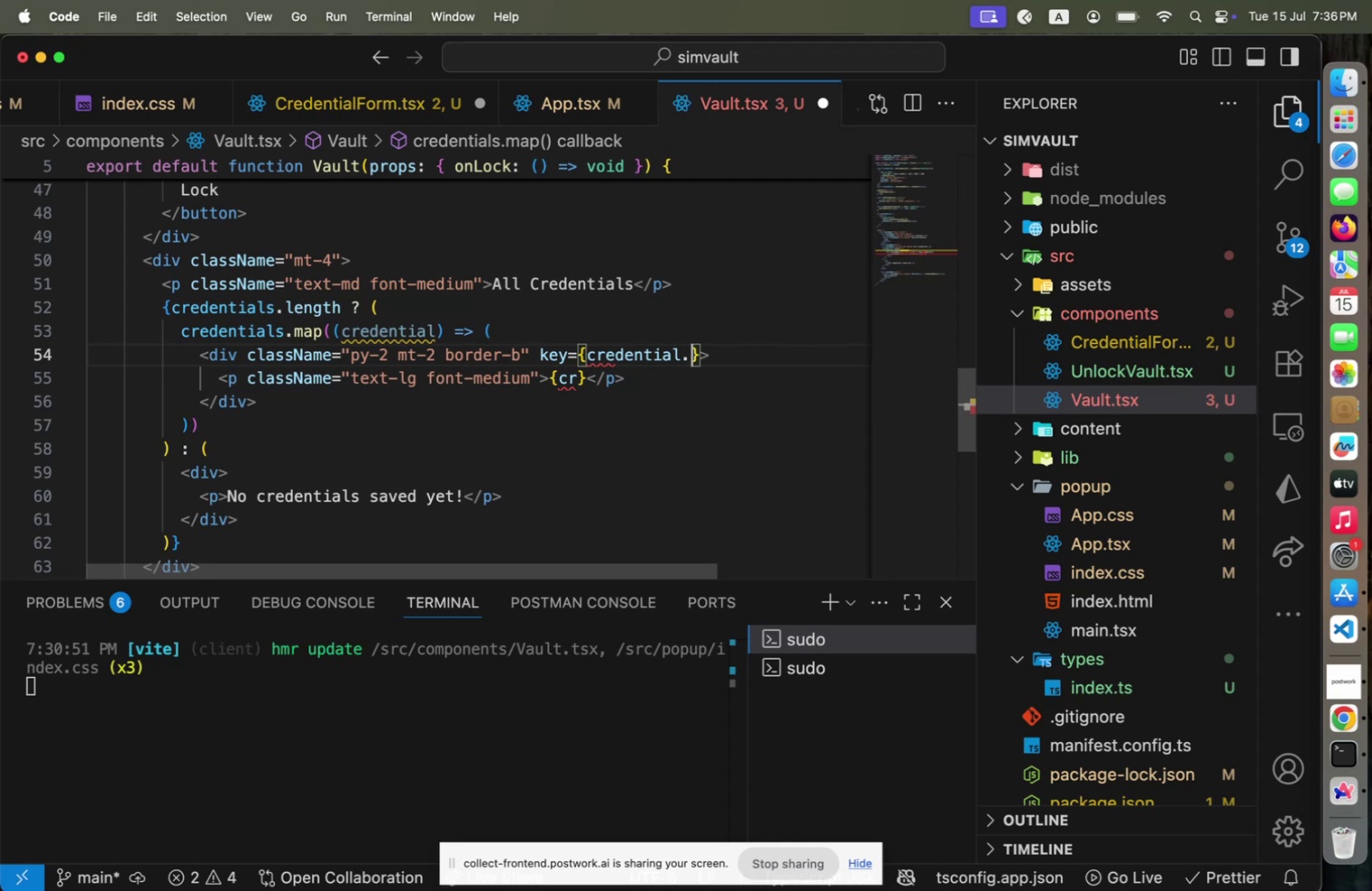 
 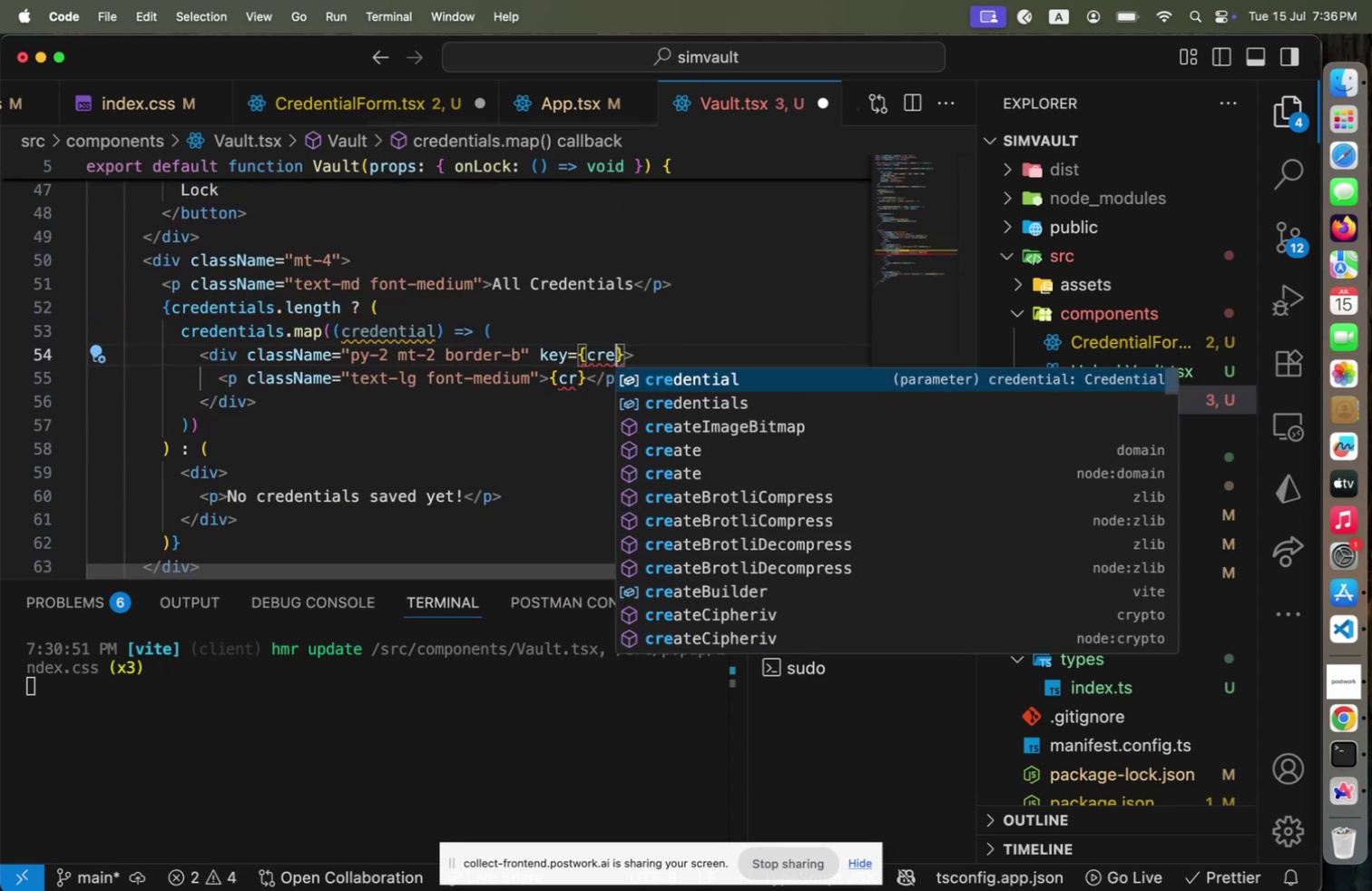 
key(Enter)
 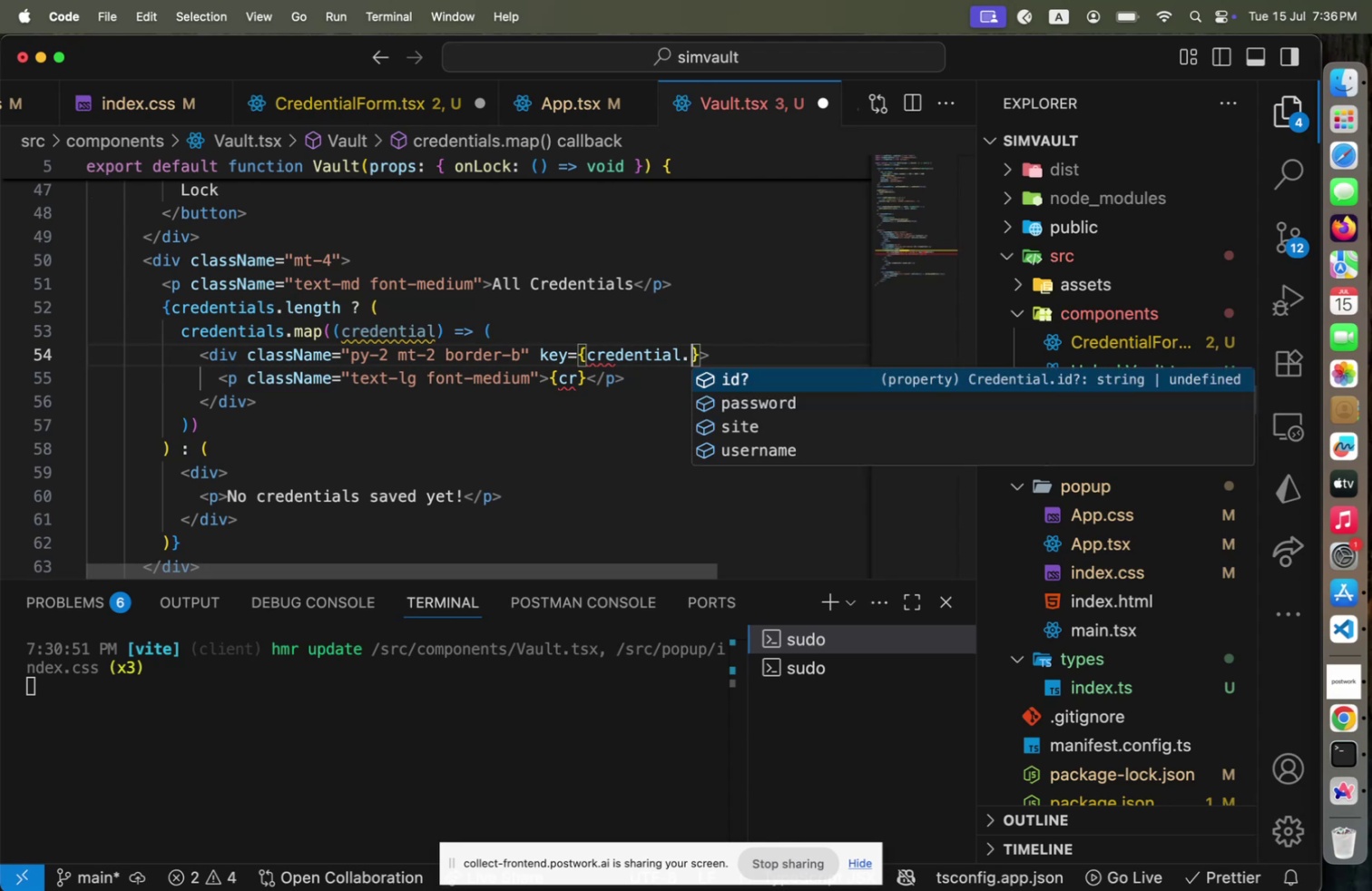 
type(.id)
 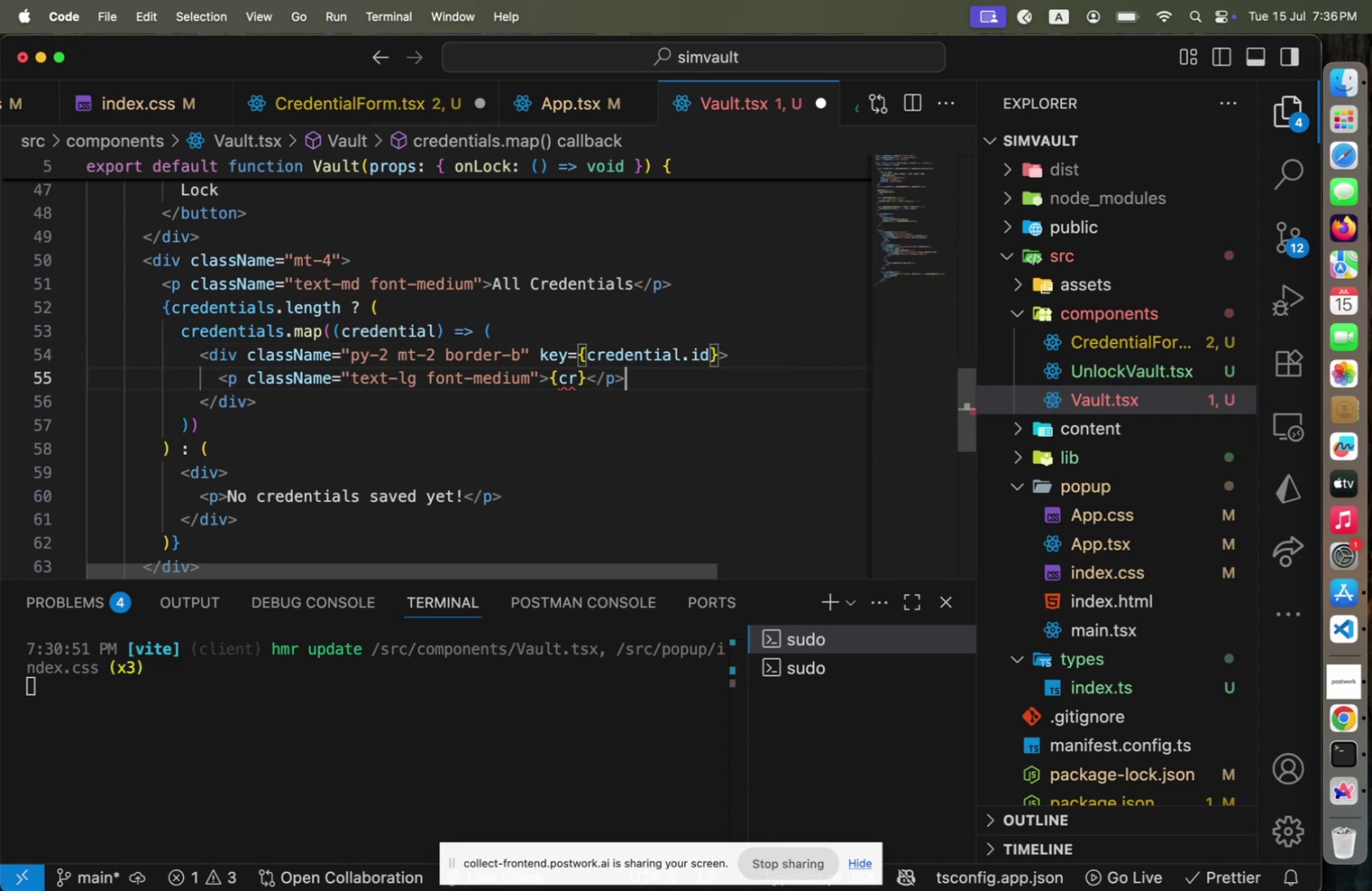 
key(ArrowRight)
 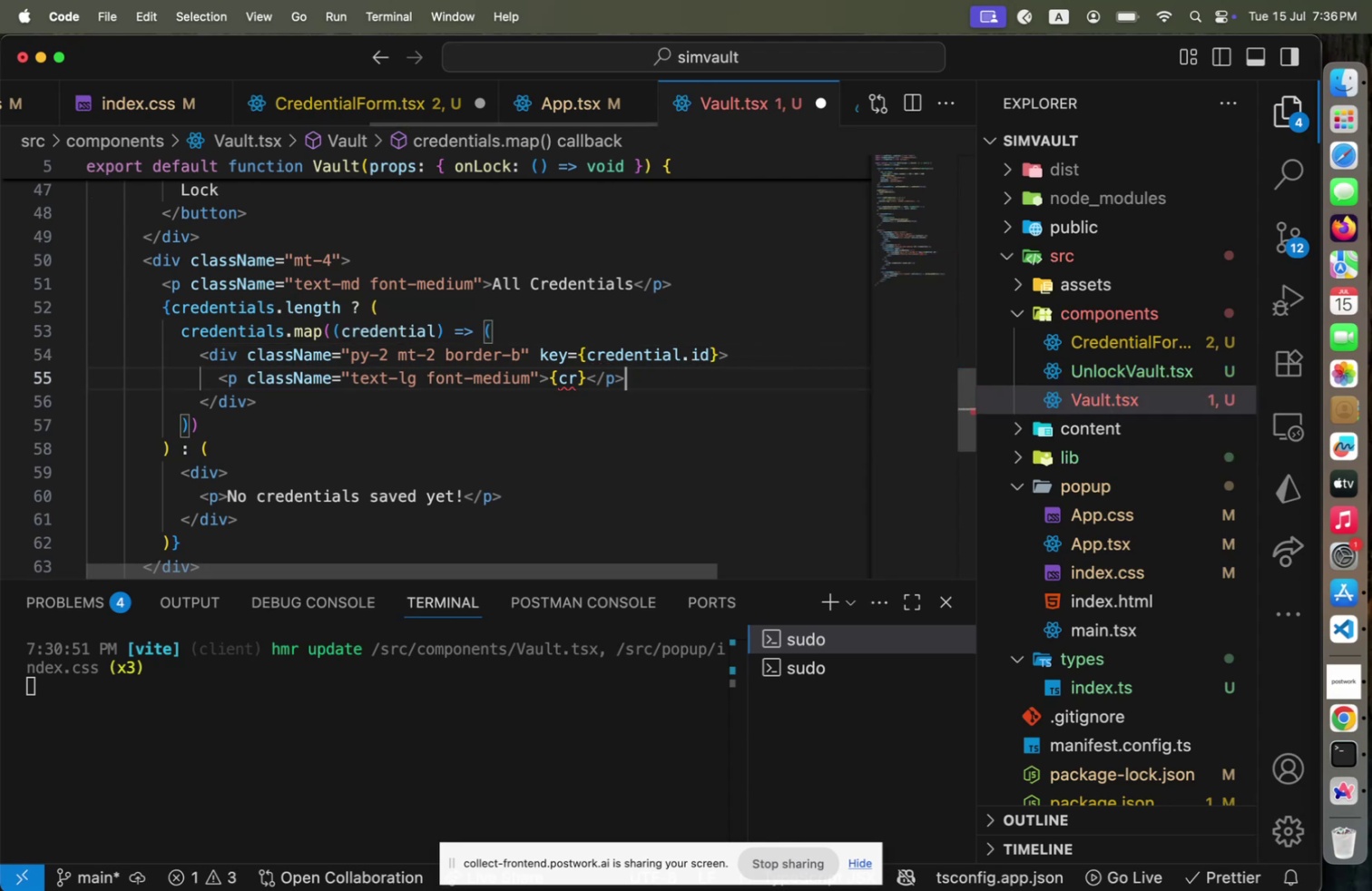 
key(ArrowDown)
 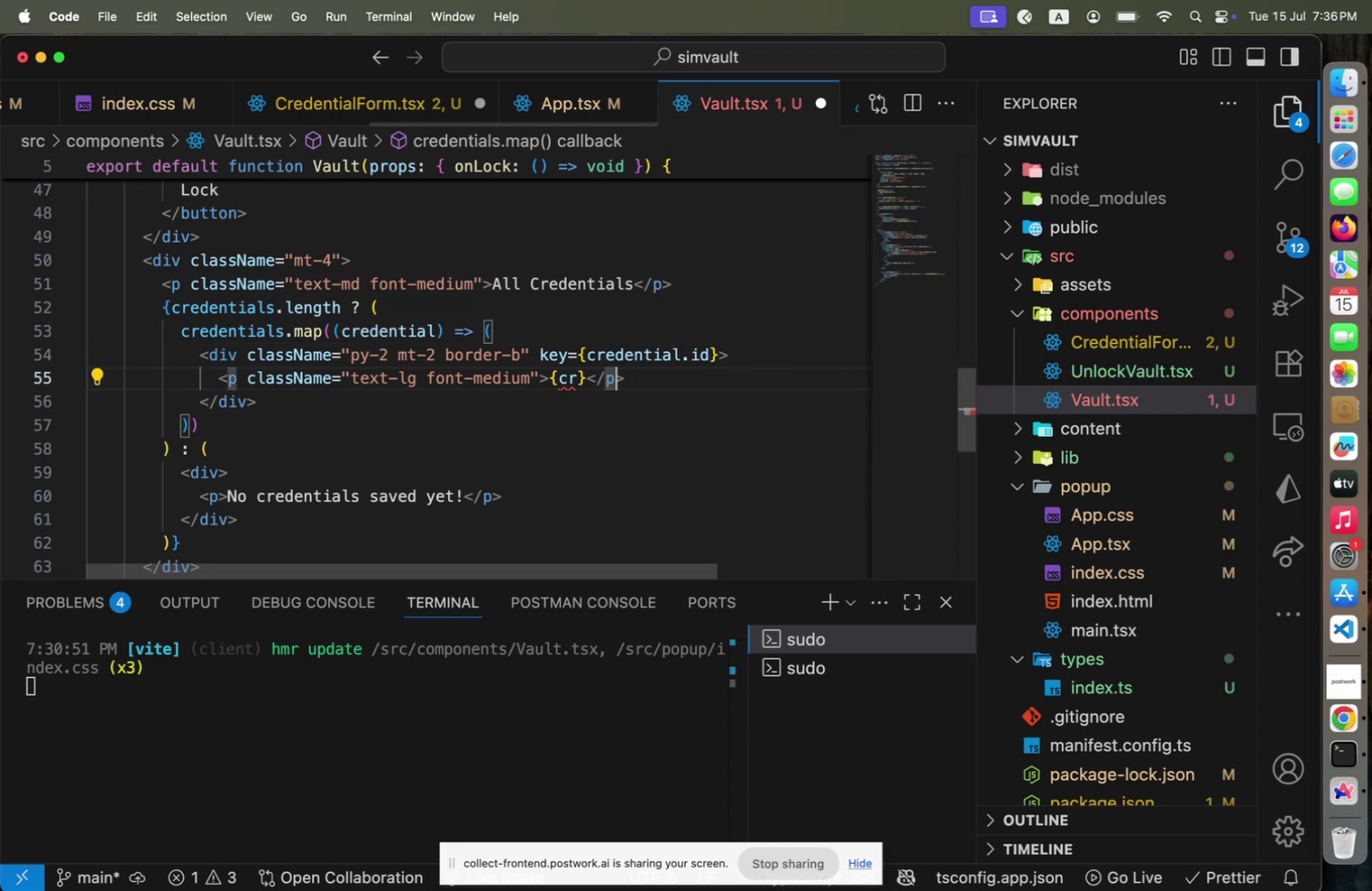 
key(ArrowLeft)
 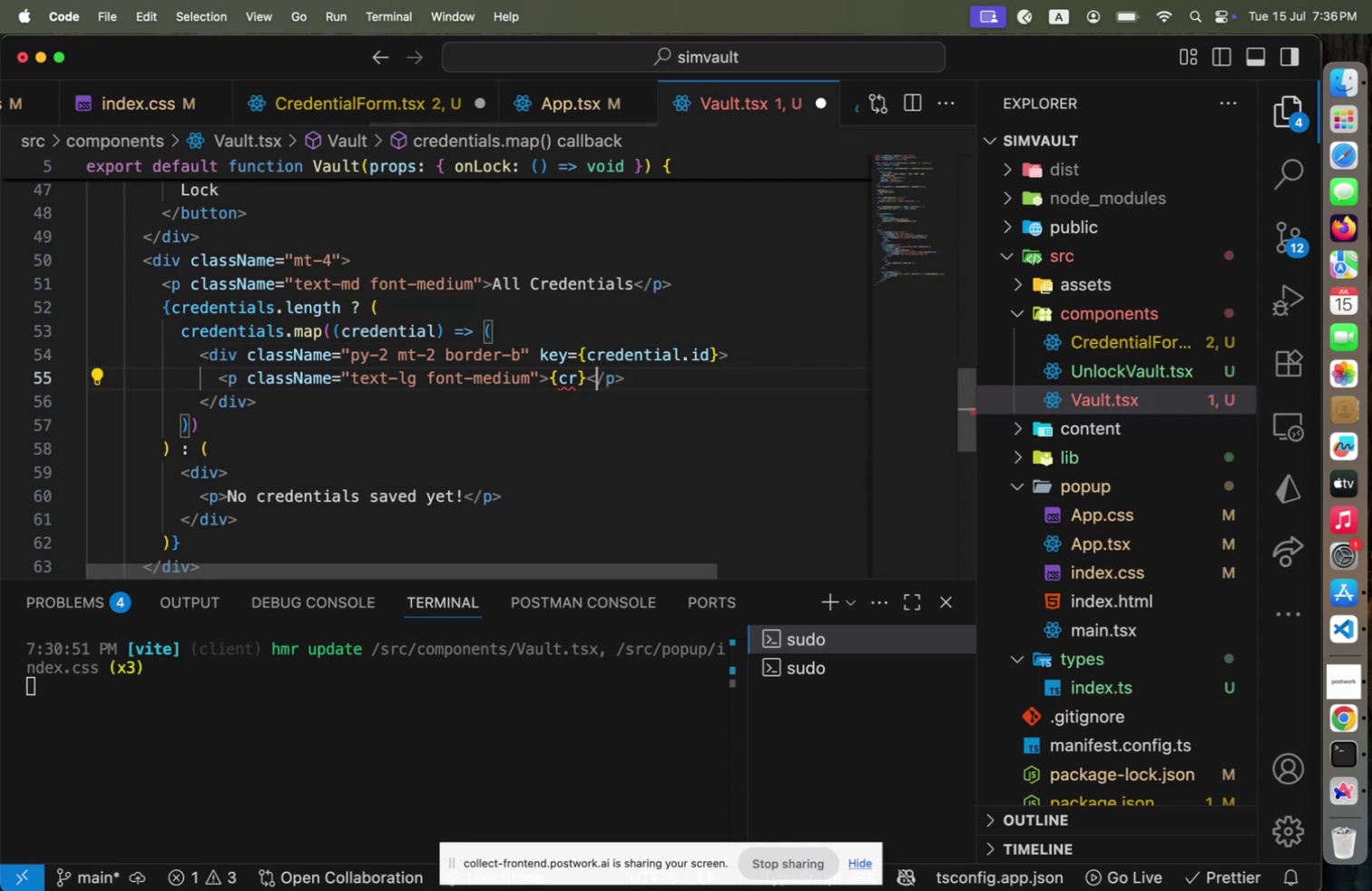 
key(ArrowLeft)
 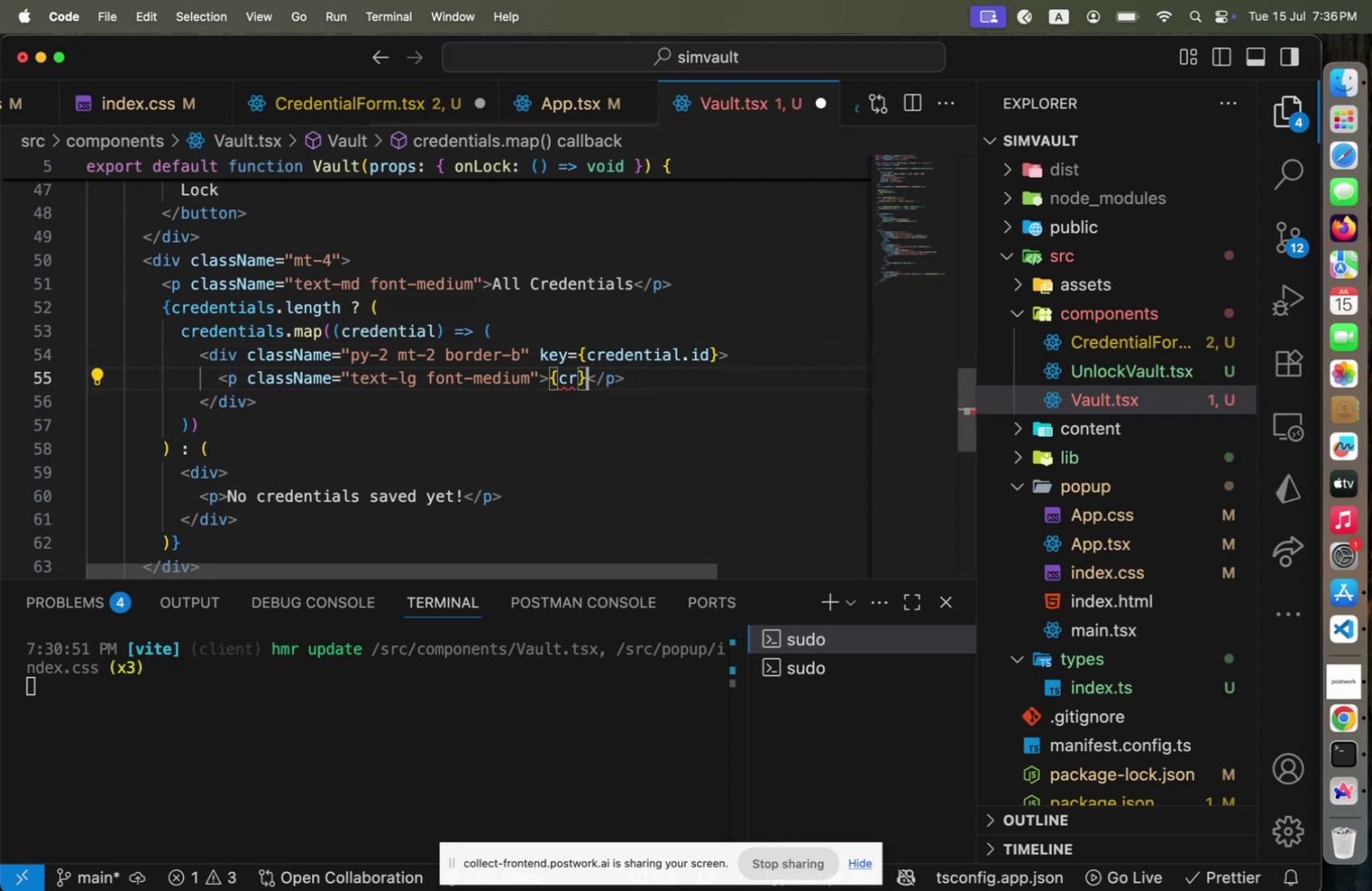 
key(ArrowLeft)
 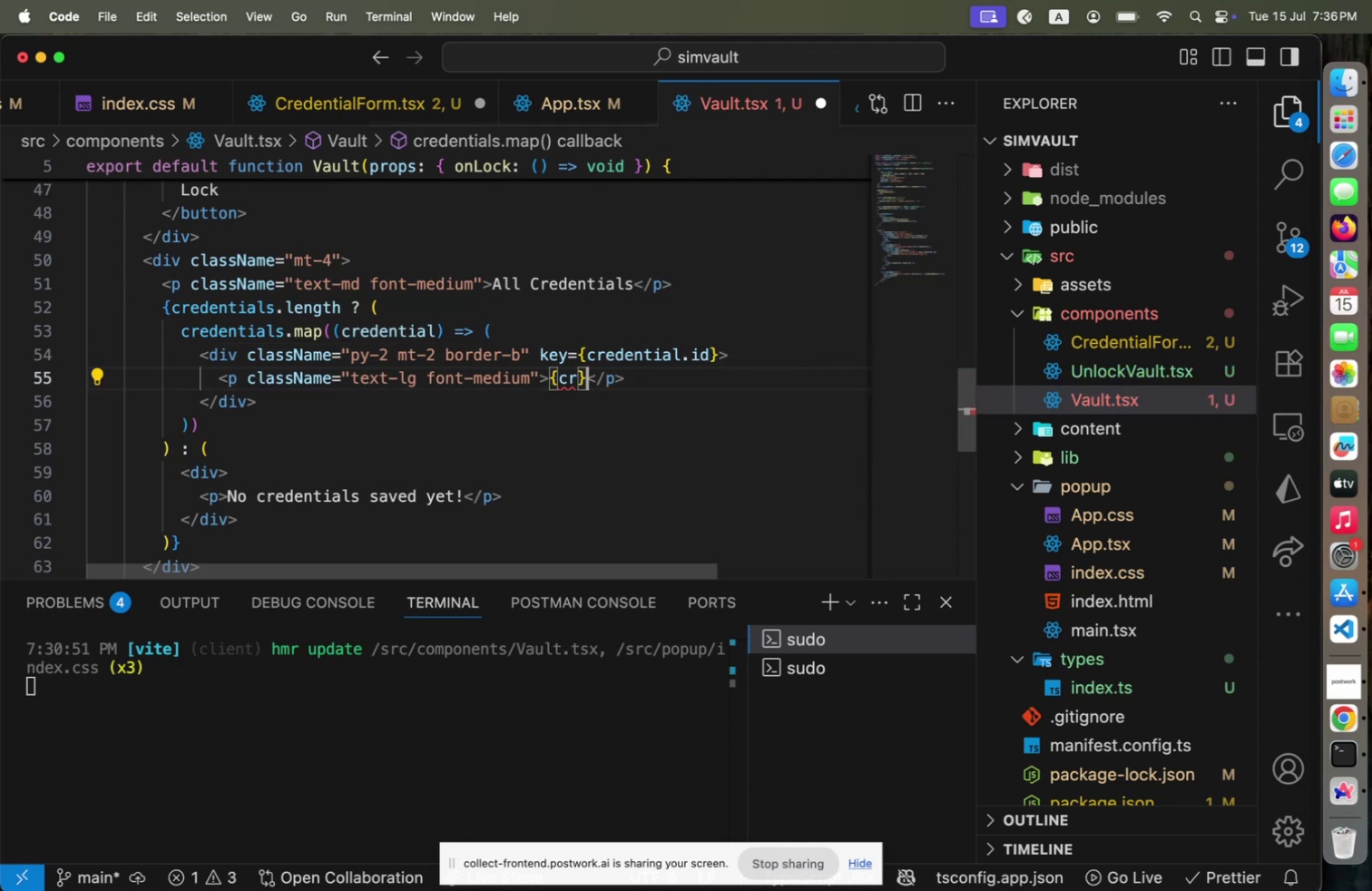 
key(ArrowLeft)
 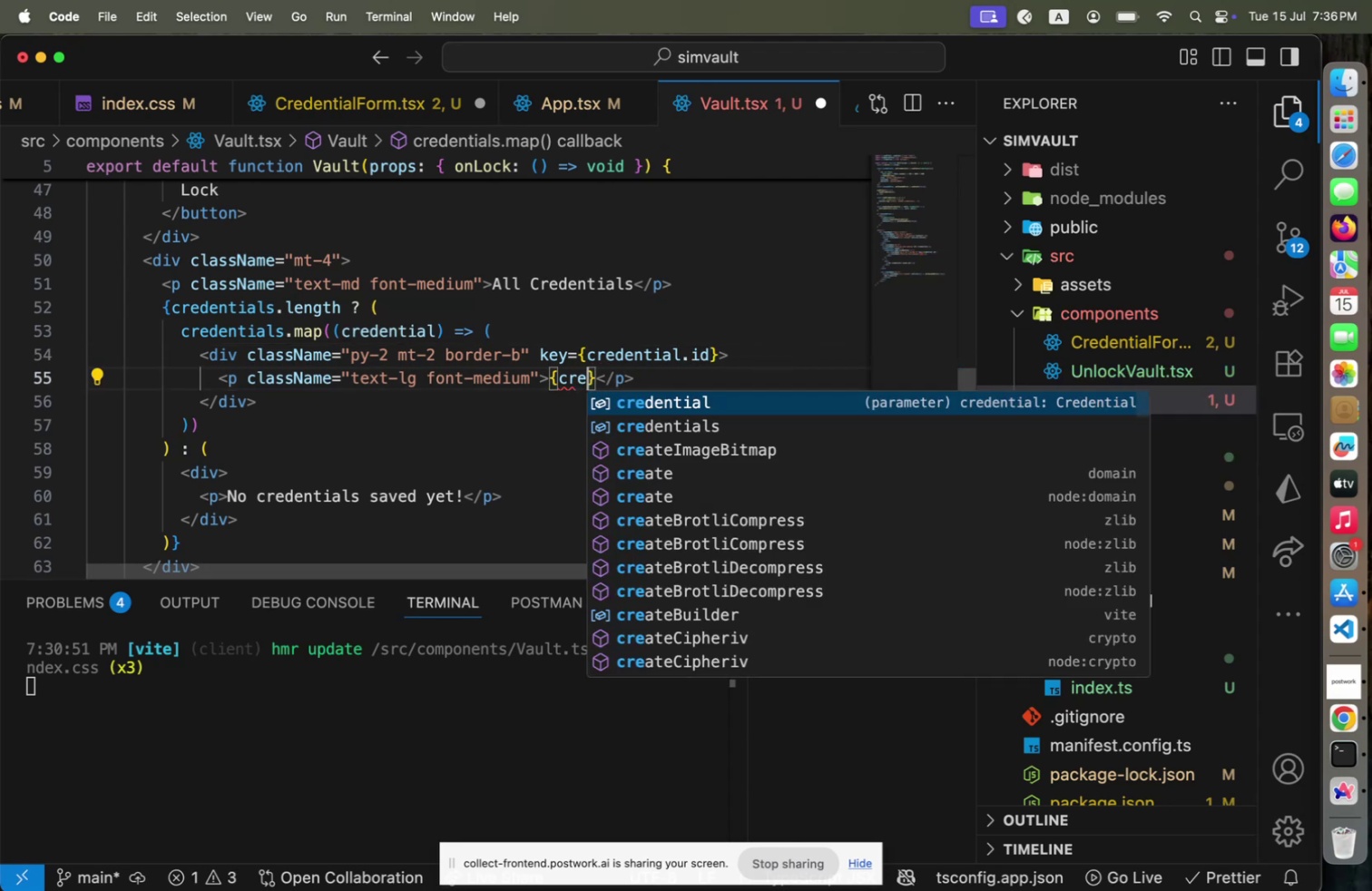 
key(ArrowLeft)
 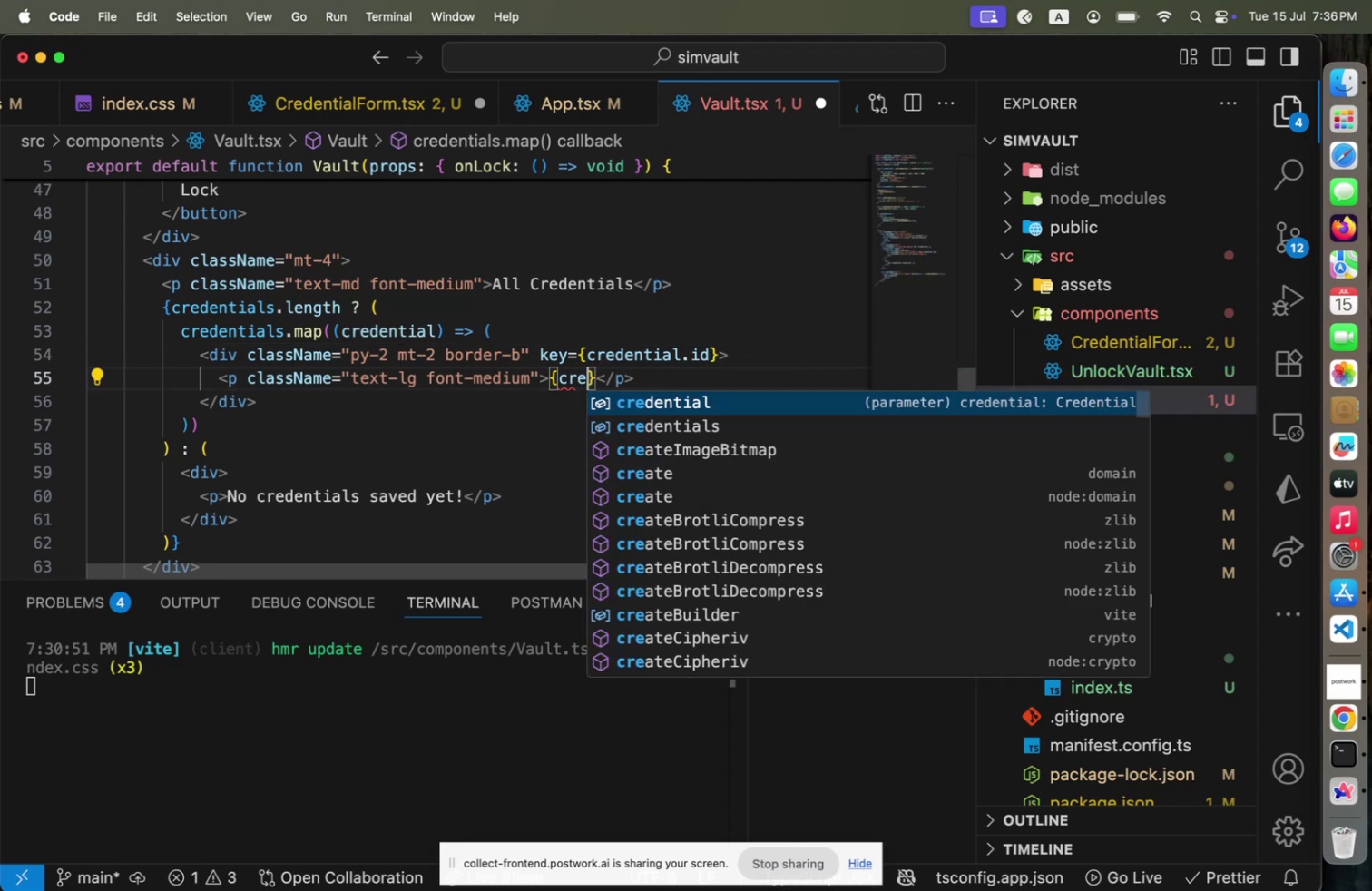 
type(e)
key(Backspace)
type(ed)
 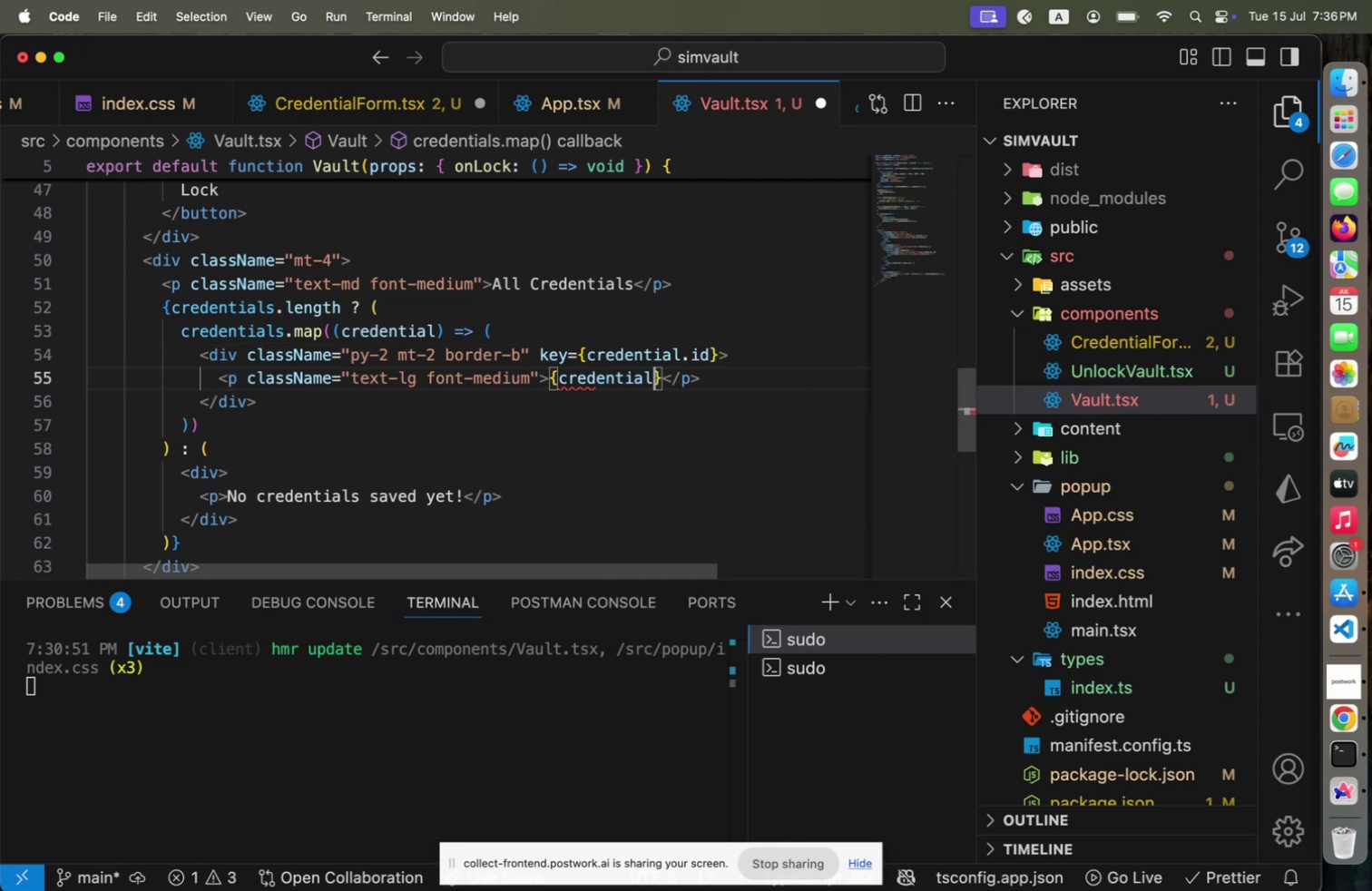 
key(Enter)
 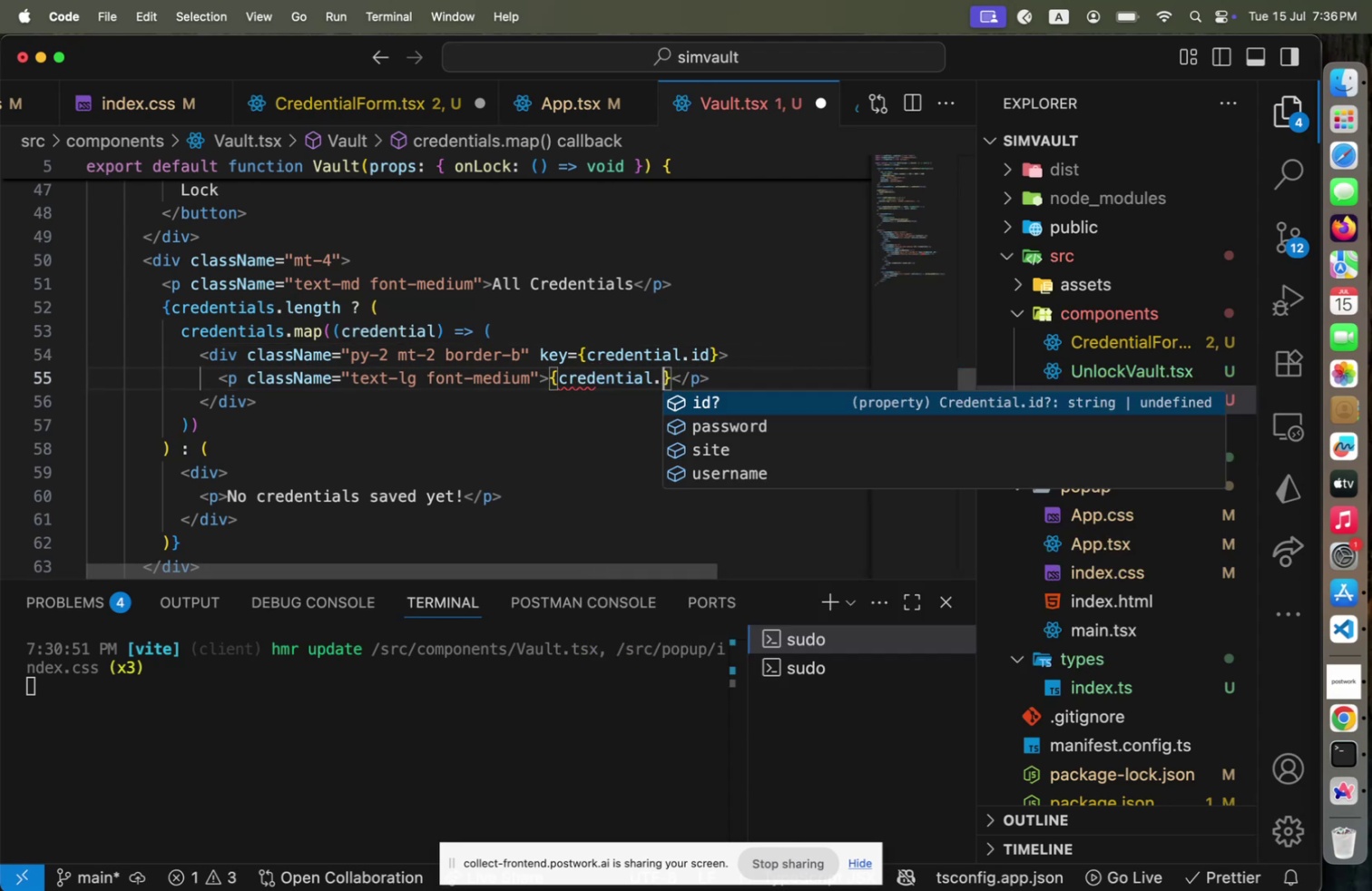 
key(Period)
 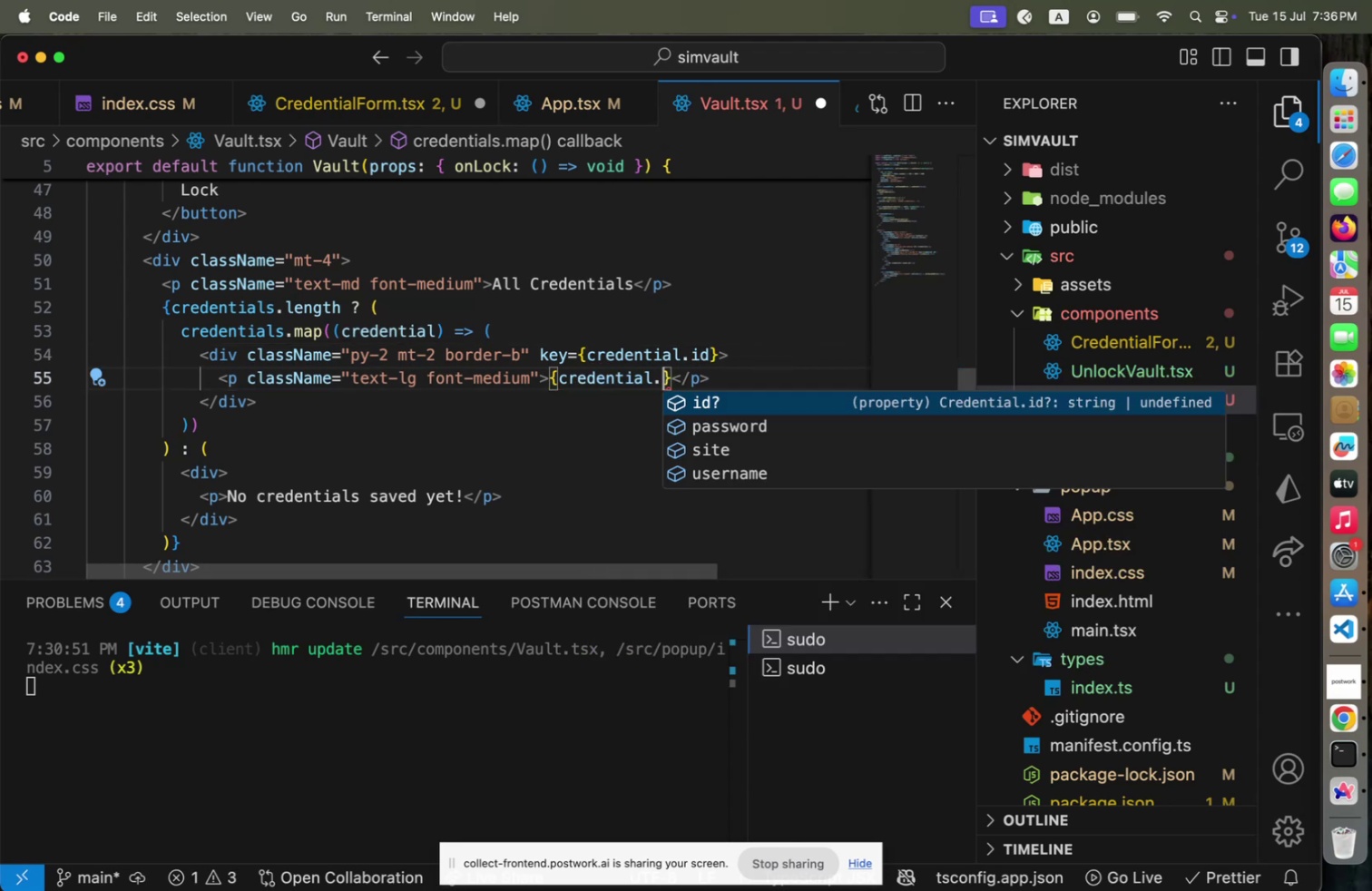 
key(ArrowDown)
 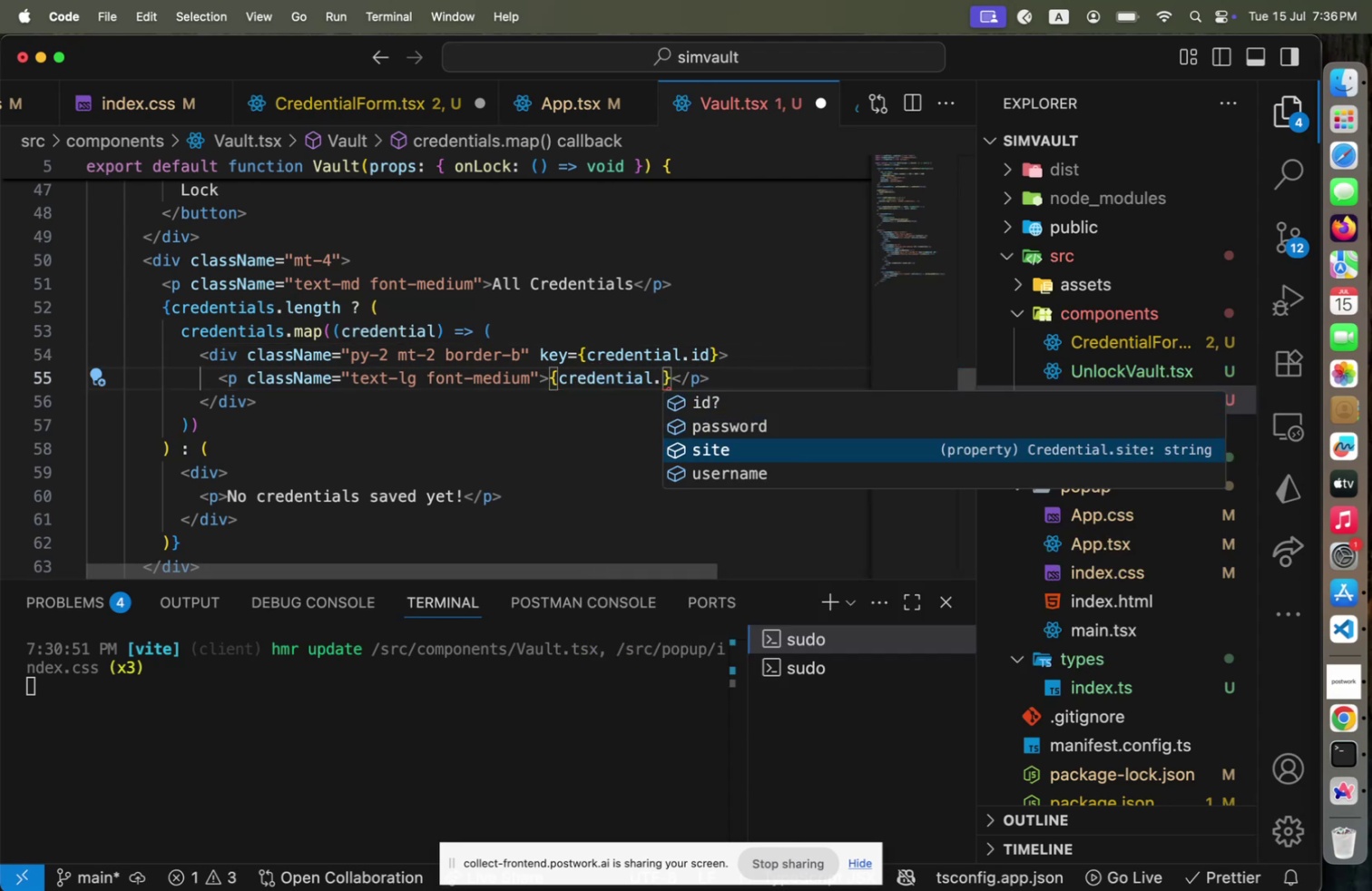 
key(ArrowDown)
 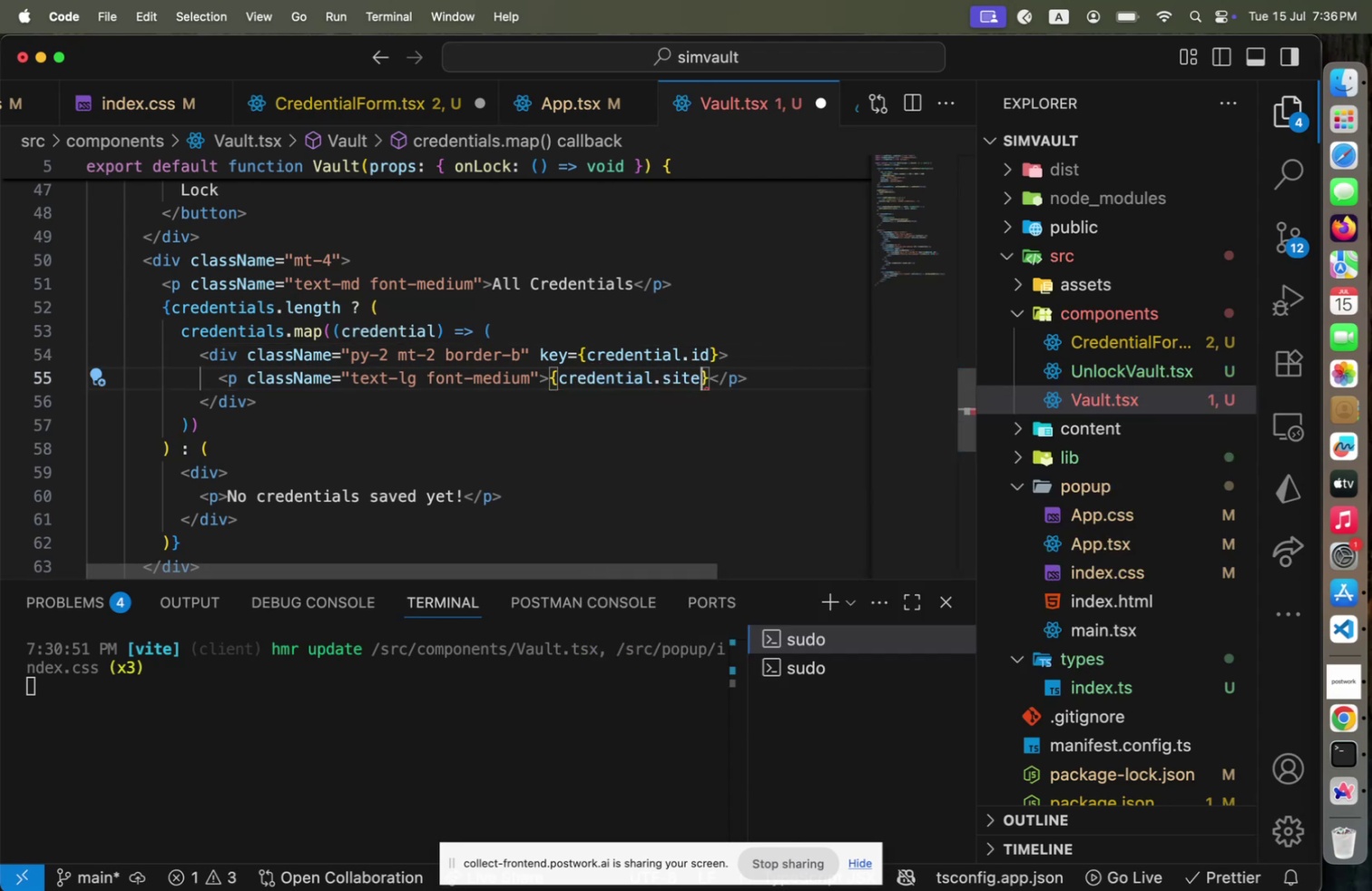 
key(Enter)
 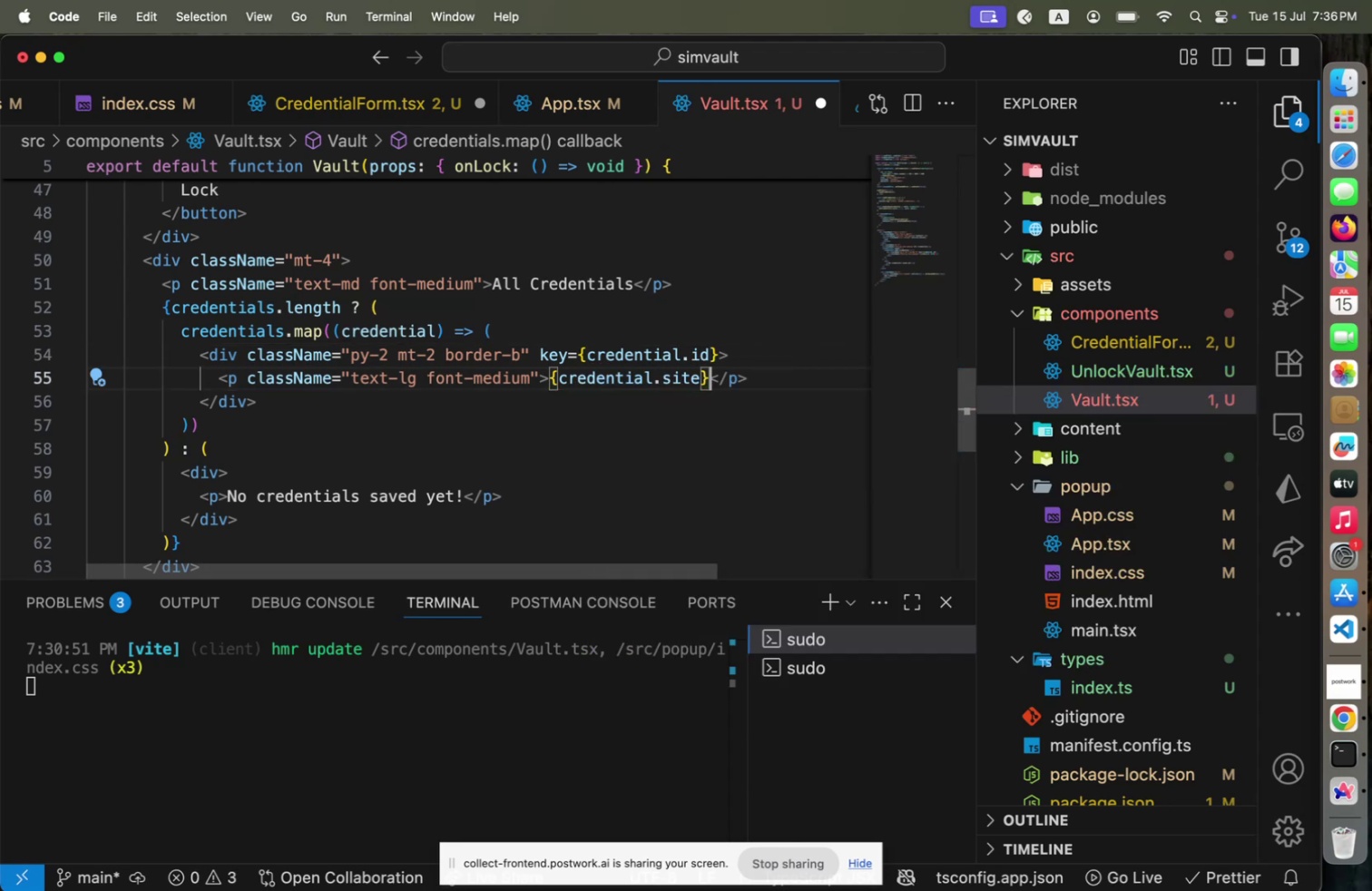 
key(ArrowRight)
 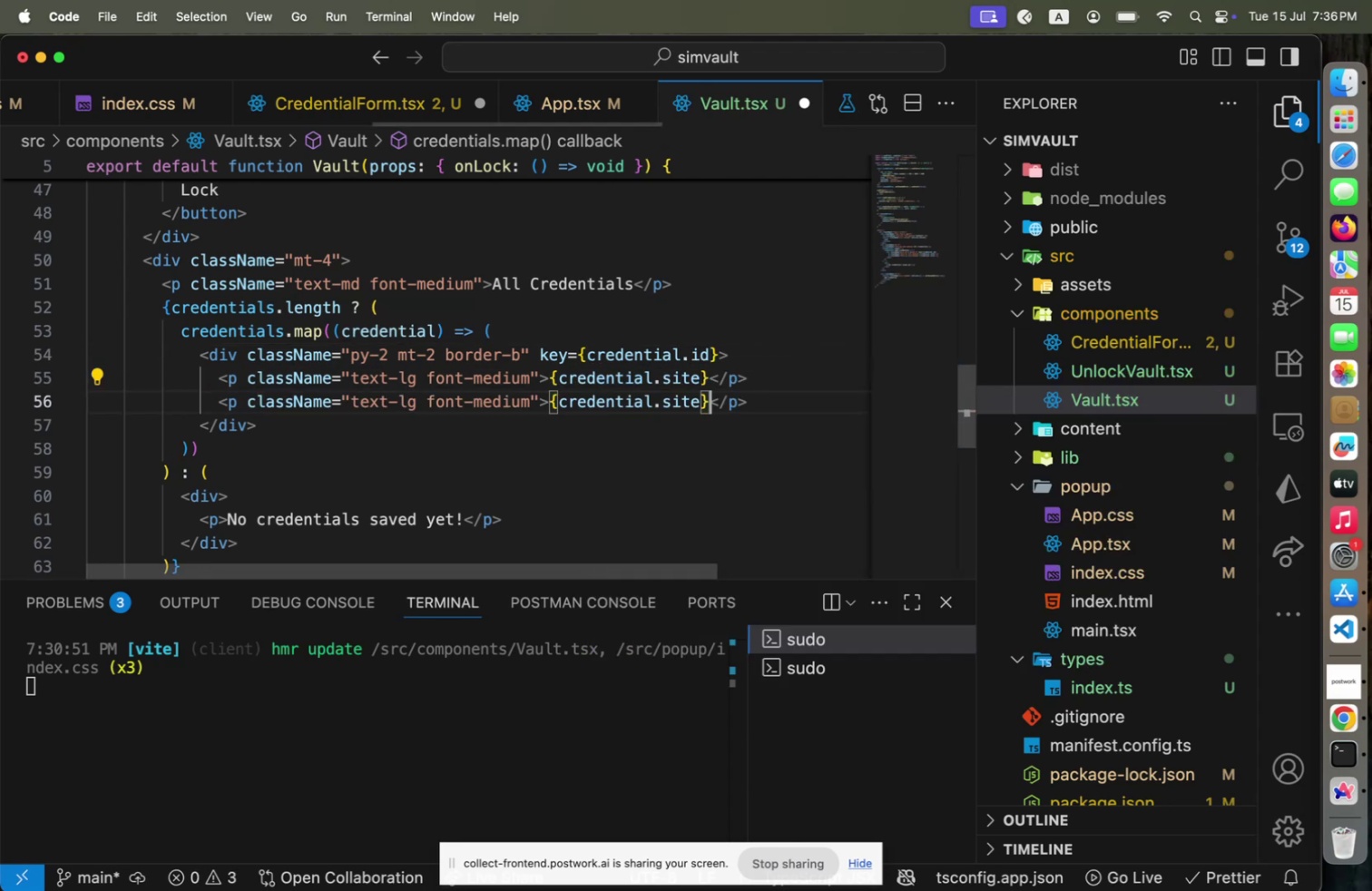 
key(Alt+Shift+OptionLeft)
 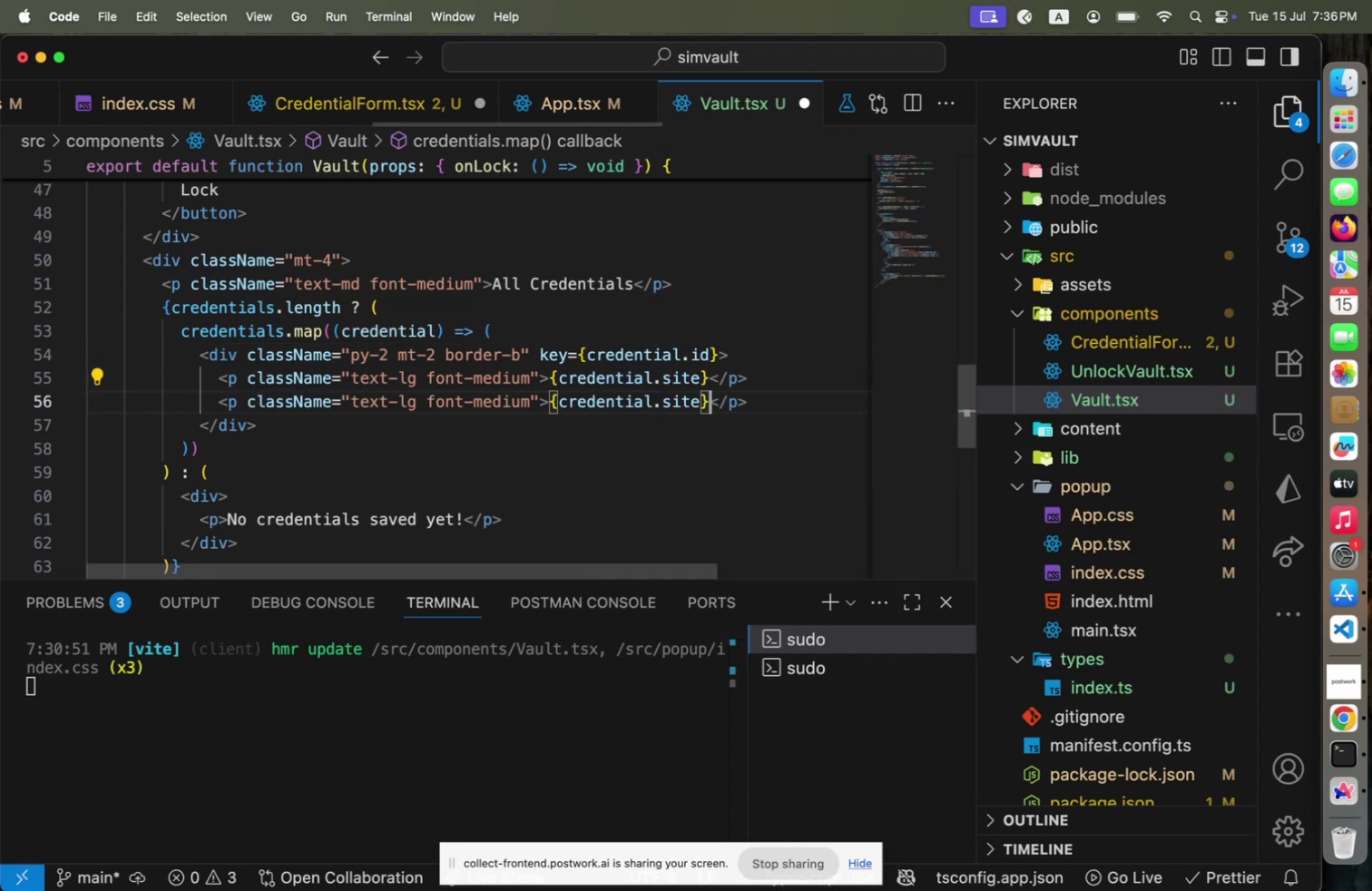 
key(Alt+Shift+ArrowDown)
 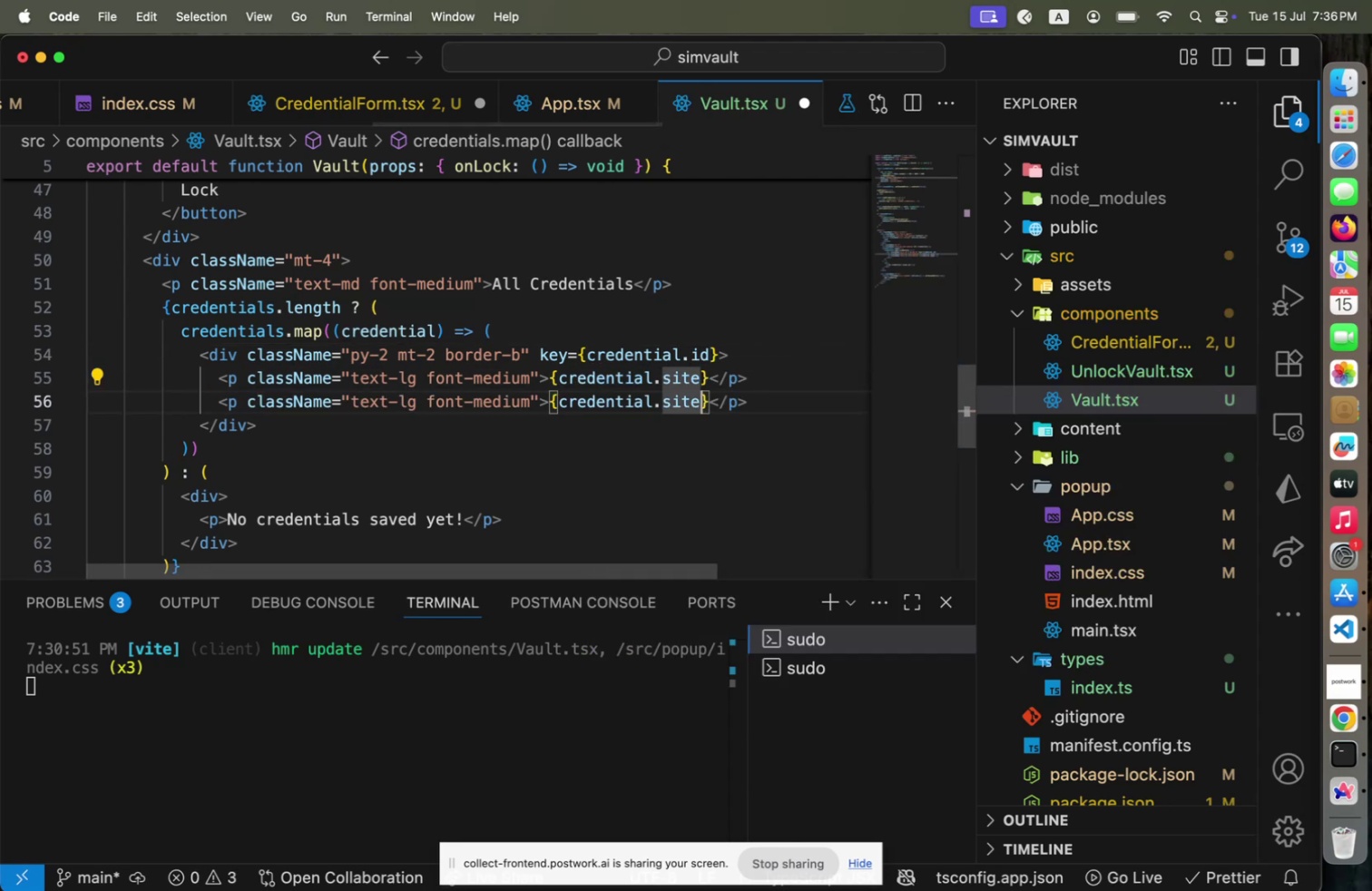 
key(ArrowLeft)
 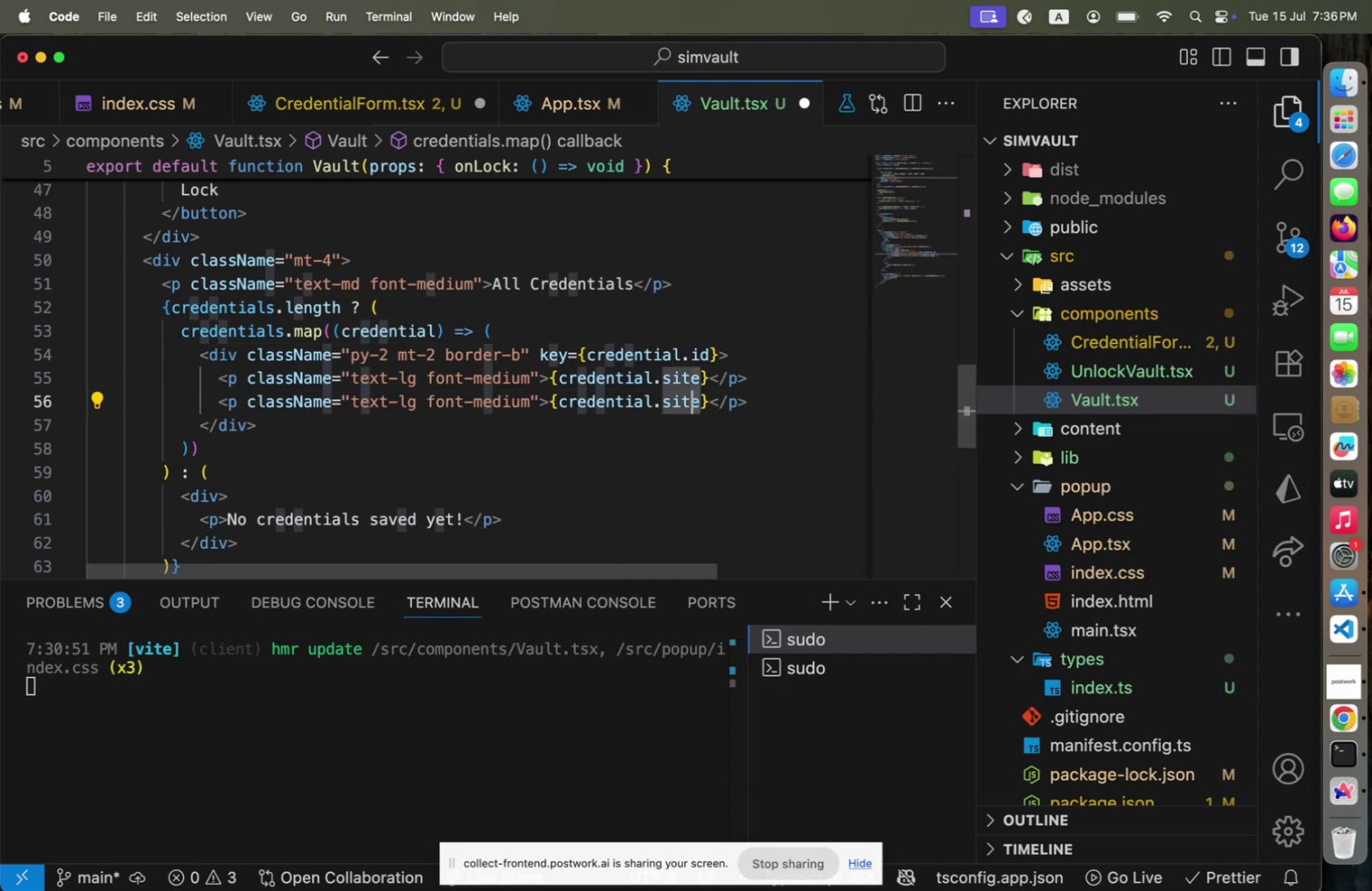 
key(Shift+ArrowLeft)
 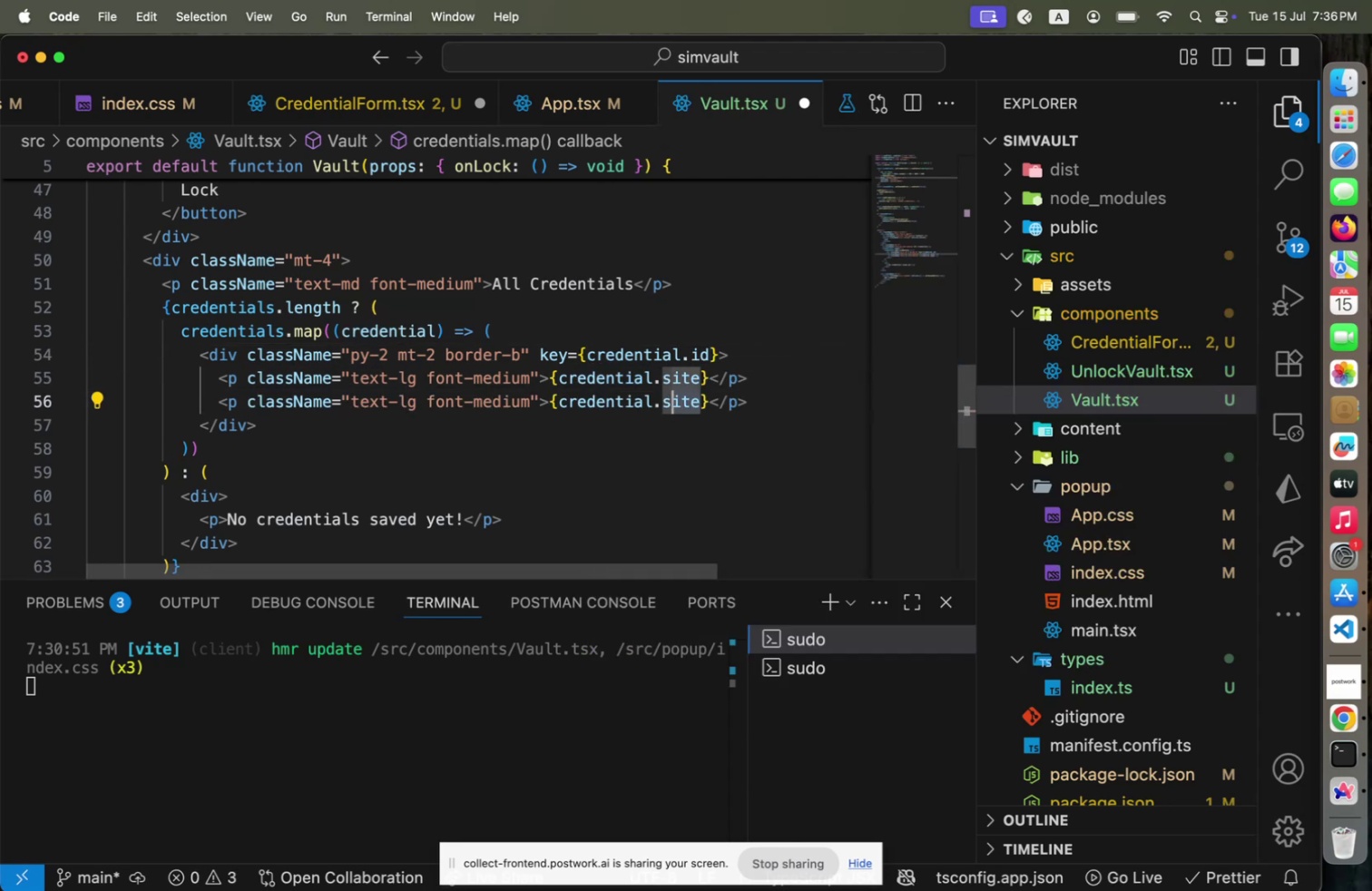 
key(Shift+ArrowLeft)
 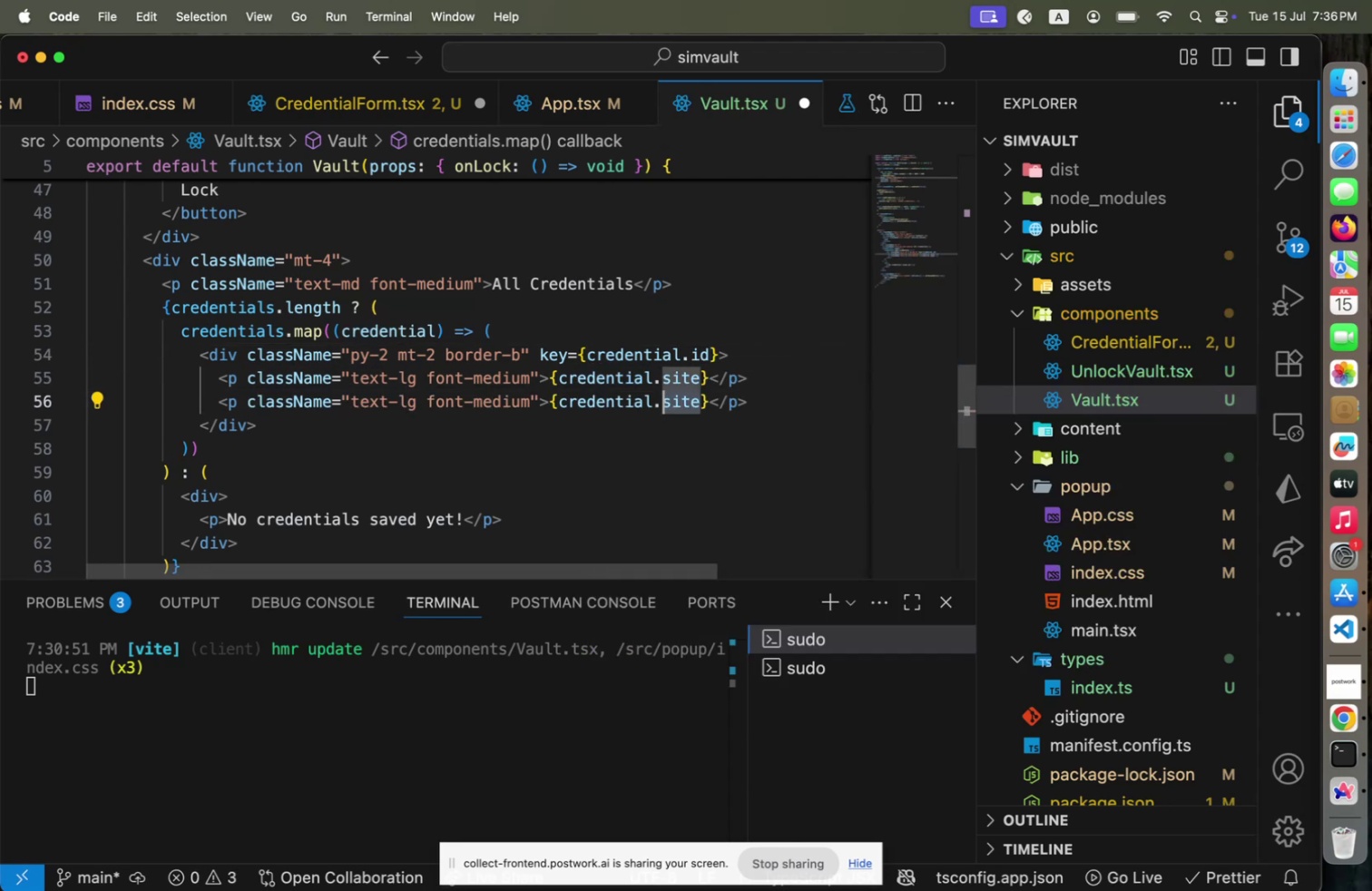 
key(Shift+ArrowLeft)
 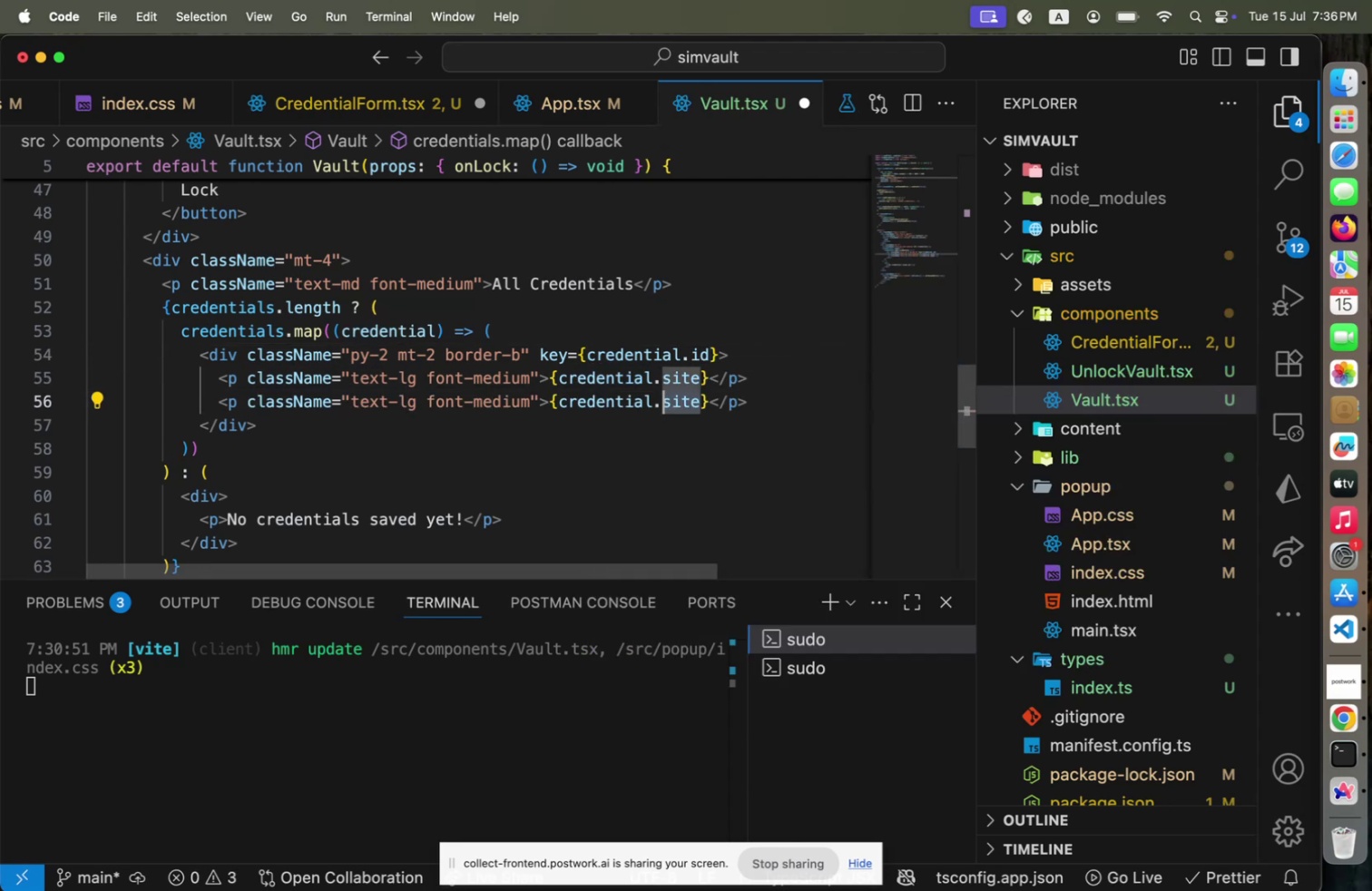 
key(Shift+ArrowLeft)
 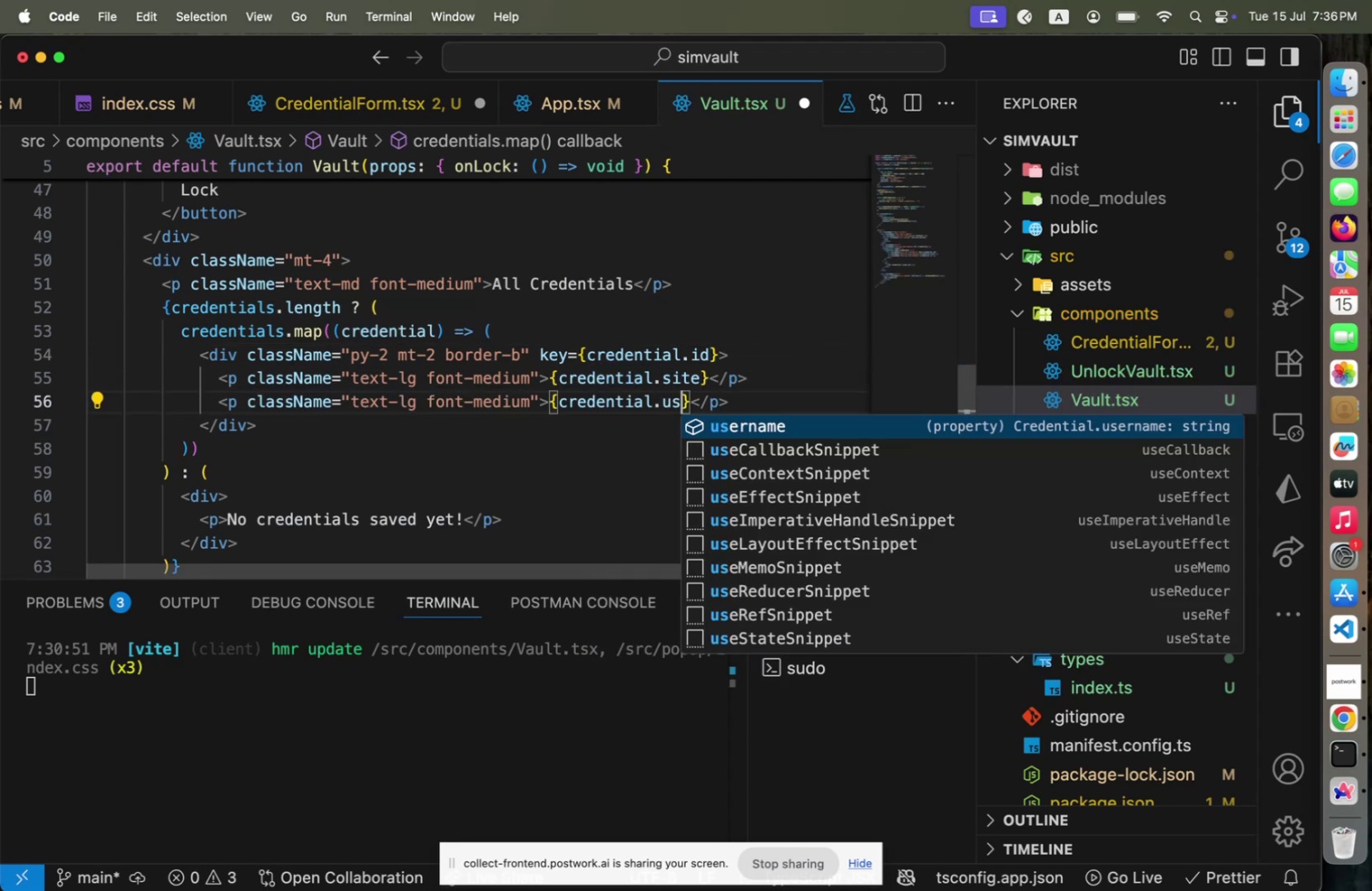 
type(username)
 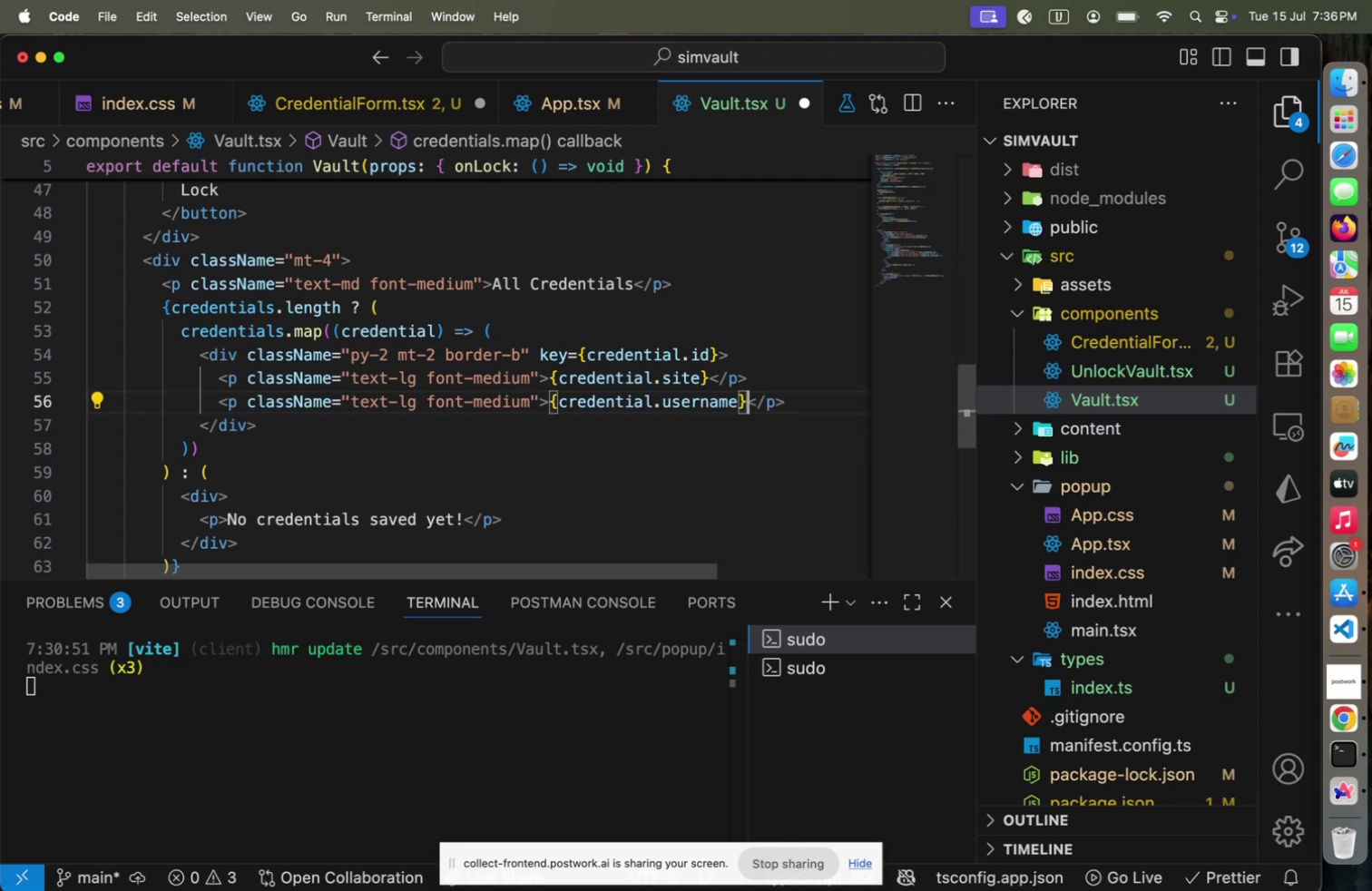 
hold_key(key=Fn, duration=4.58)
 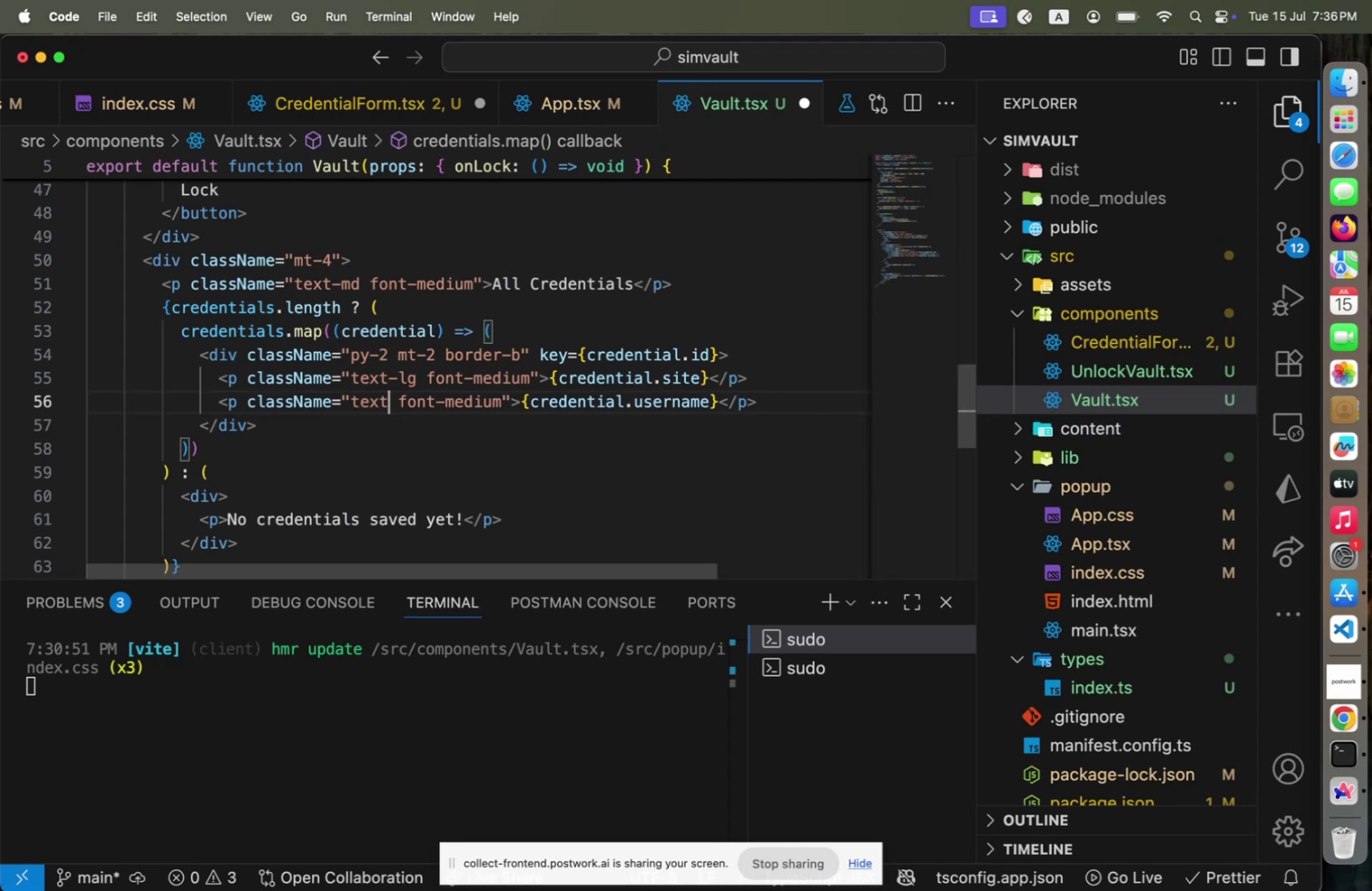 
key(ArrowRight)
 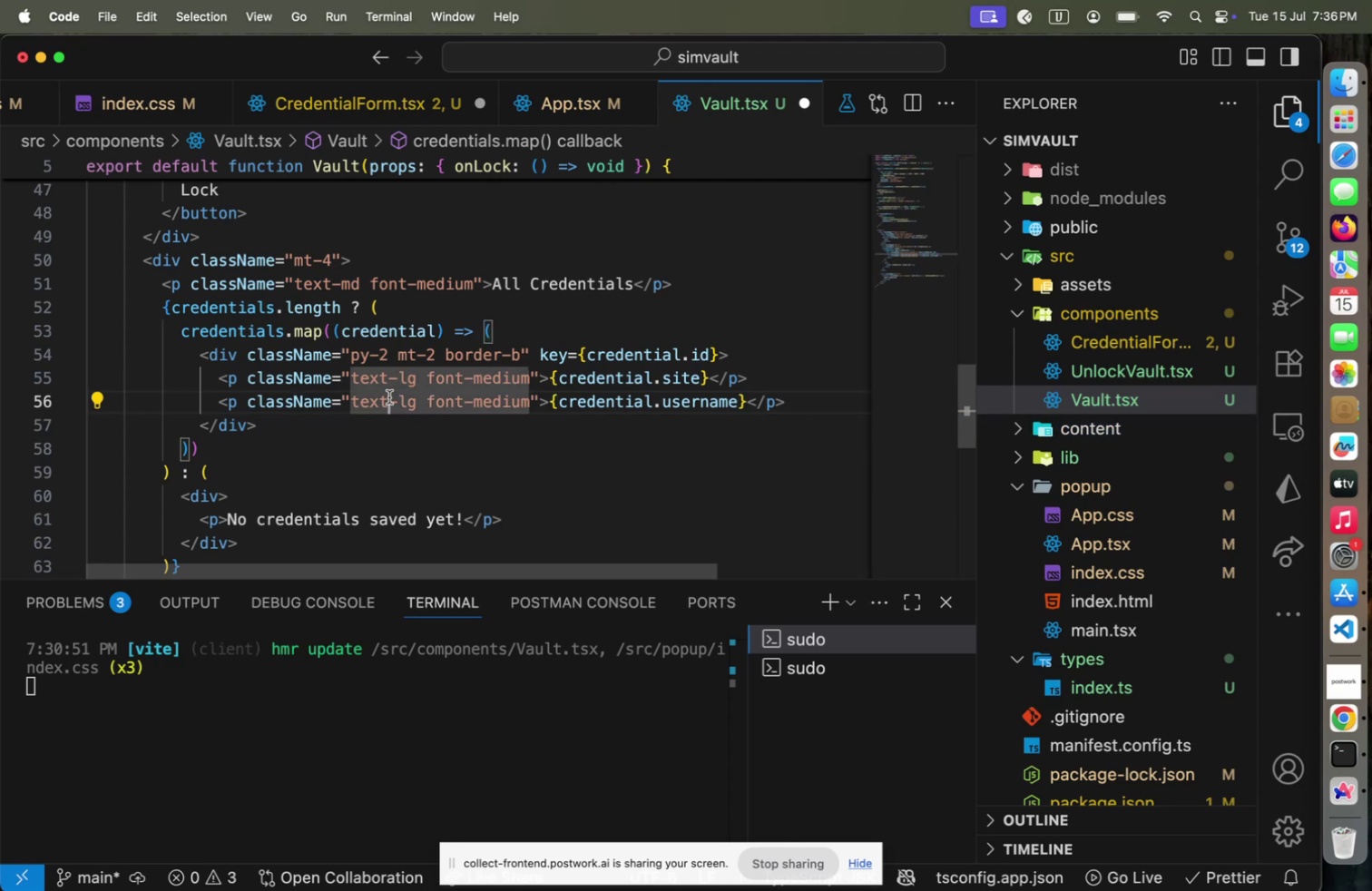 
key(ArrowRight)
 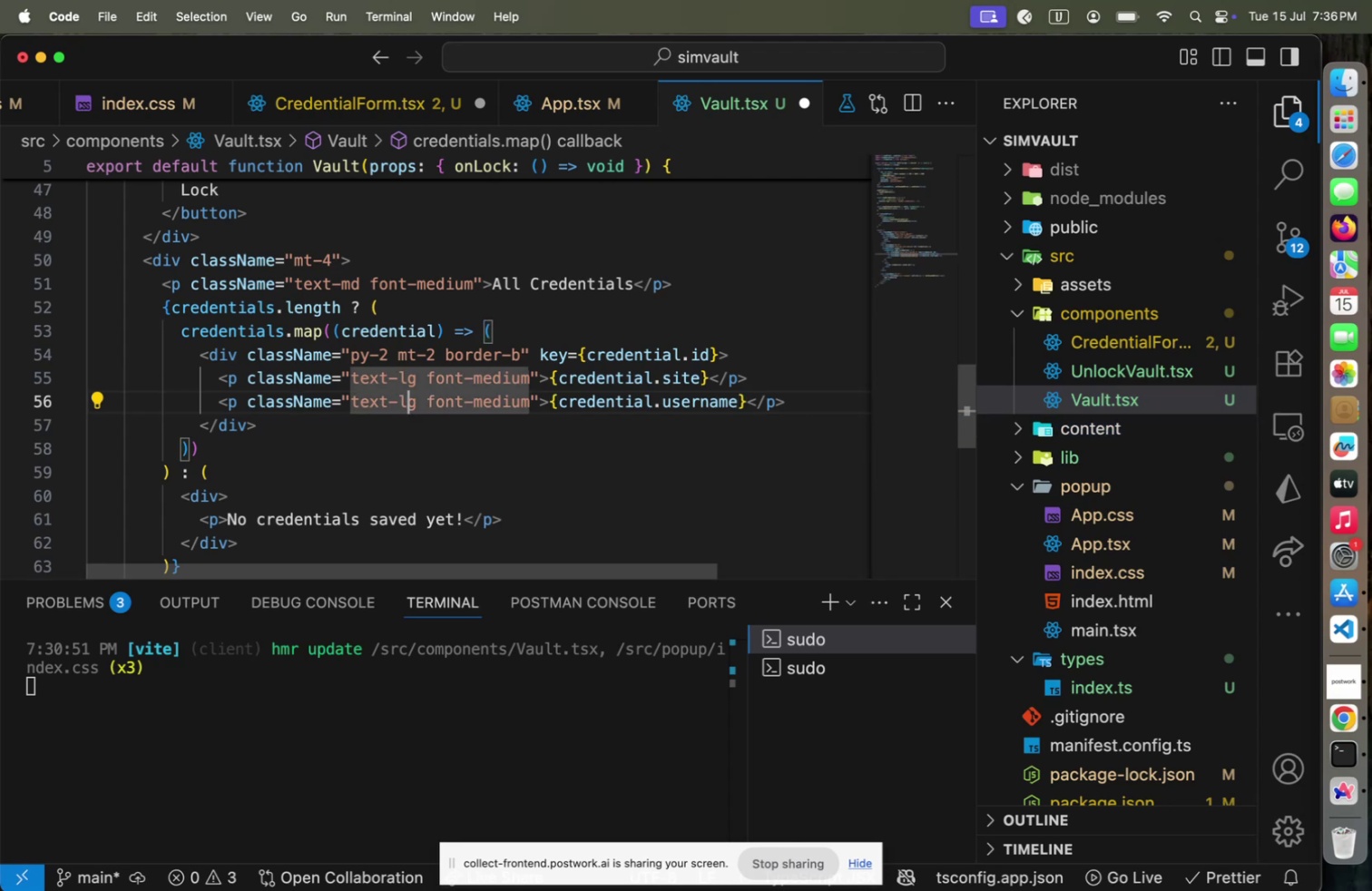 
key(ArrowRight)
 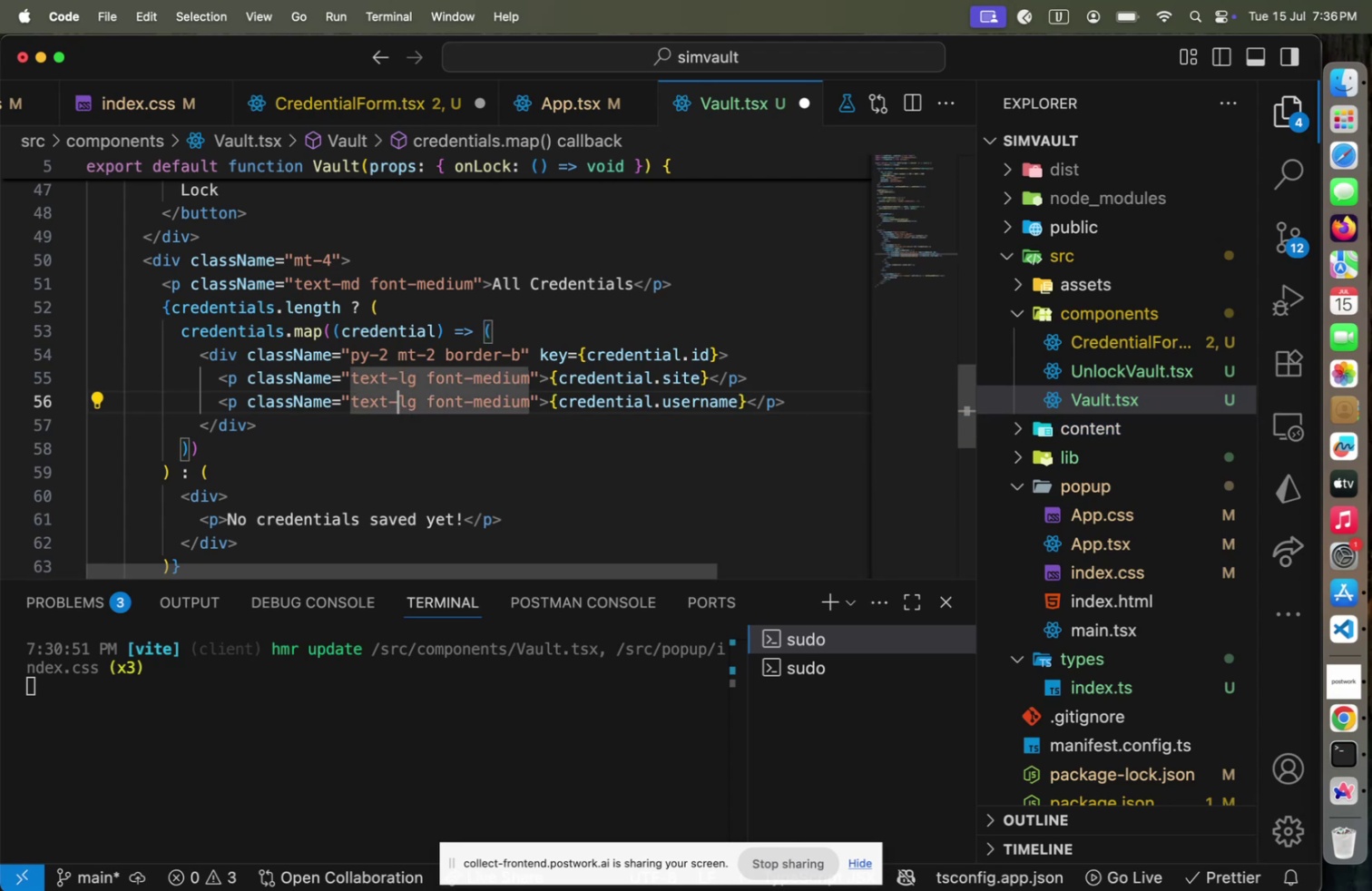 
key(Shift+ShiftLeft)
 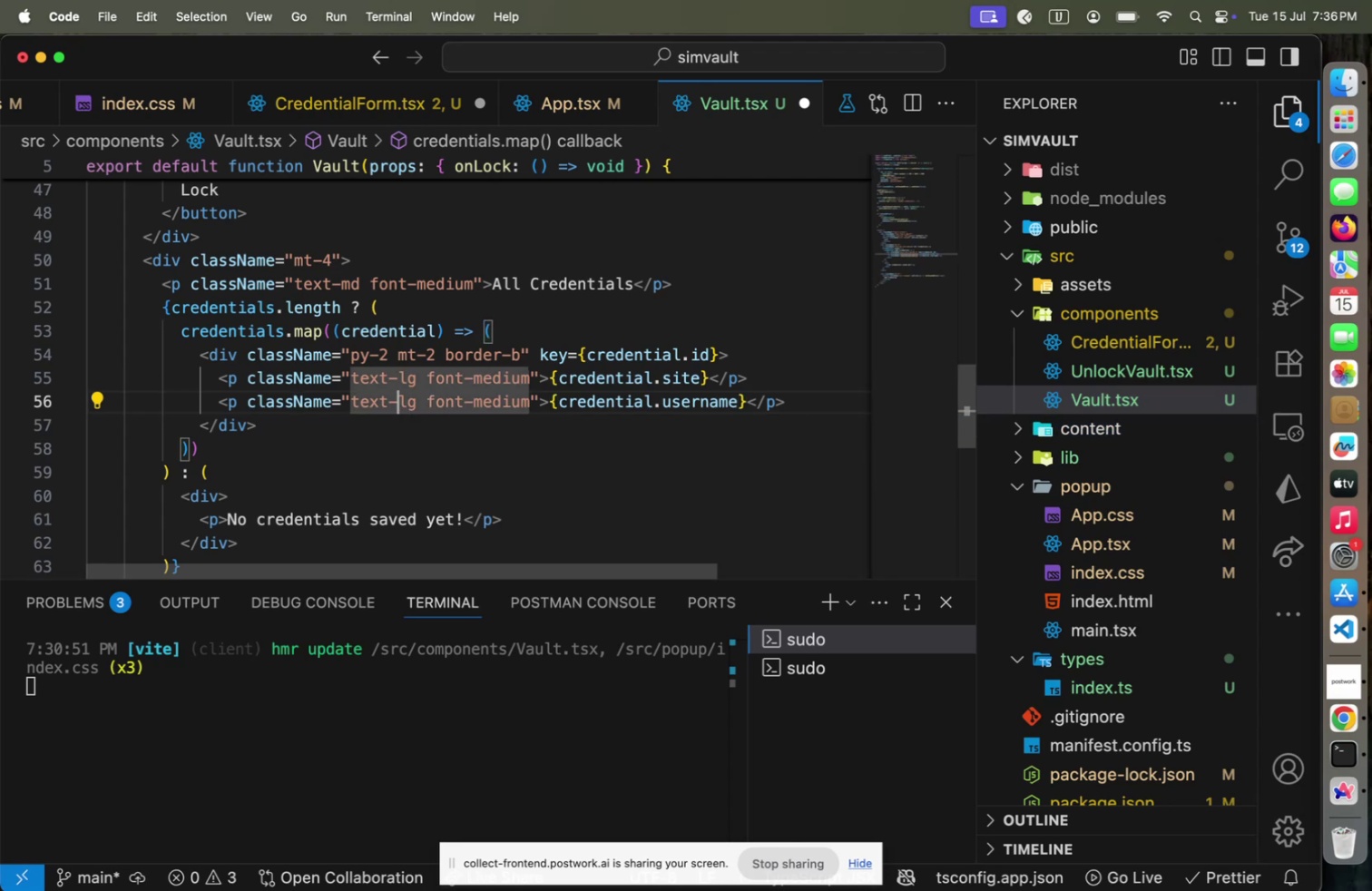 
key(ArrowLeft)
 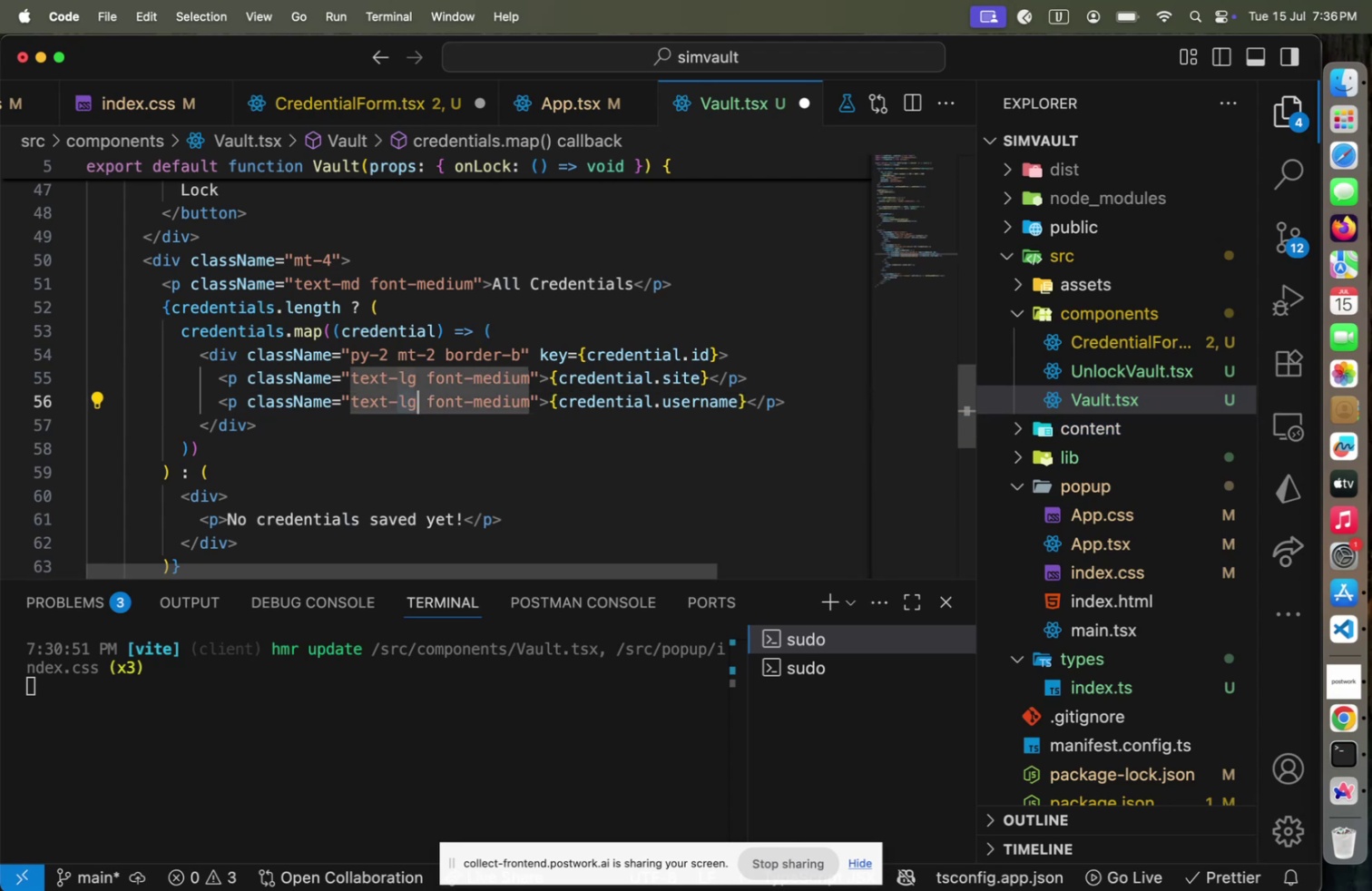 
key(Shift+ArrowRight)
 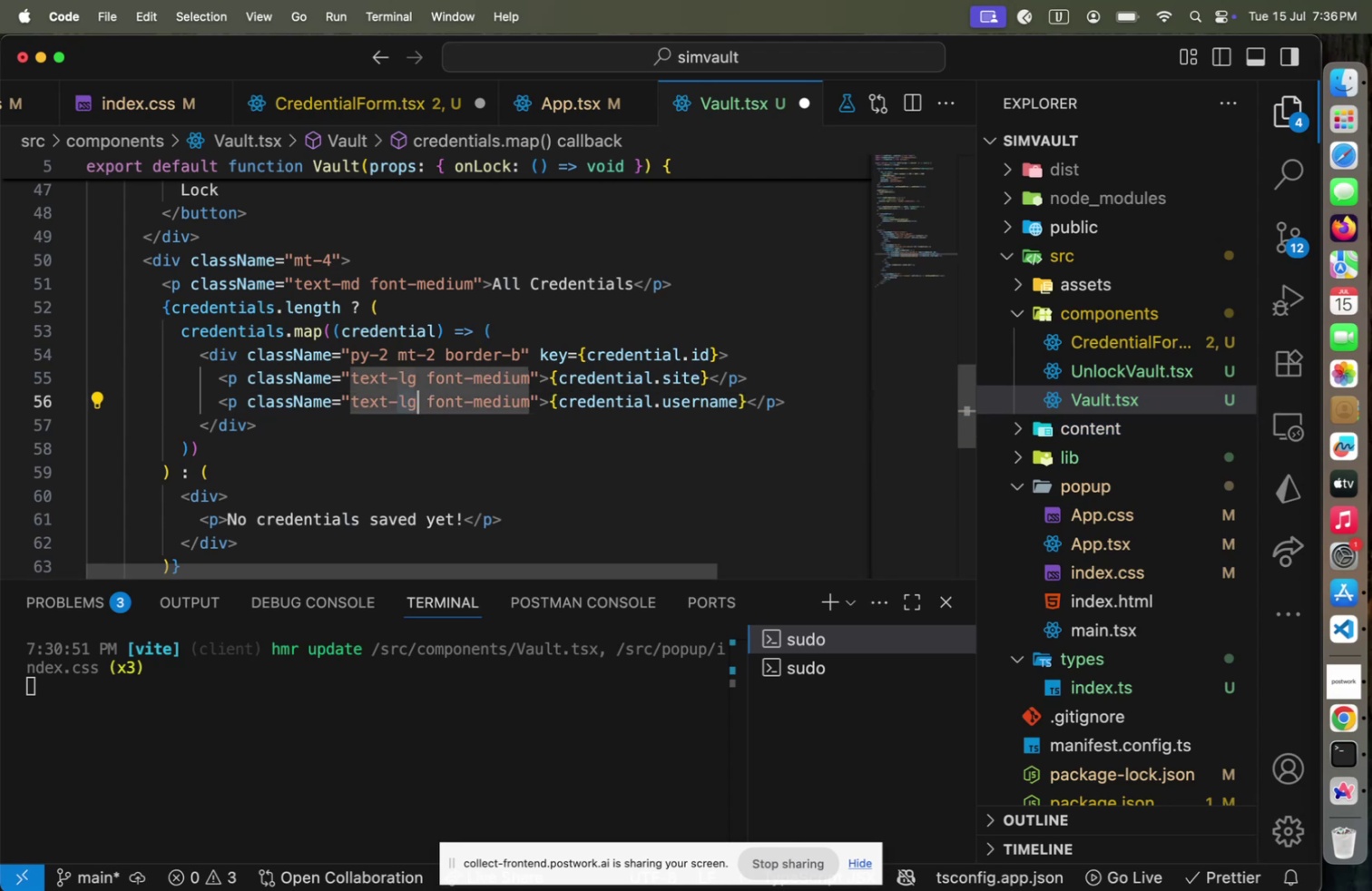 
key(Shift+ArrowRight)
 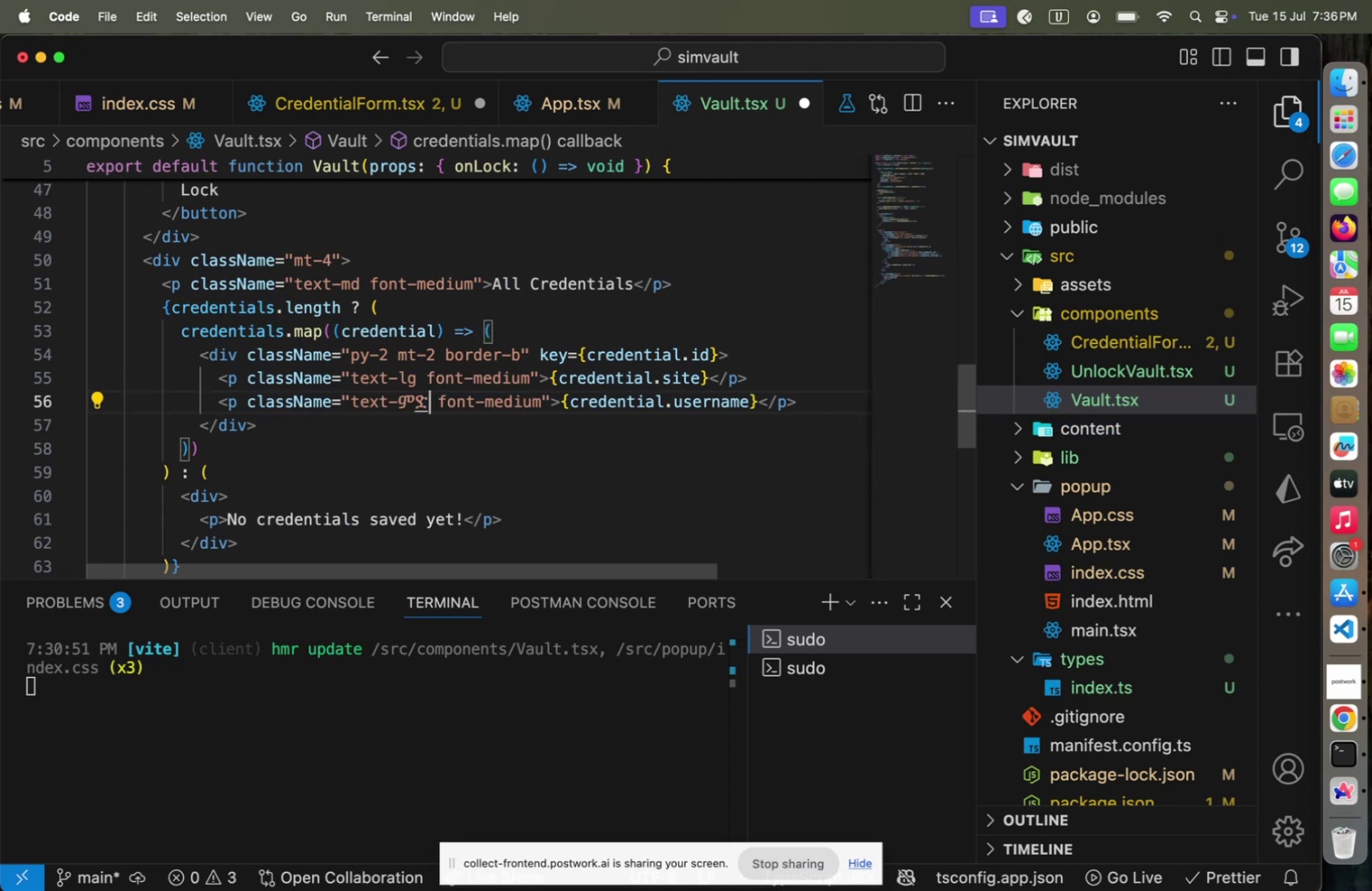 
type(md)
key(Backspace)
key(Backspace)
type(-dm)
 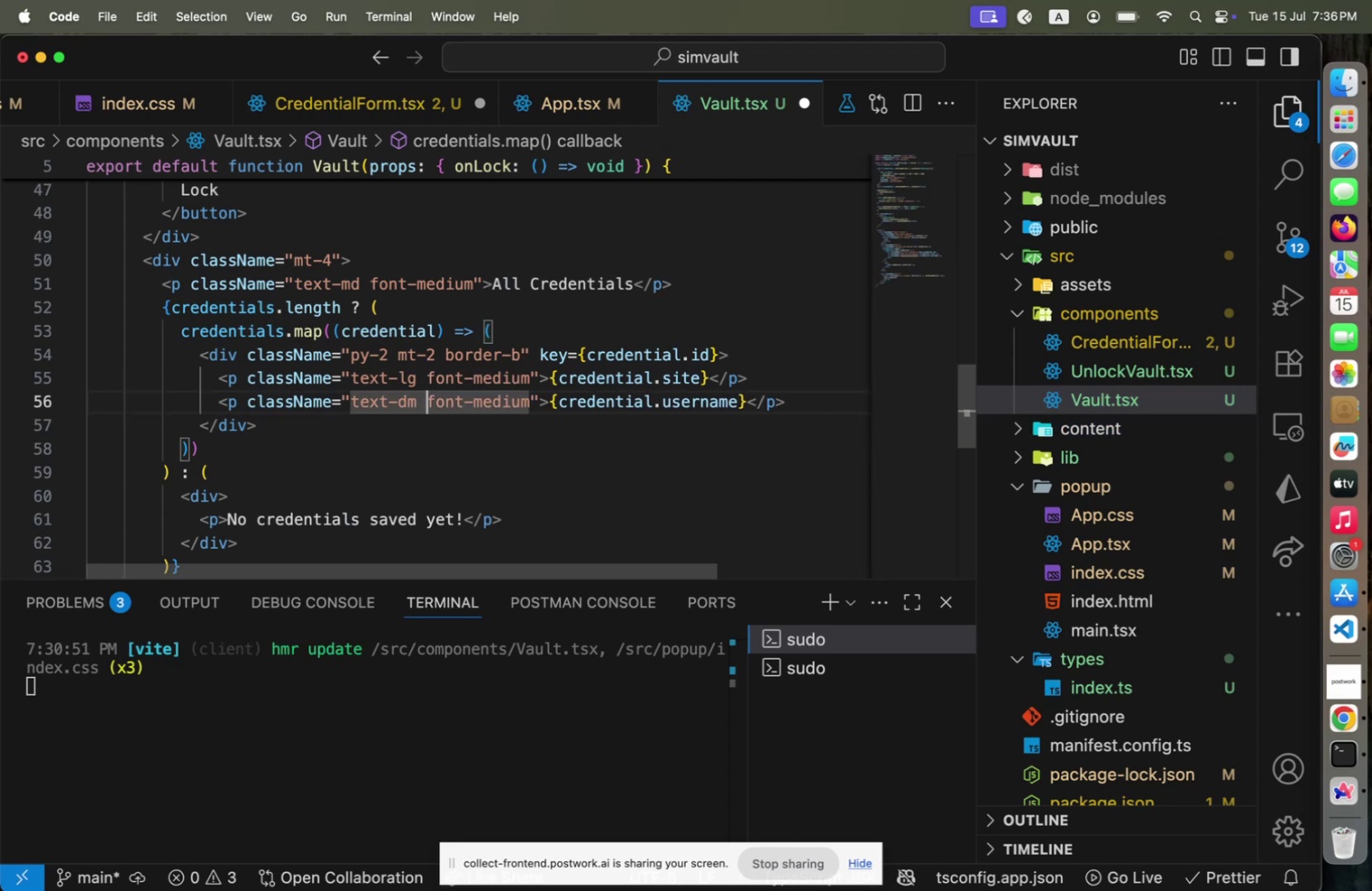 
key(ArrowRight)
 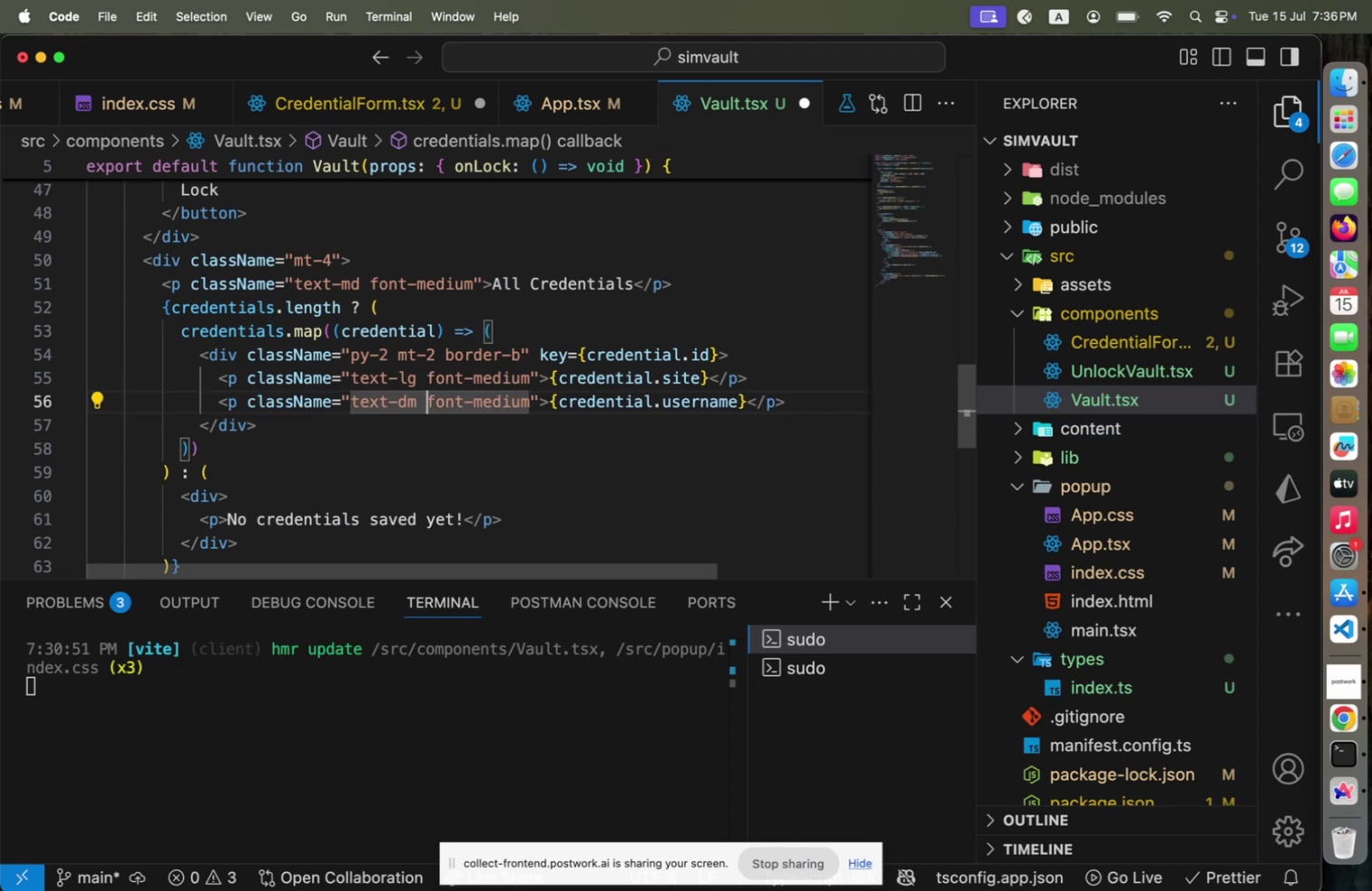 
key(ArrowLeft)
 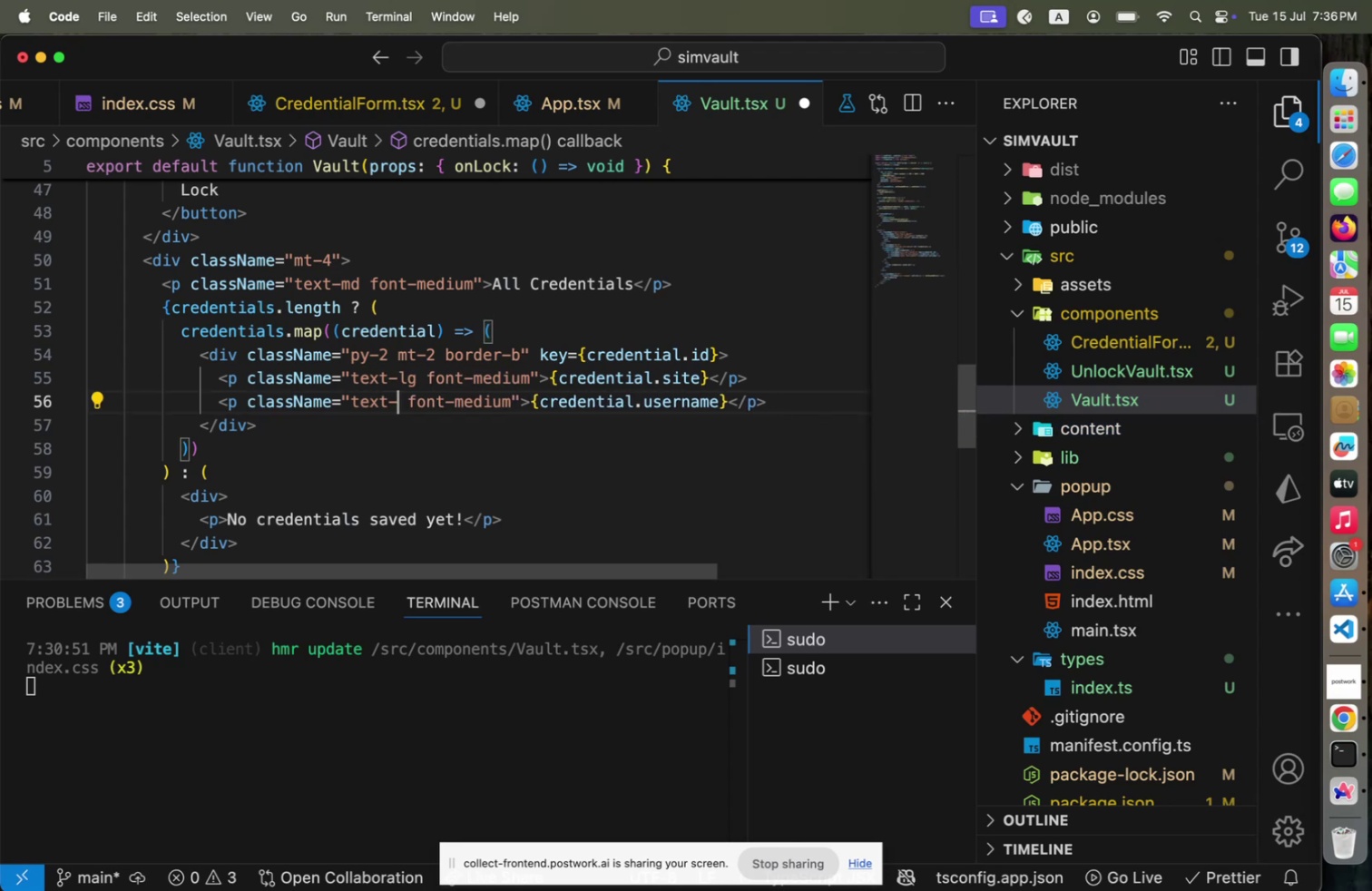 
key(Backspace)
key(Backspace)
type(dm)
key(Backspace)
key(Backspace)
type(md)
 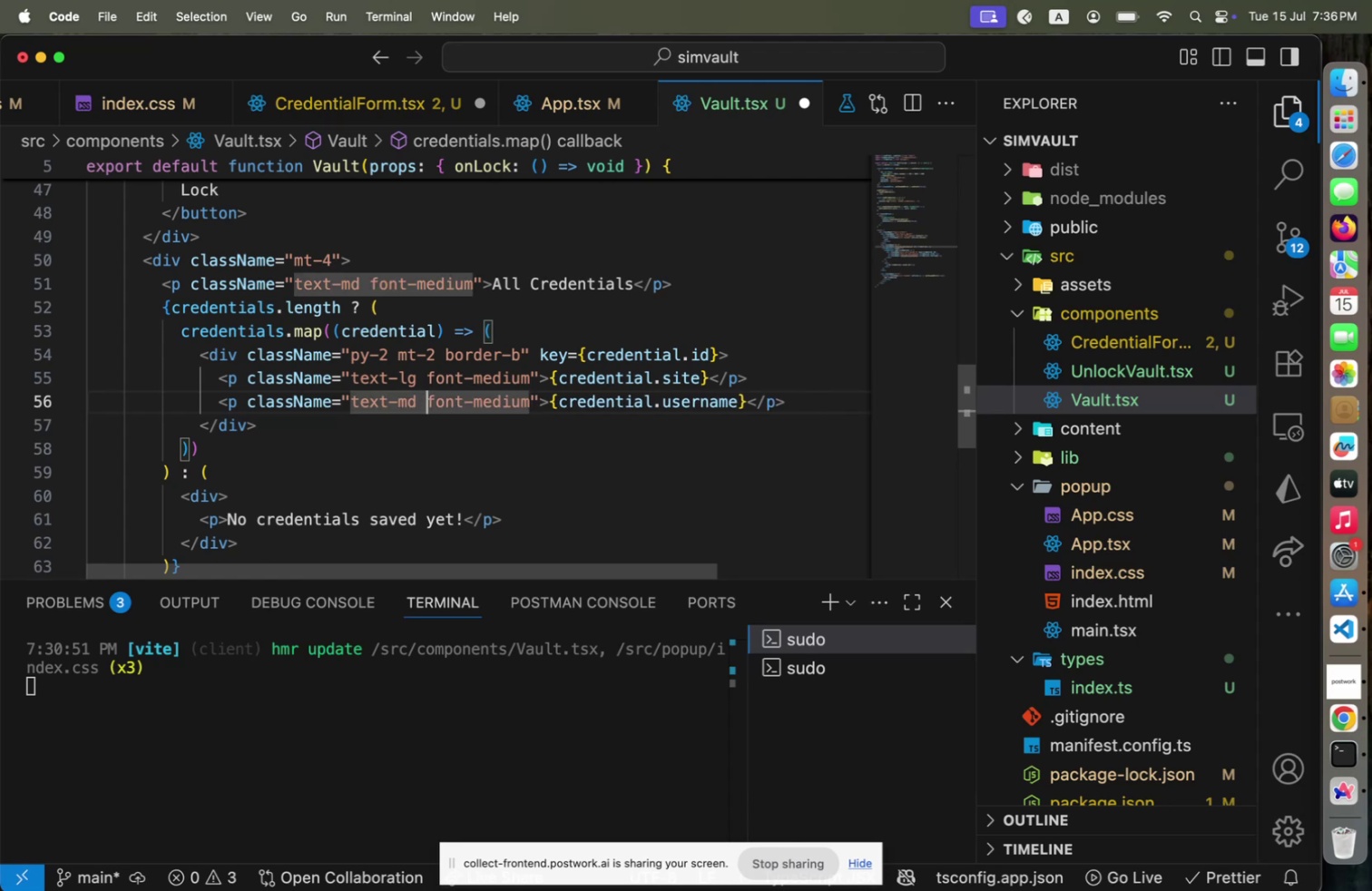 
key(ArrowRight)
 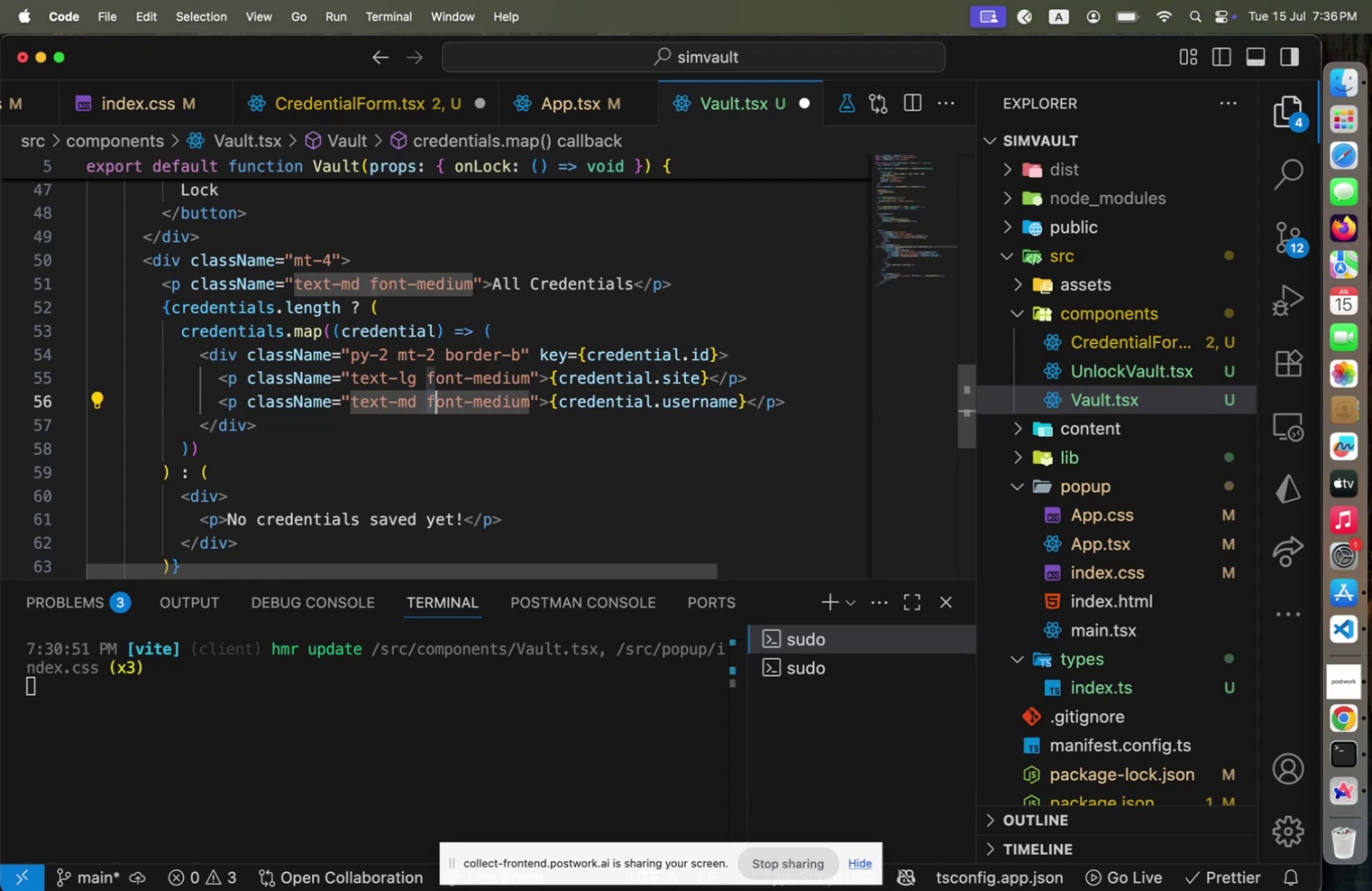 
key(Shift+ArrowRight)
 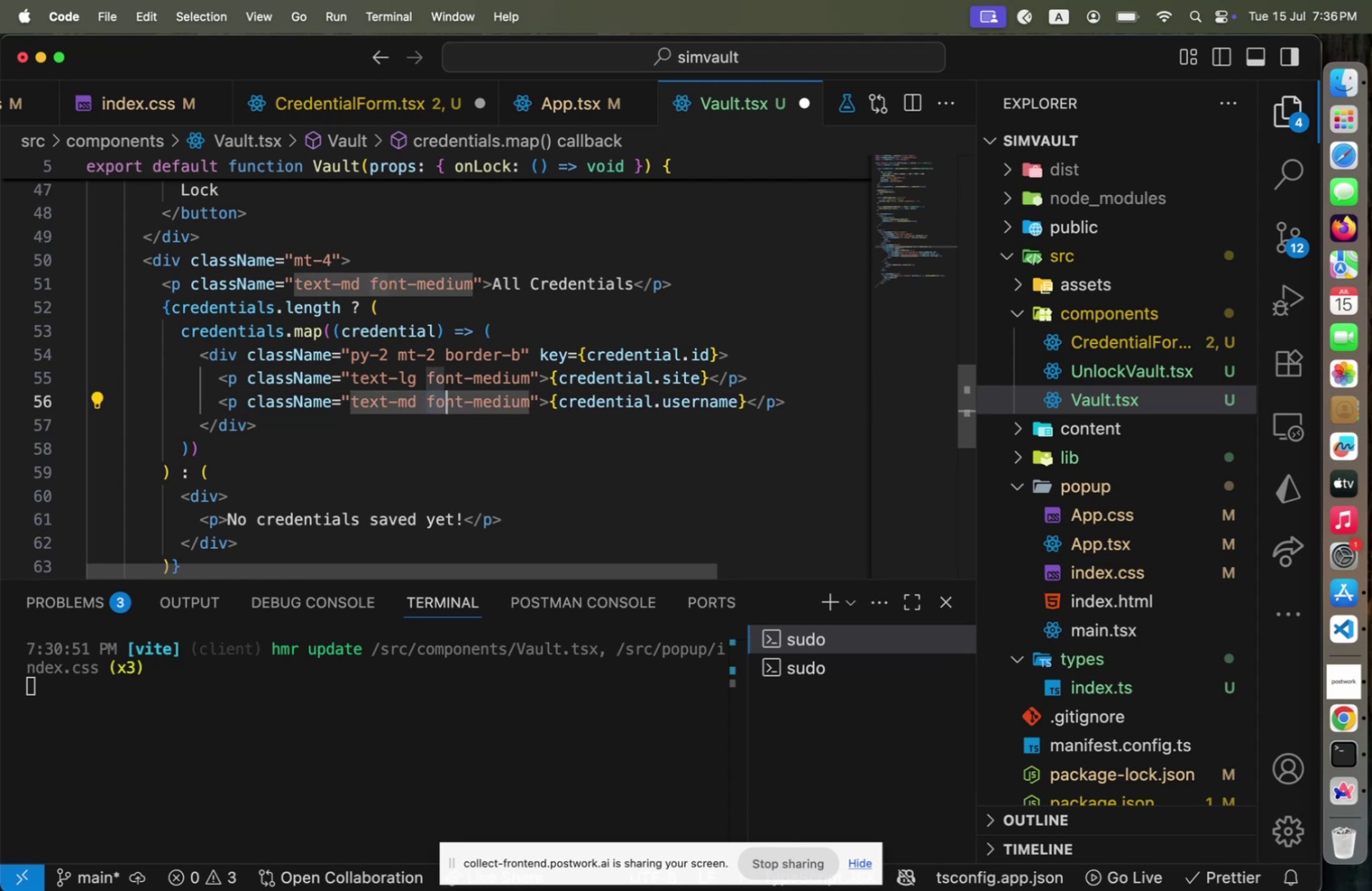 
hold_key(key=ArrowRight, duration=1.08)
 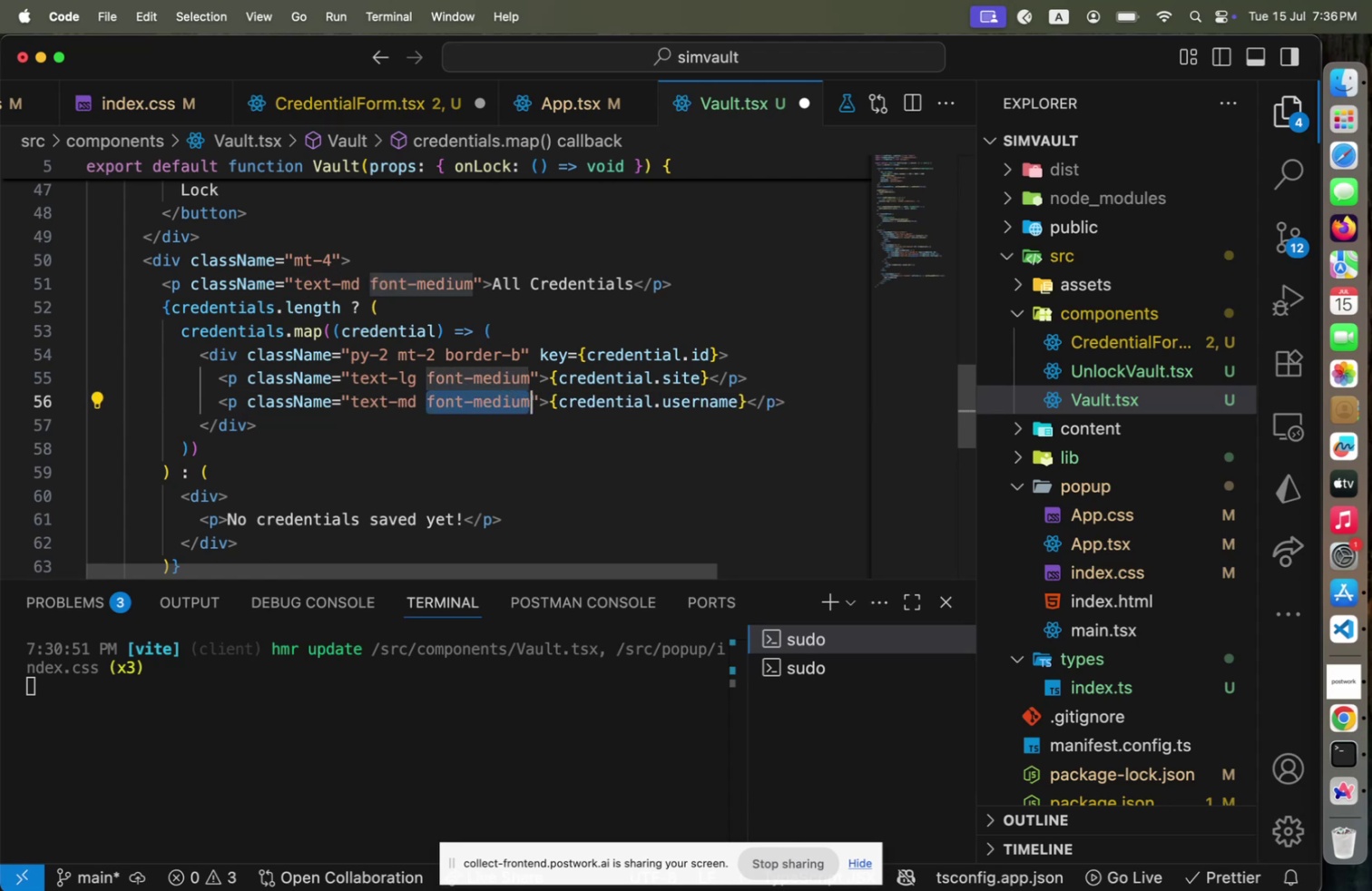 
key(Shift+ArrowRight)
 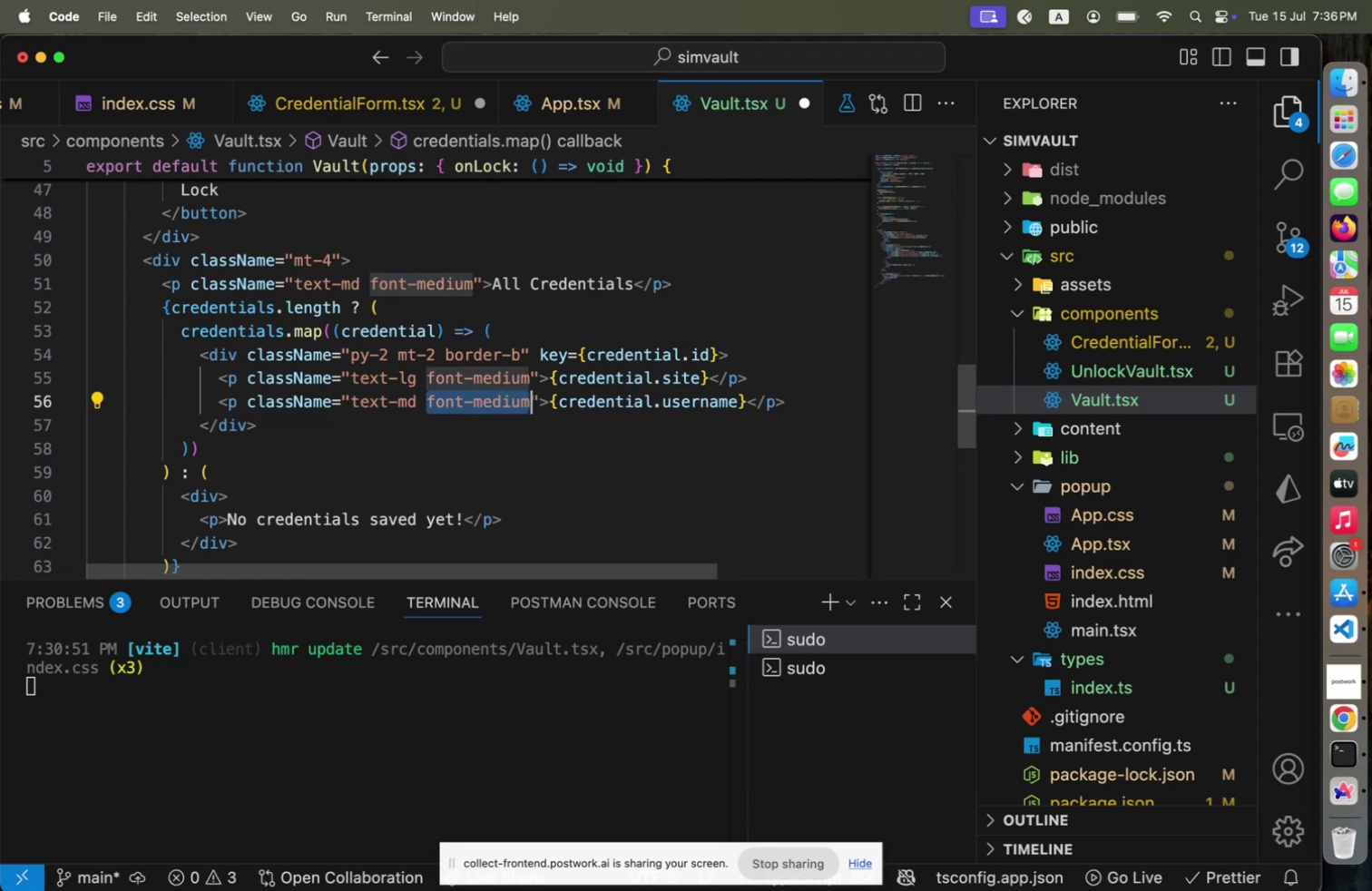 
key(Shift+ArrowRight)
 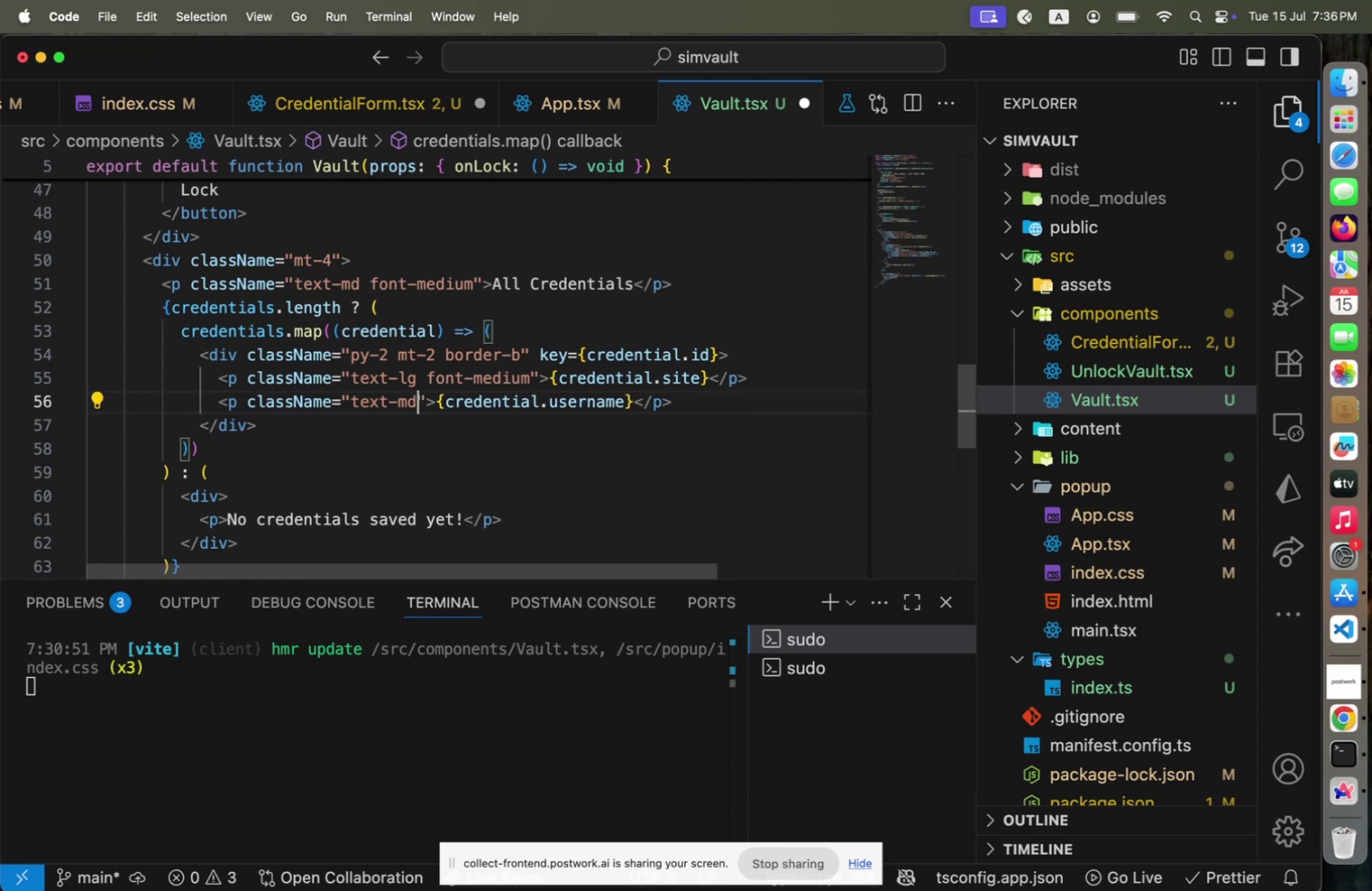 
key(Backspace)
 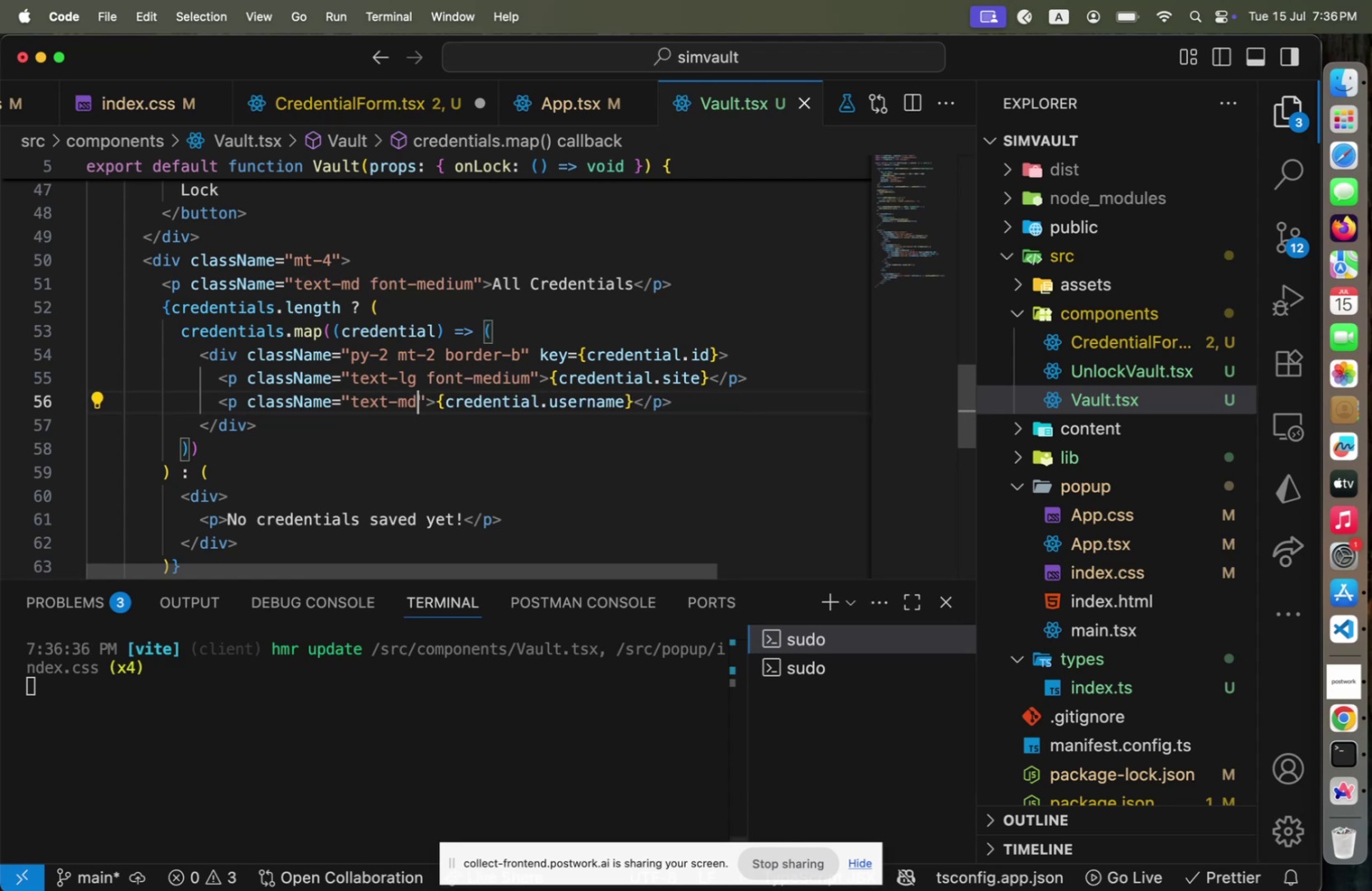 
key(Backspace)
 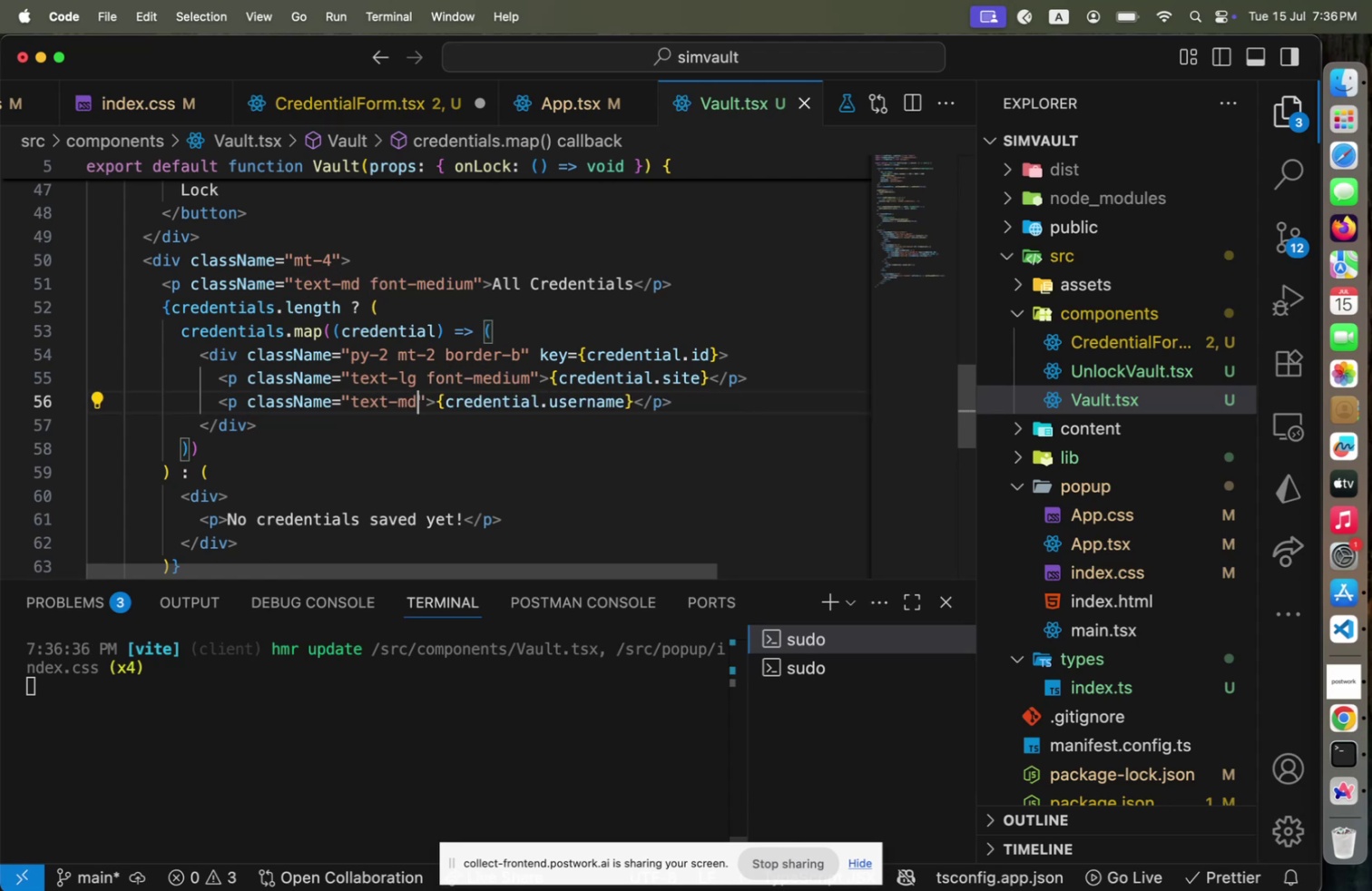 
key(Meta+CommandLeft)
 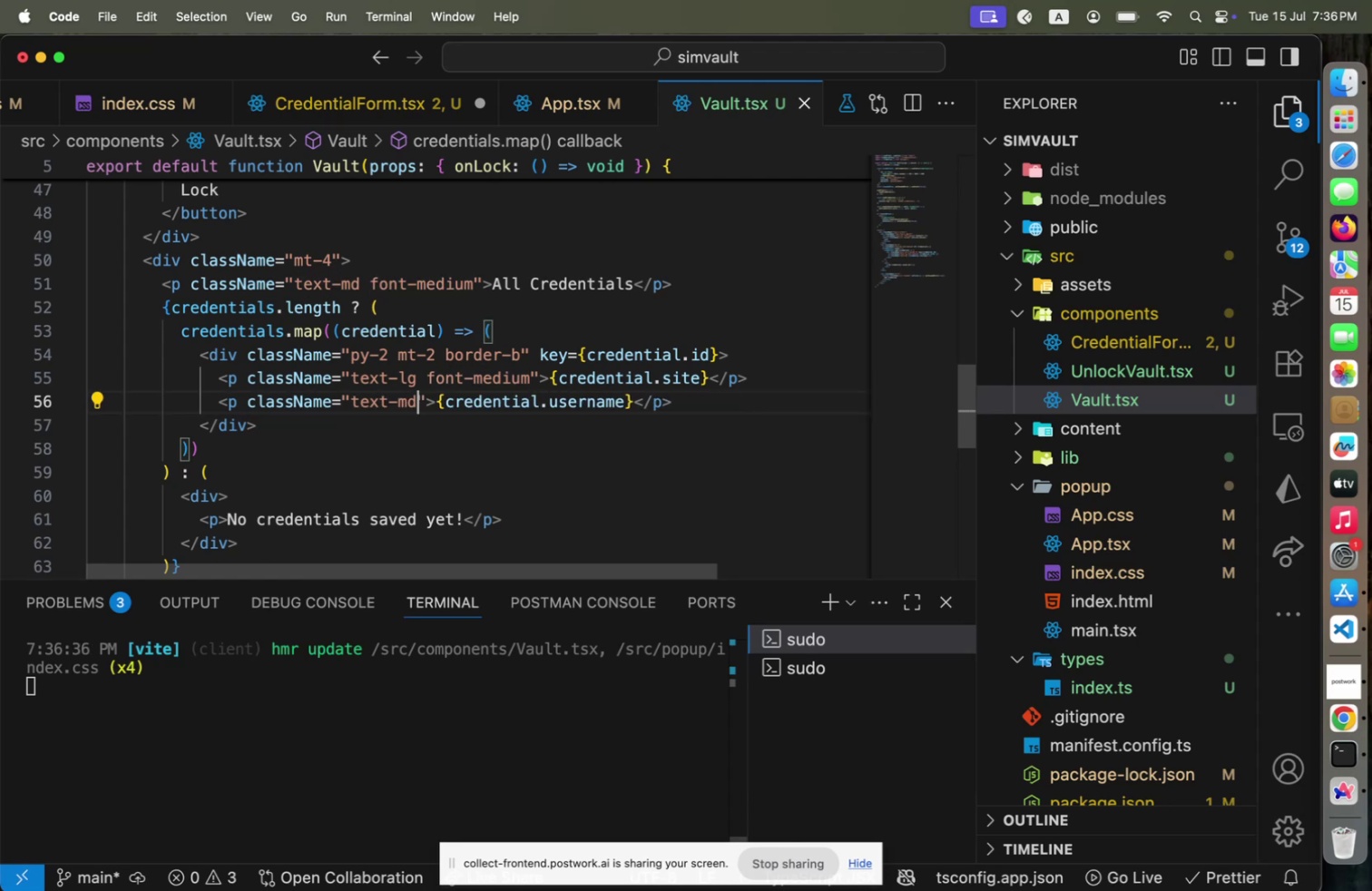 
key(Meta+S)
 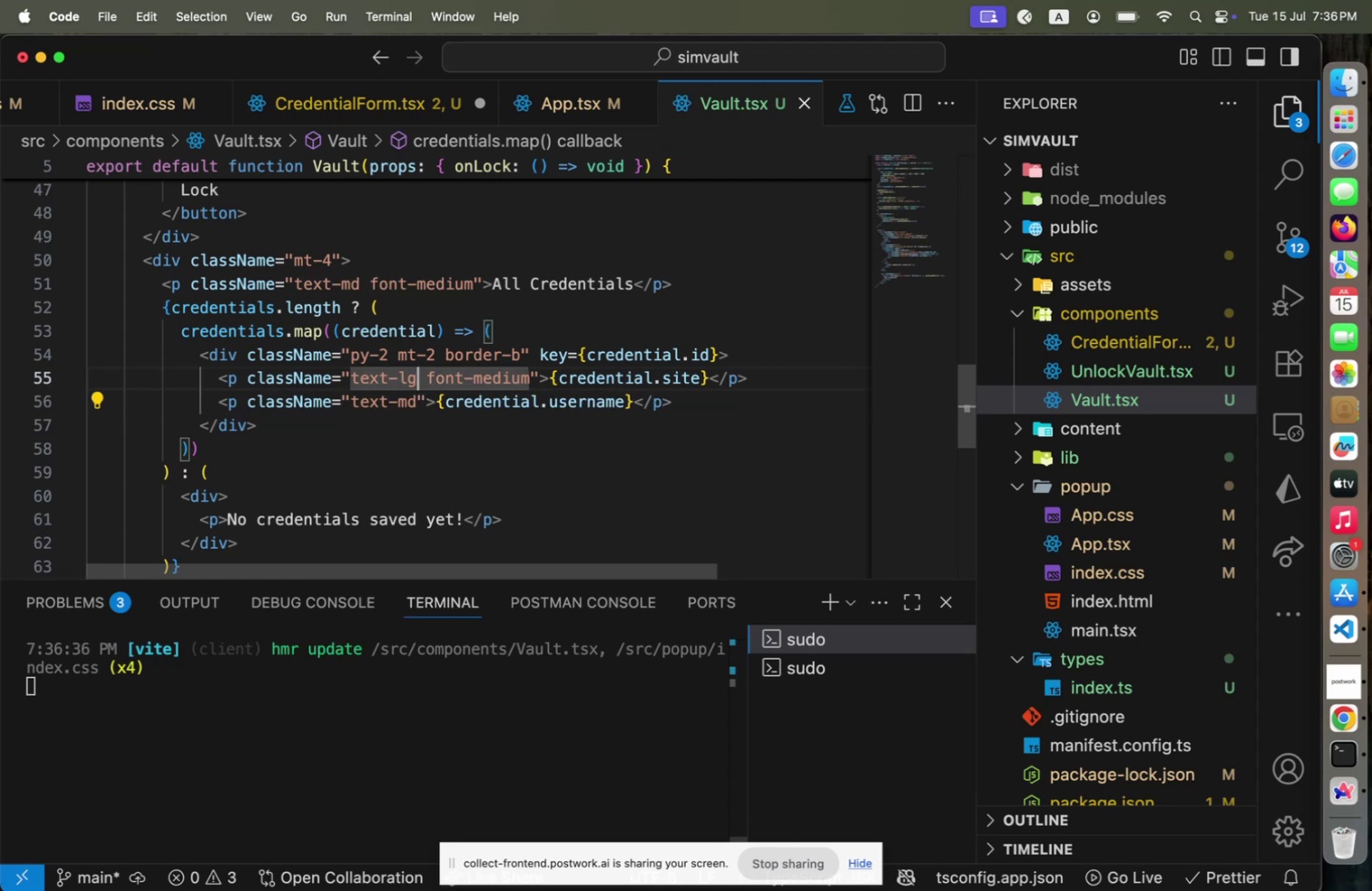 
key(ArrowUp)
 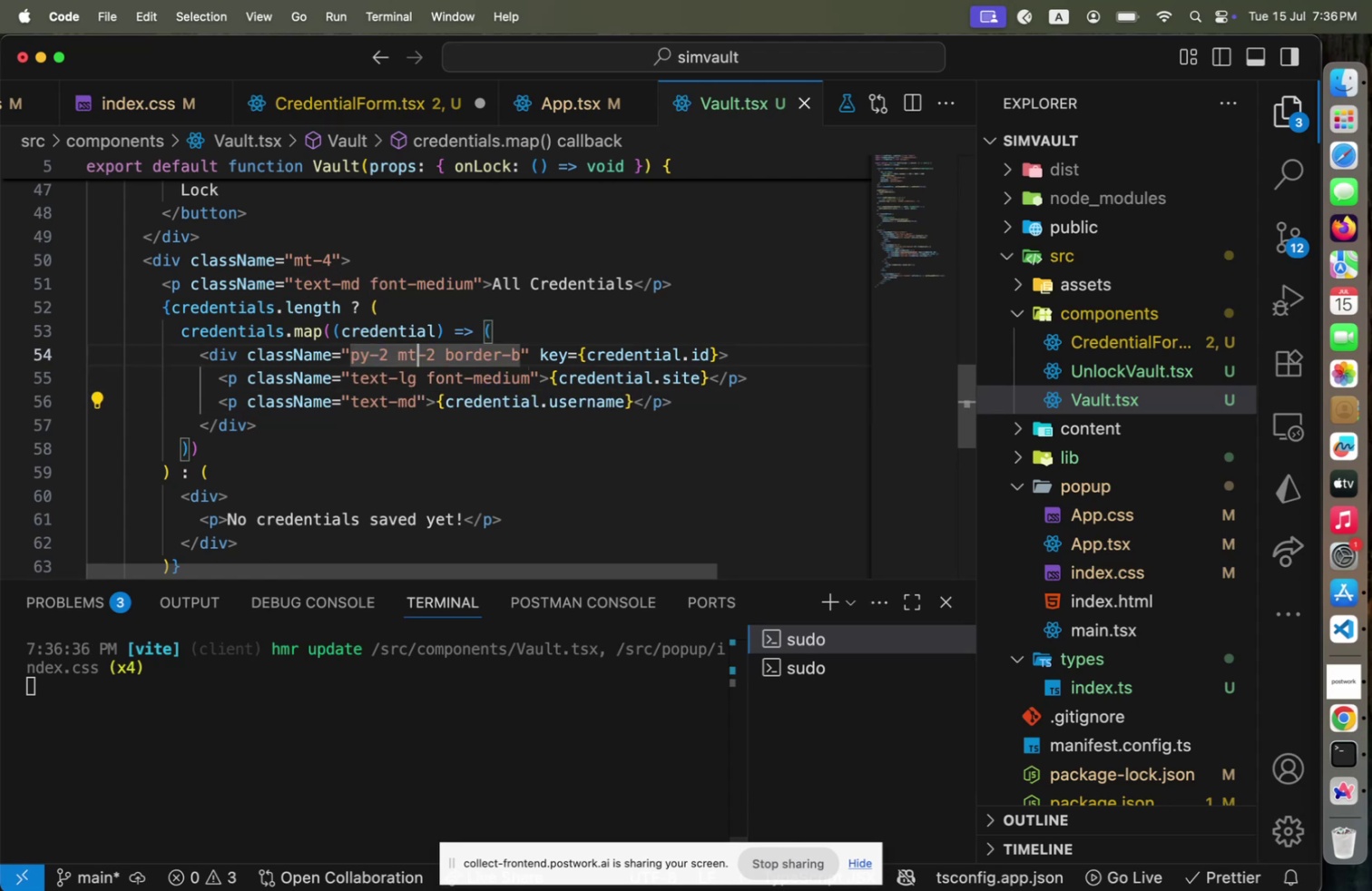 
key(ArrowUp)
 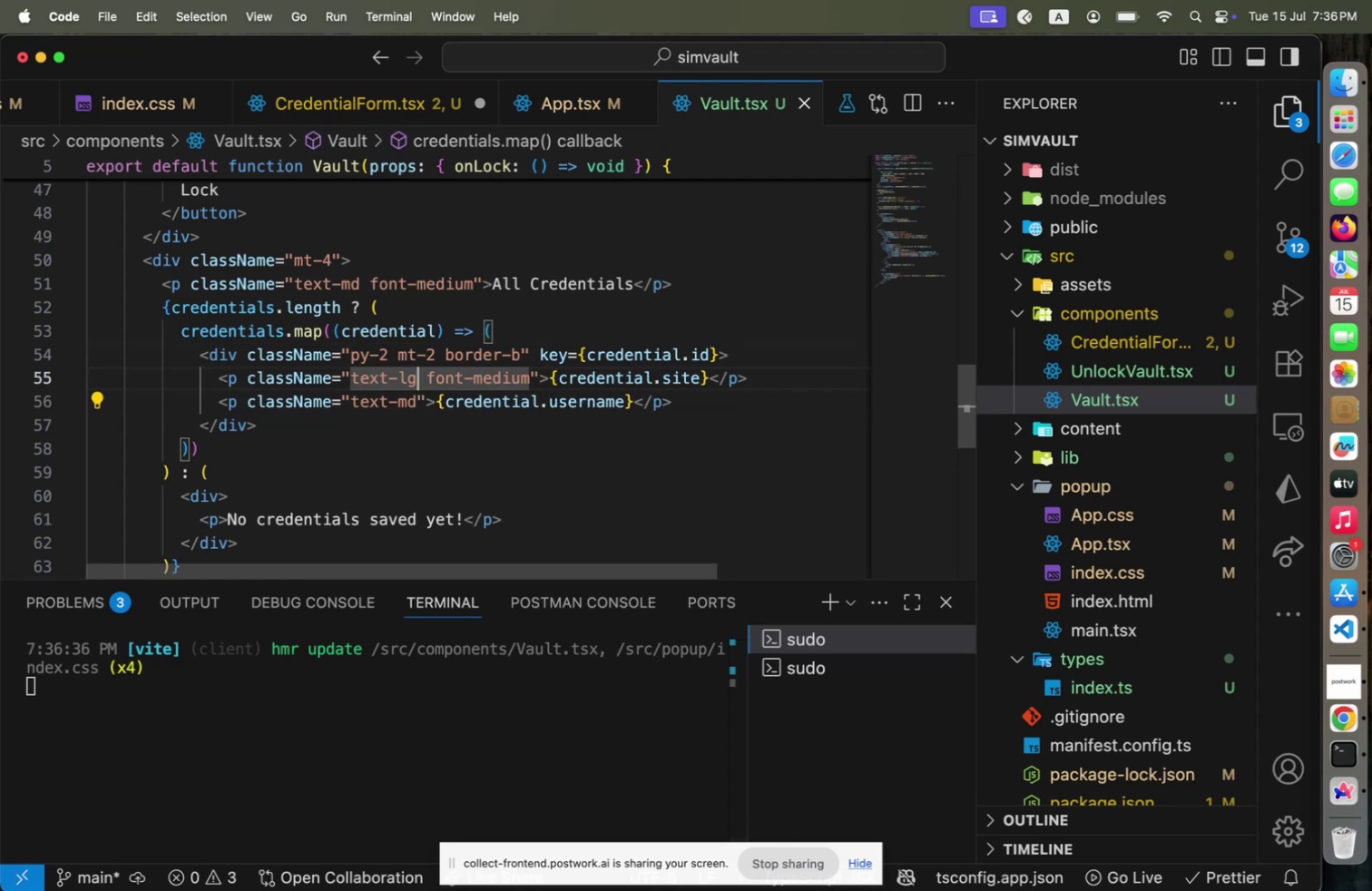 
key(ArrowDown)
 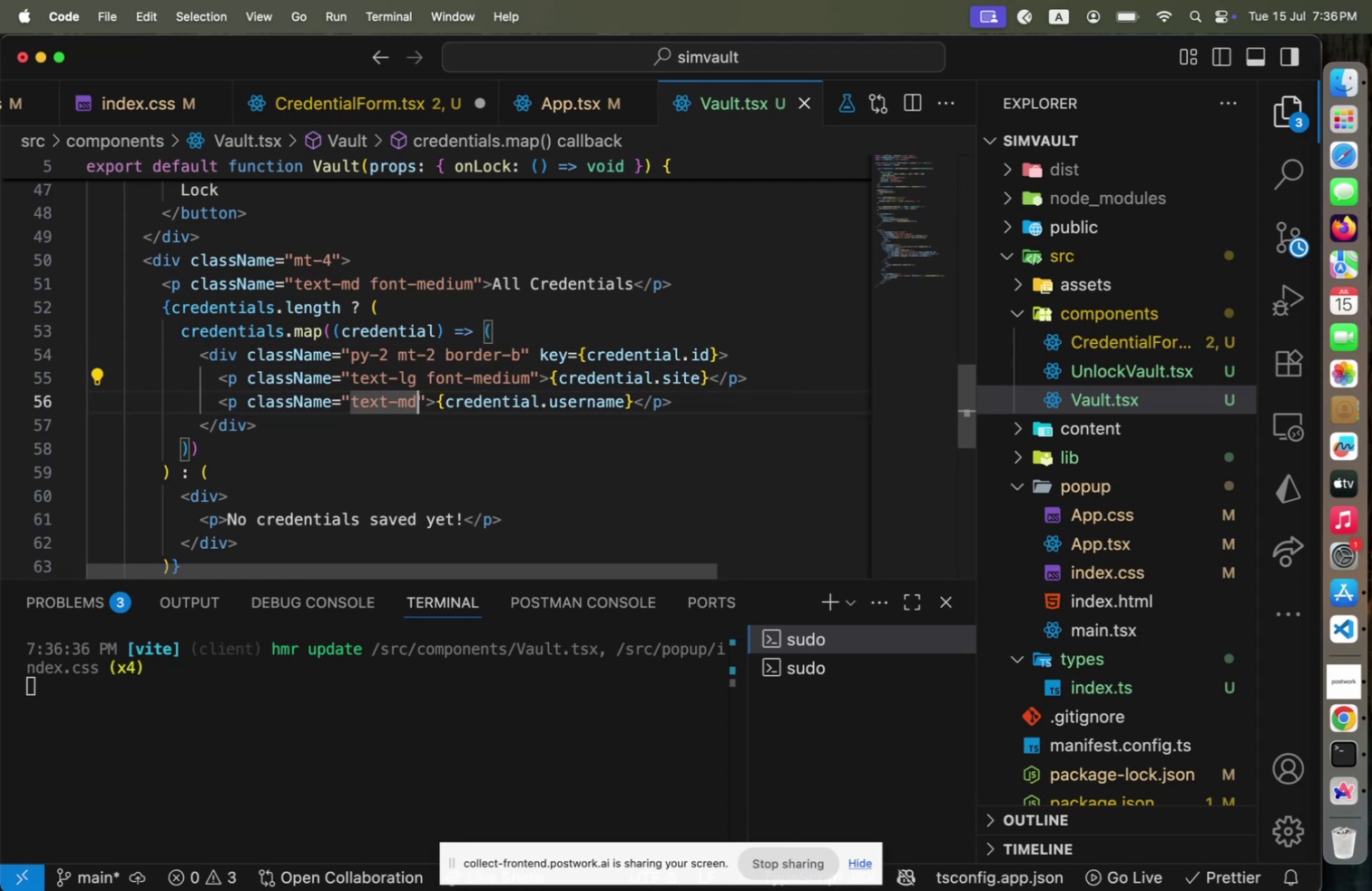 
hold_key(key=ArrowDown, duration=0.87)
 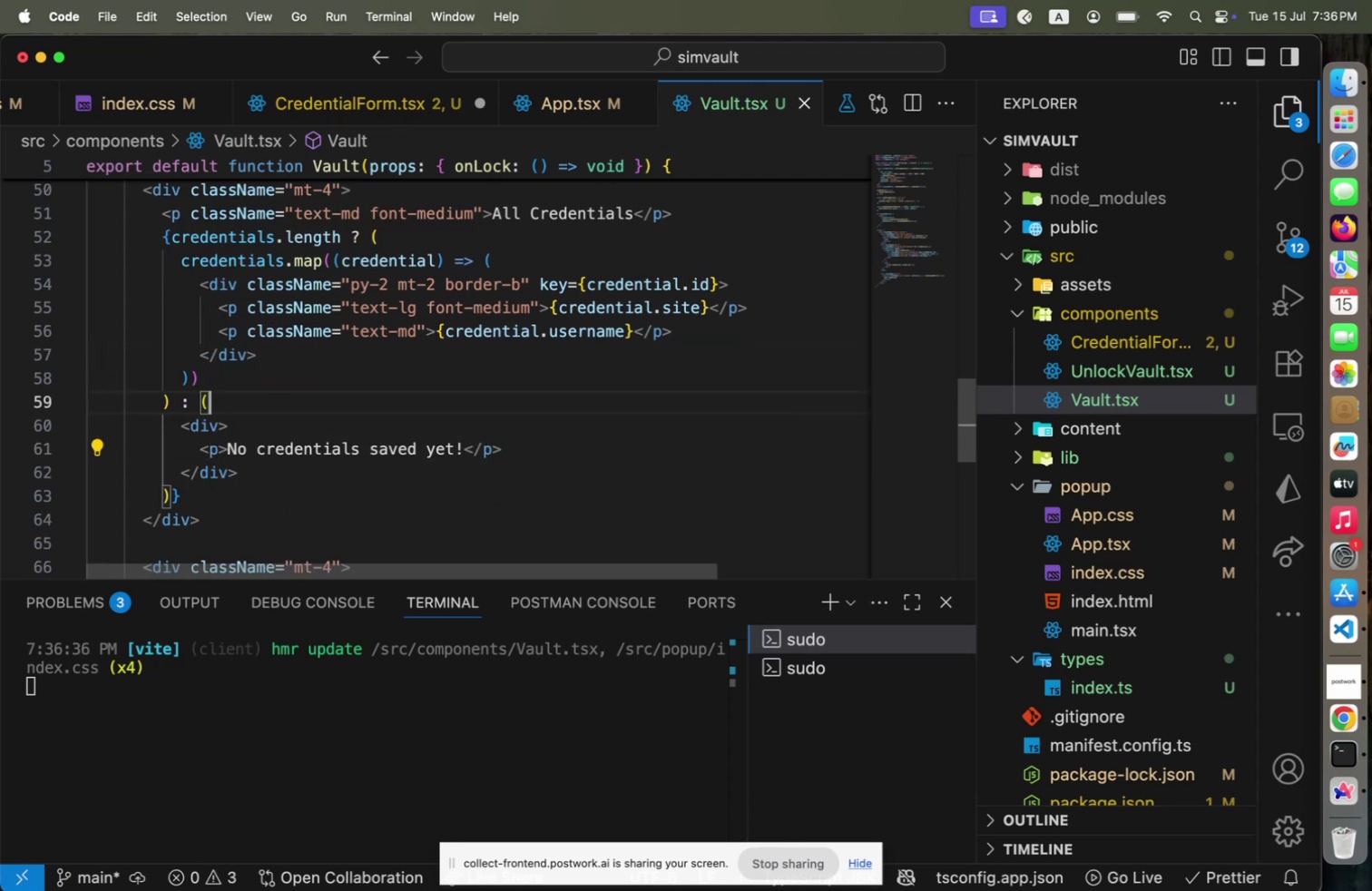 
key(ArrowUp)
 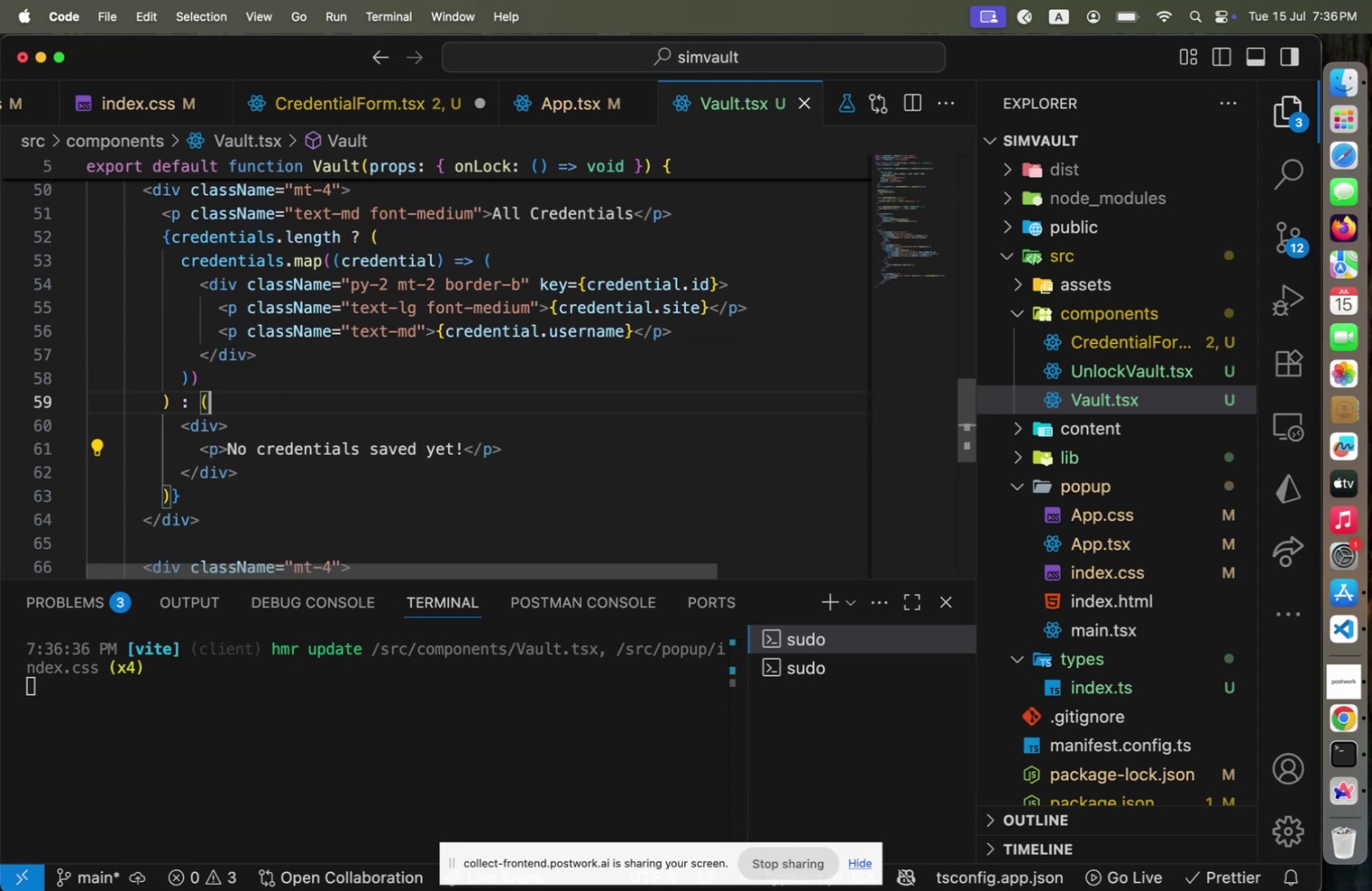 
key(ArrowUp)
 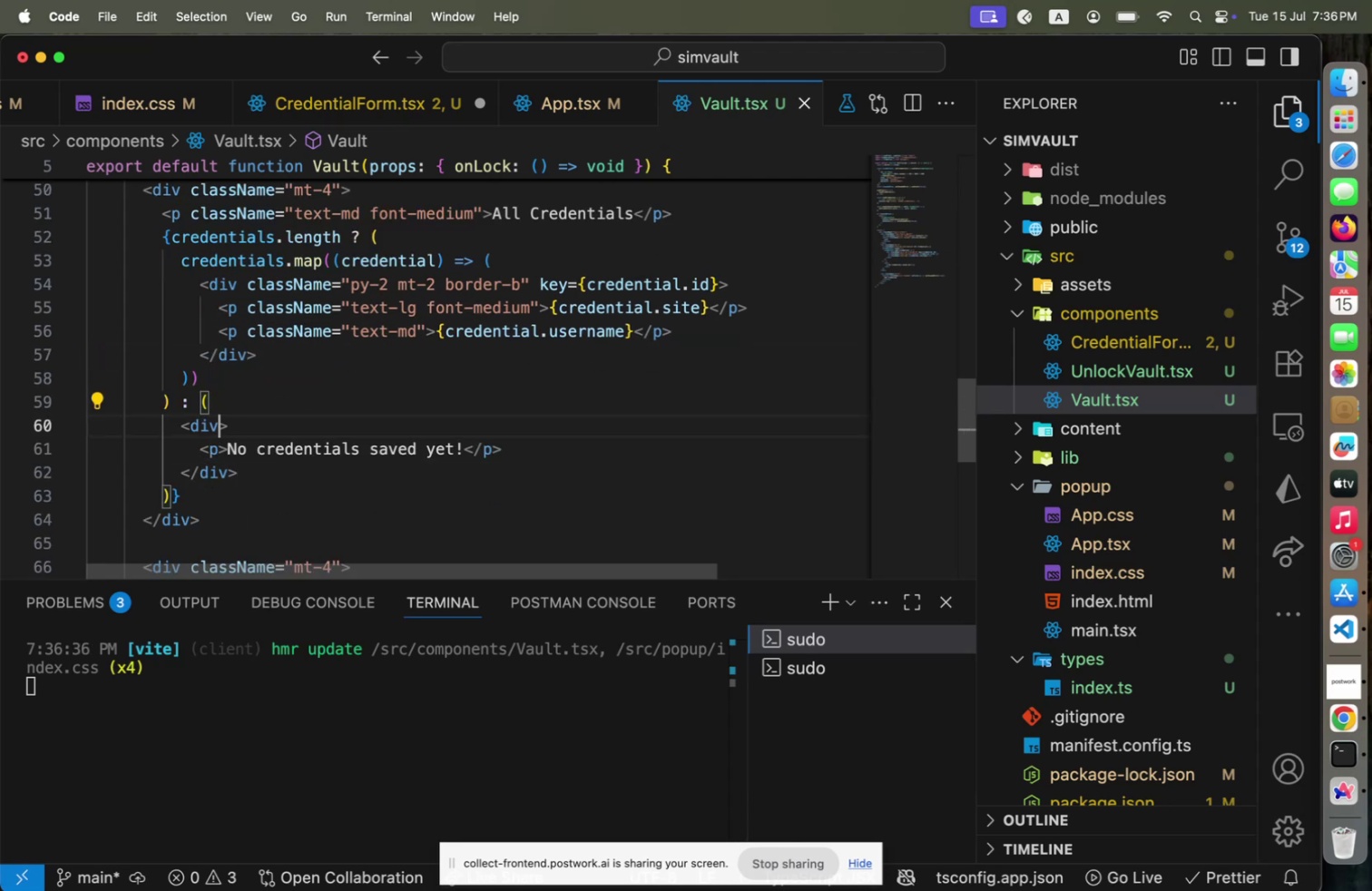 
key(ArrowDown)
 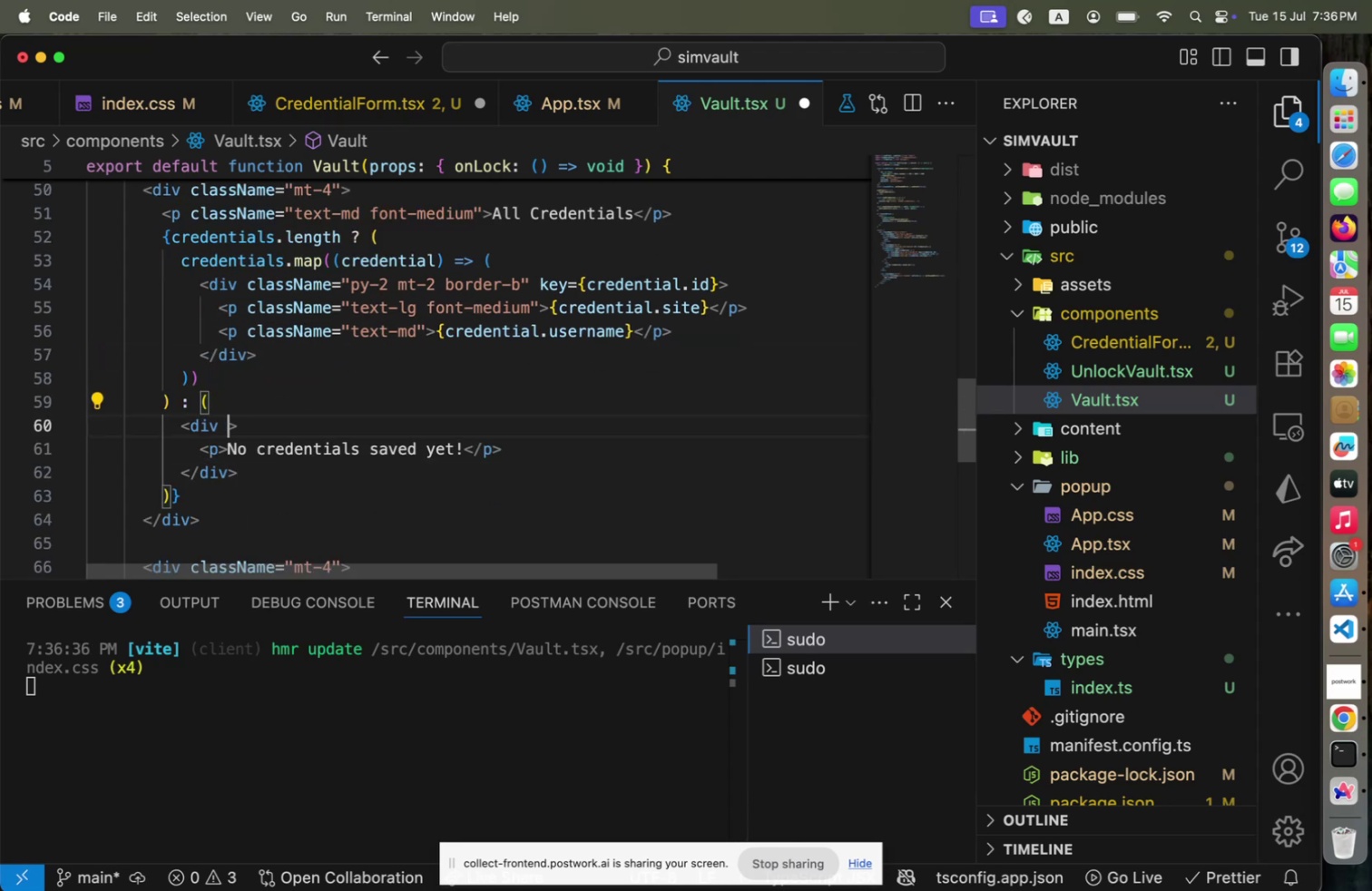 
key(ArrowLeft)
 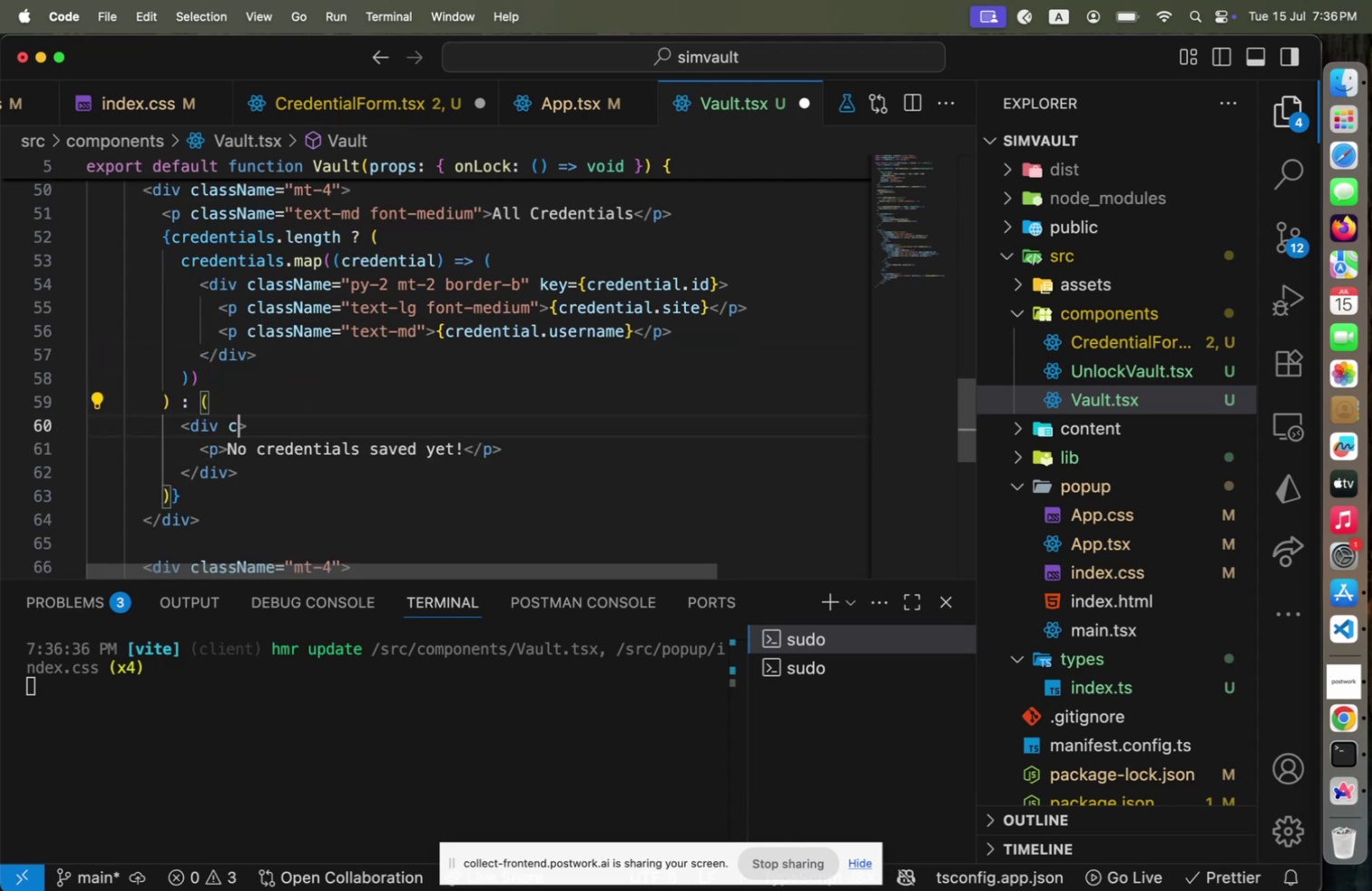 
type( cl)
 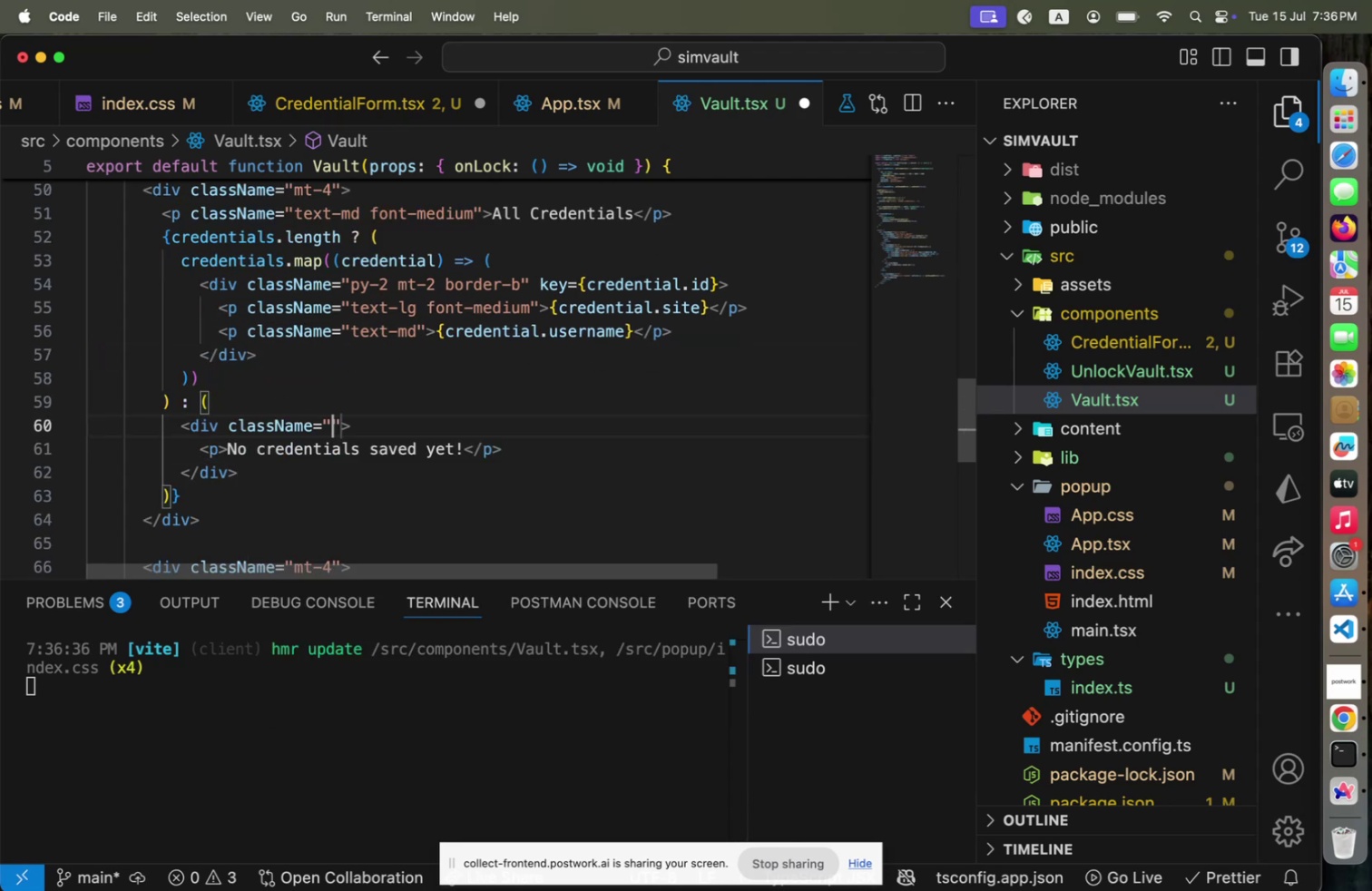 
key(Enter)
 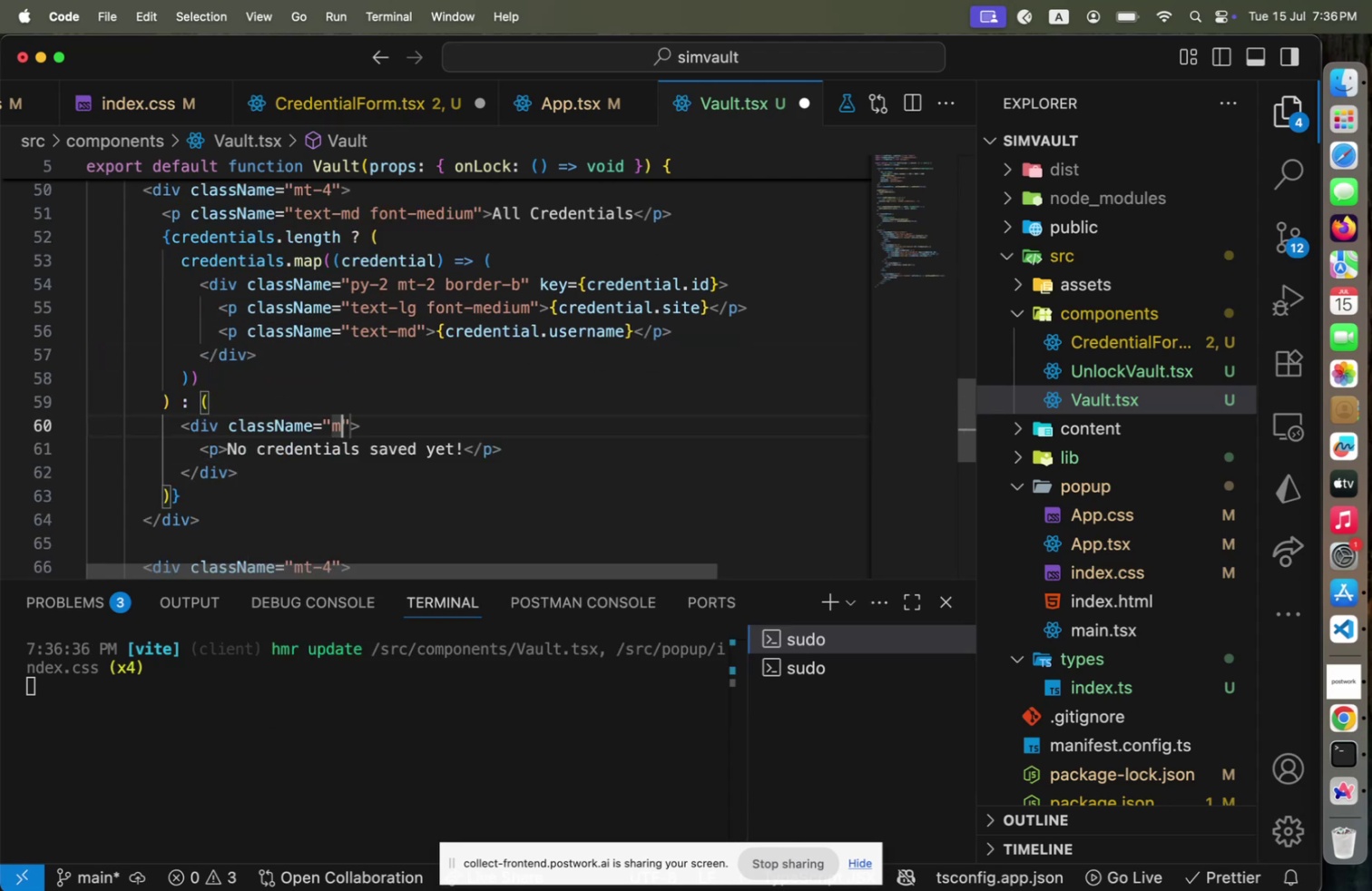 
type(m)
key(Backspace)
type(py-2)
 